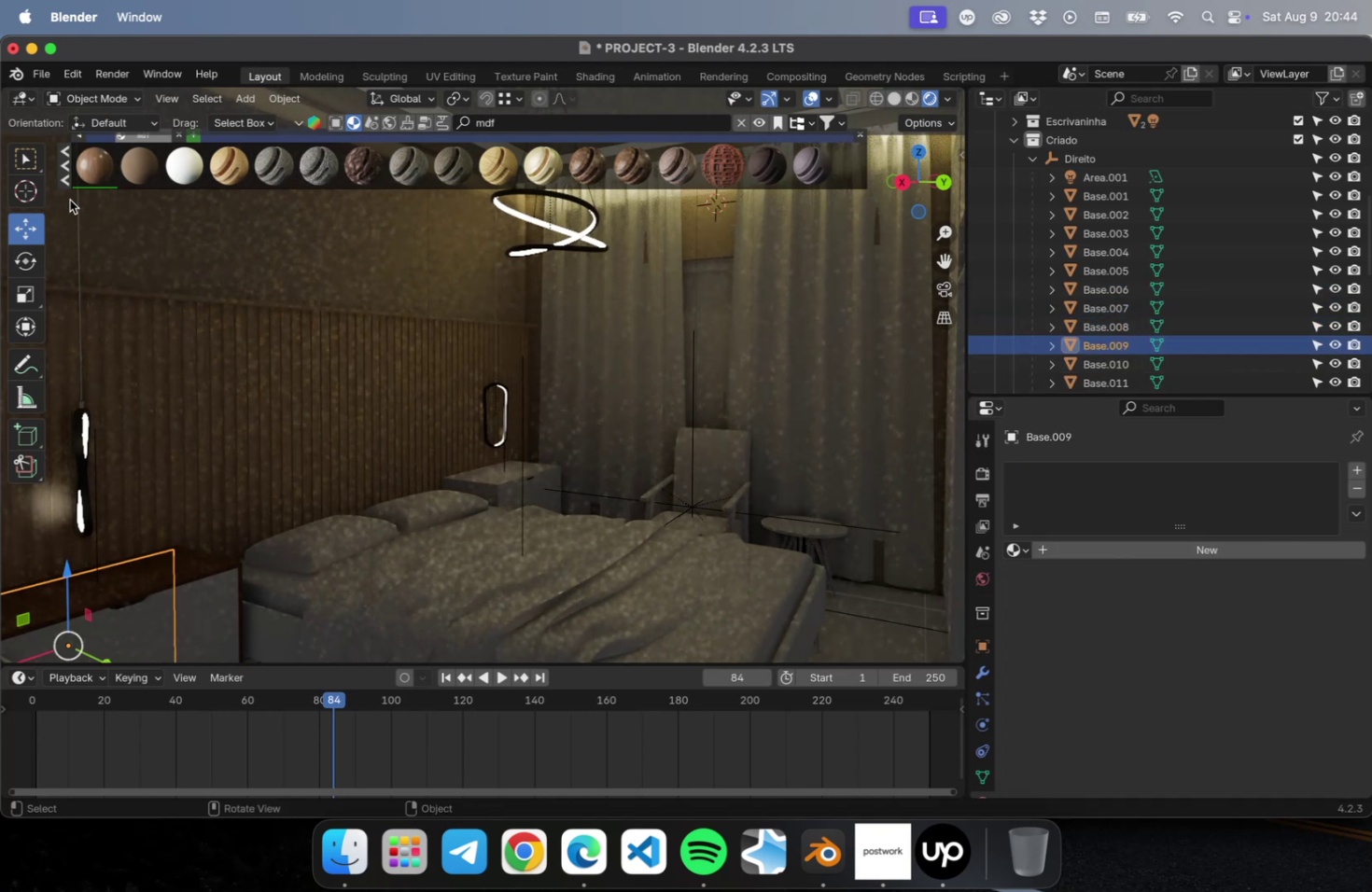 
left_click([105, 168])
 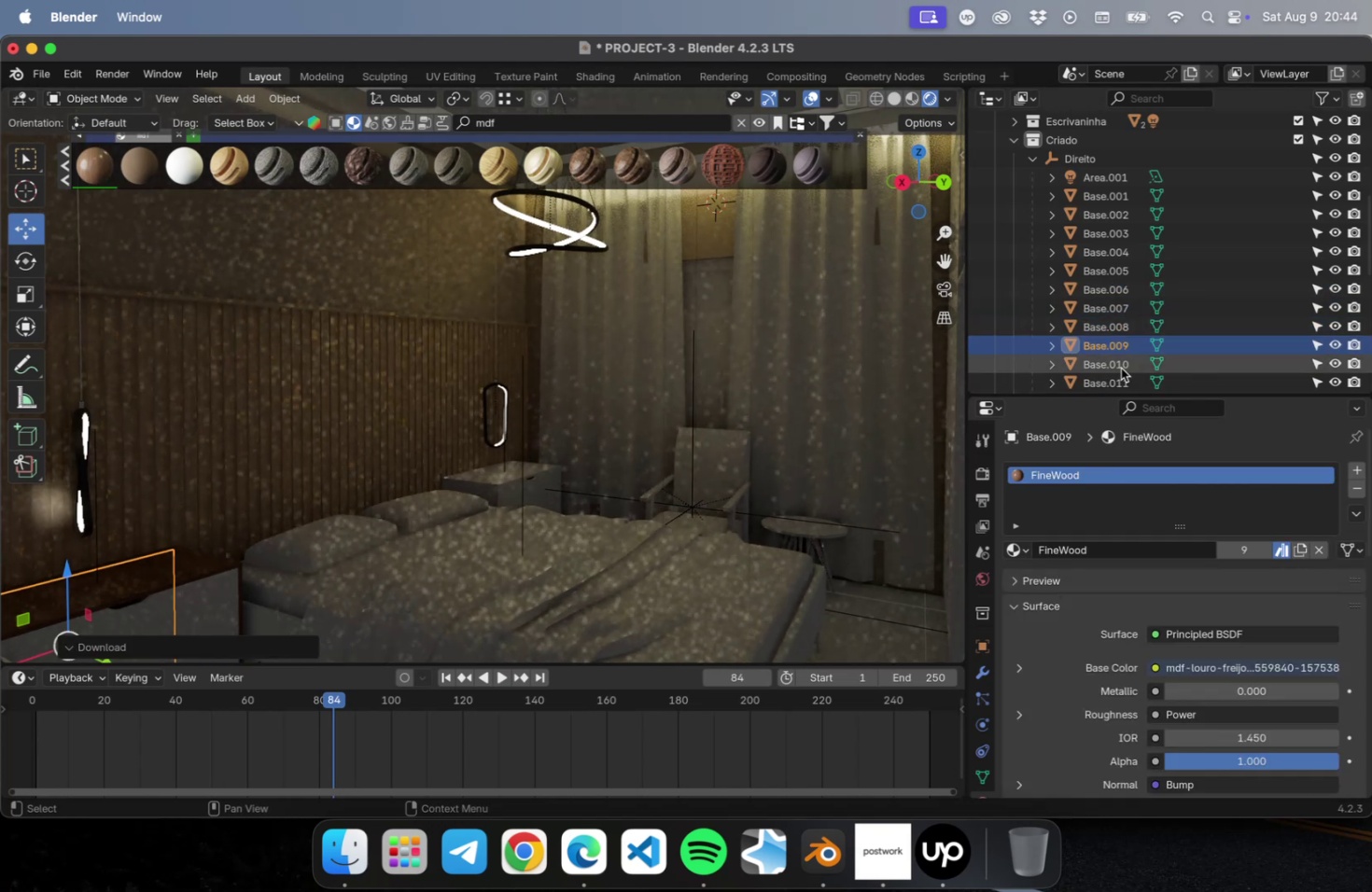 
left_click([1120, 362])
 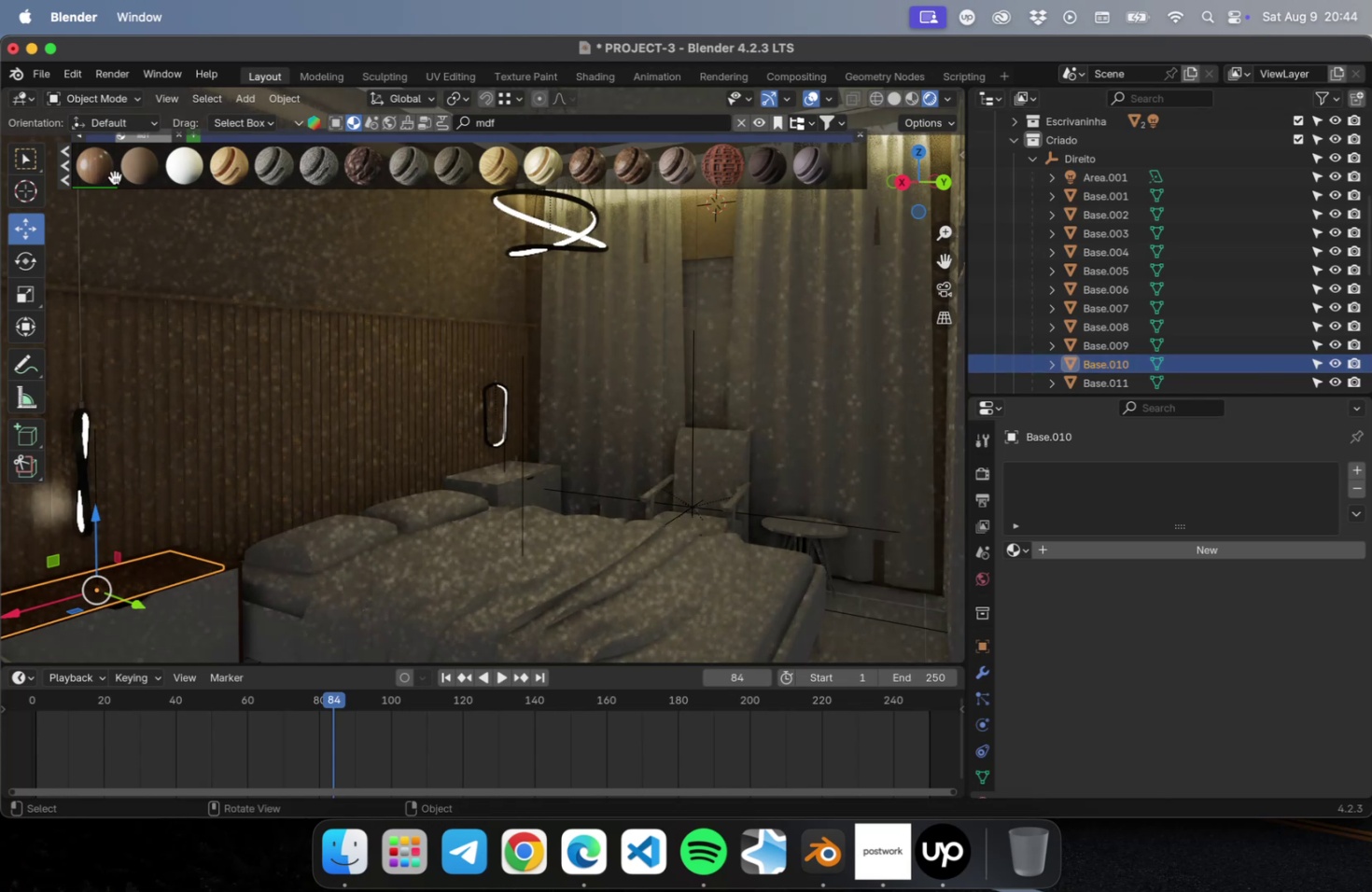 
left_click([81, 170])
 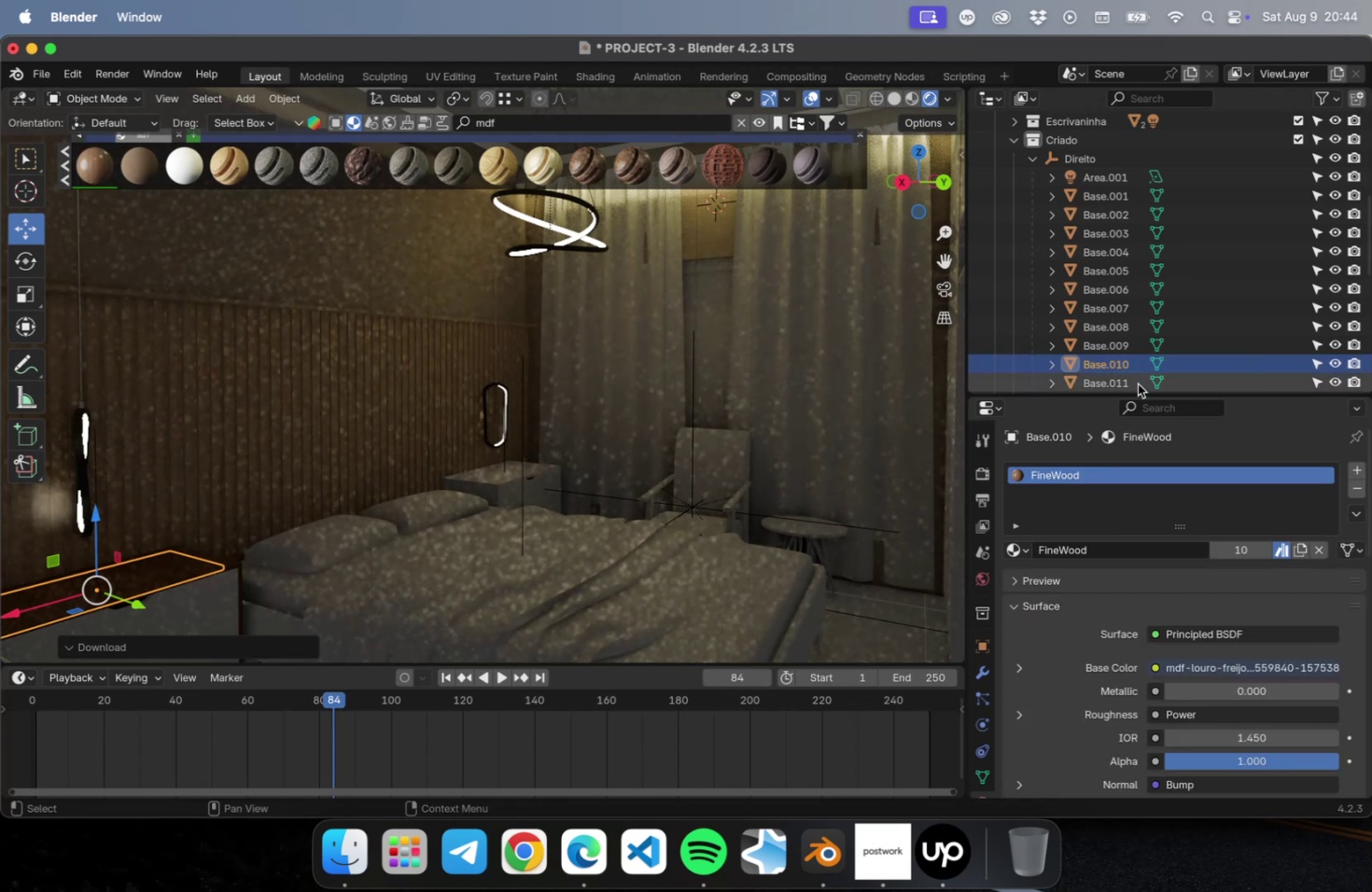 
left_click([1127, 382])
 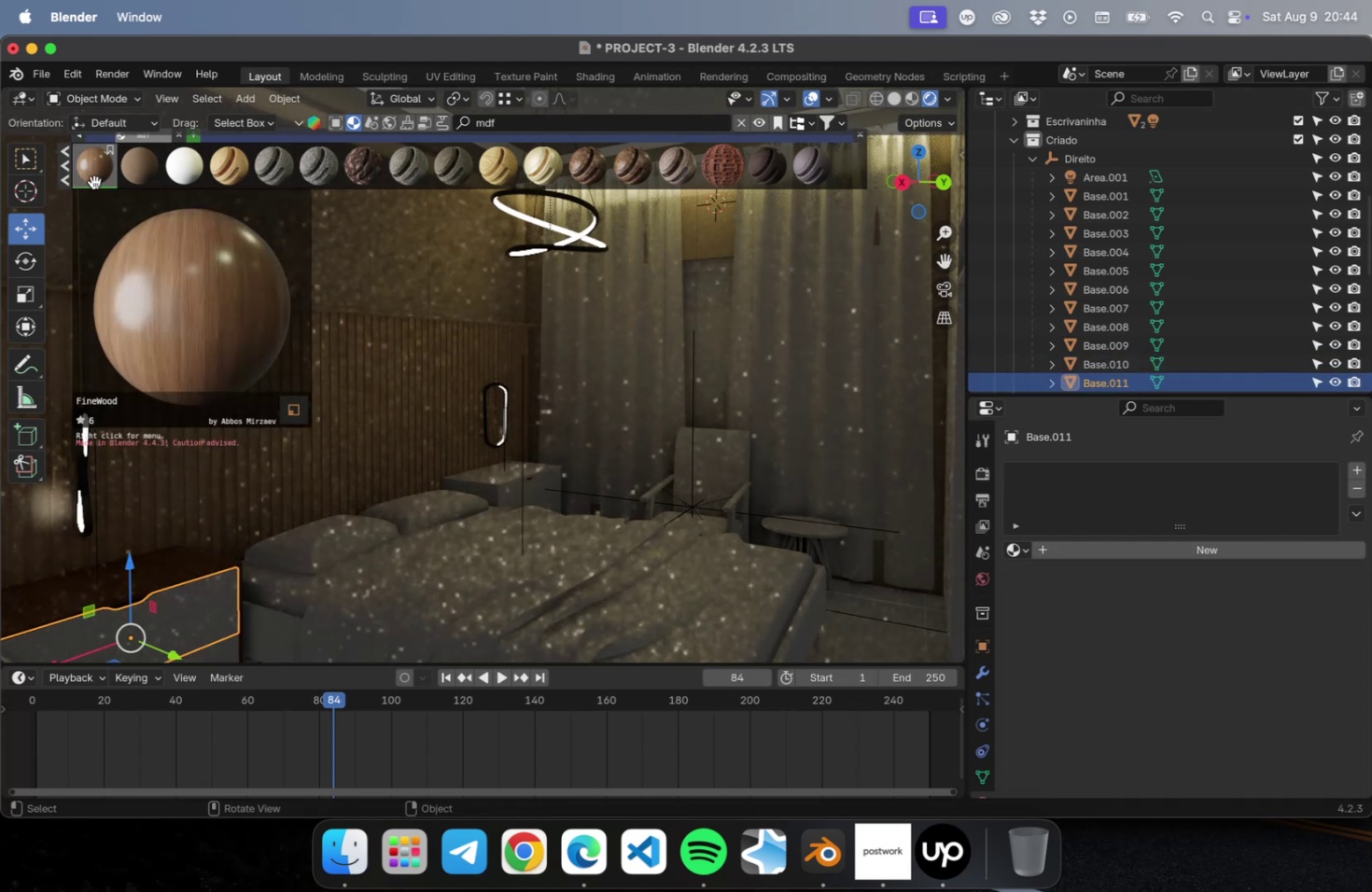 
left_click([97, 175])
 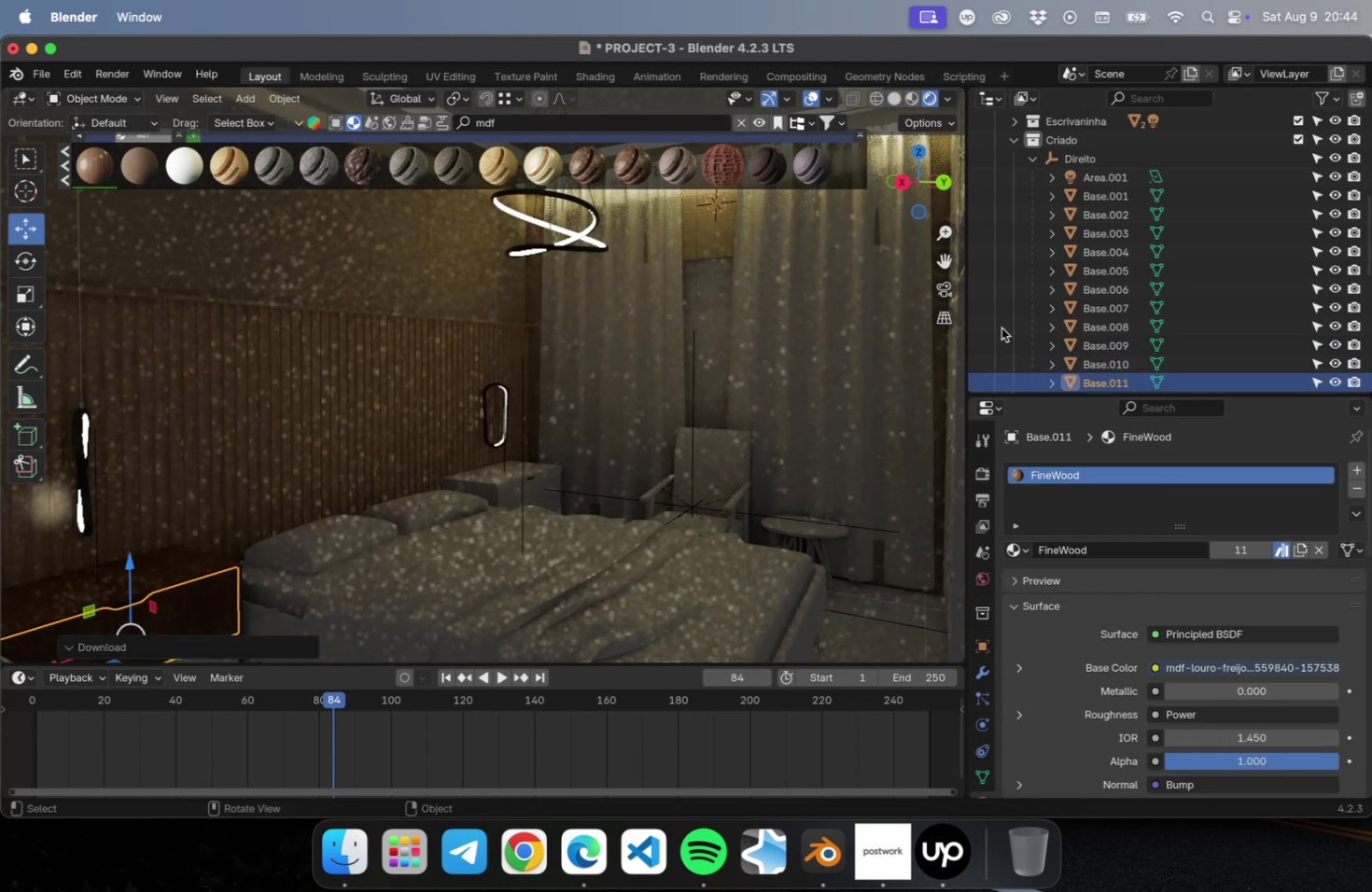 
scroll: coordinate [1148, 335], scroll_direction: down, amount: 4.0
 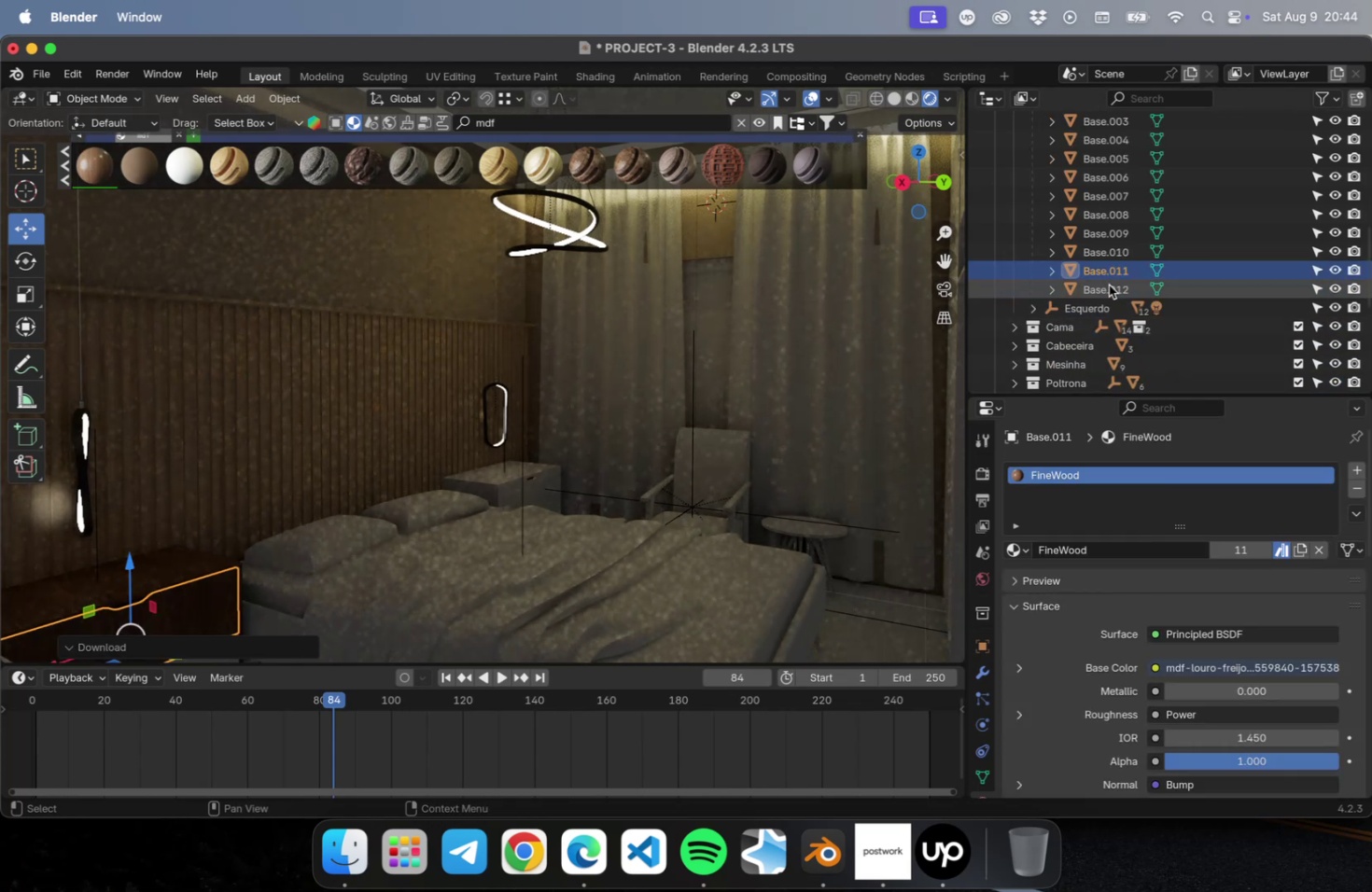 
left_click([1108, 285])
 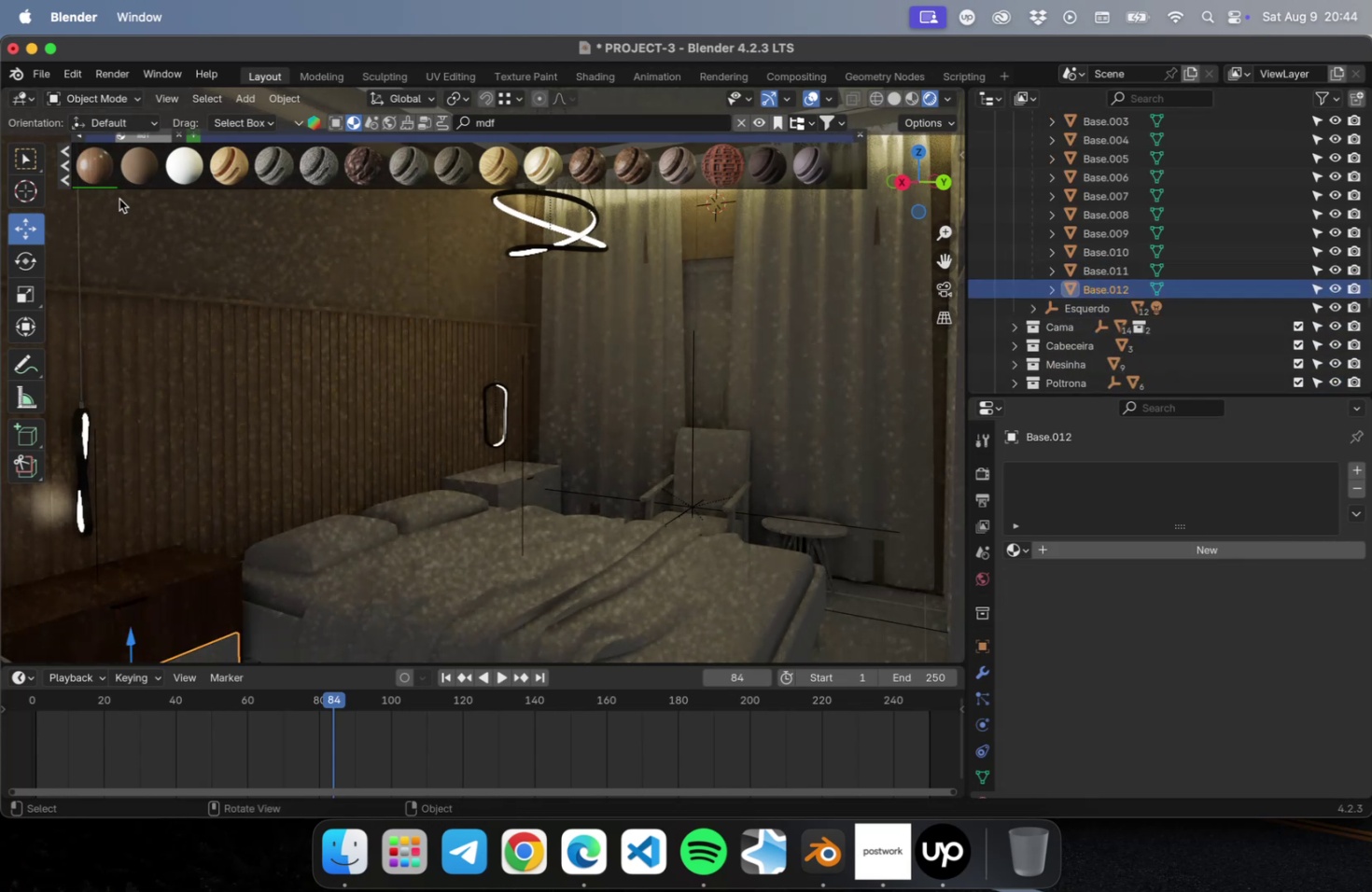 
left_click([101, 179])
 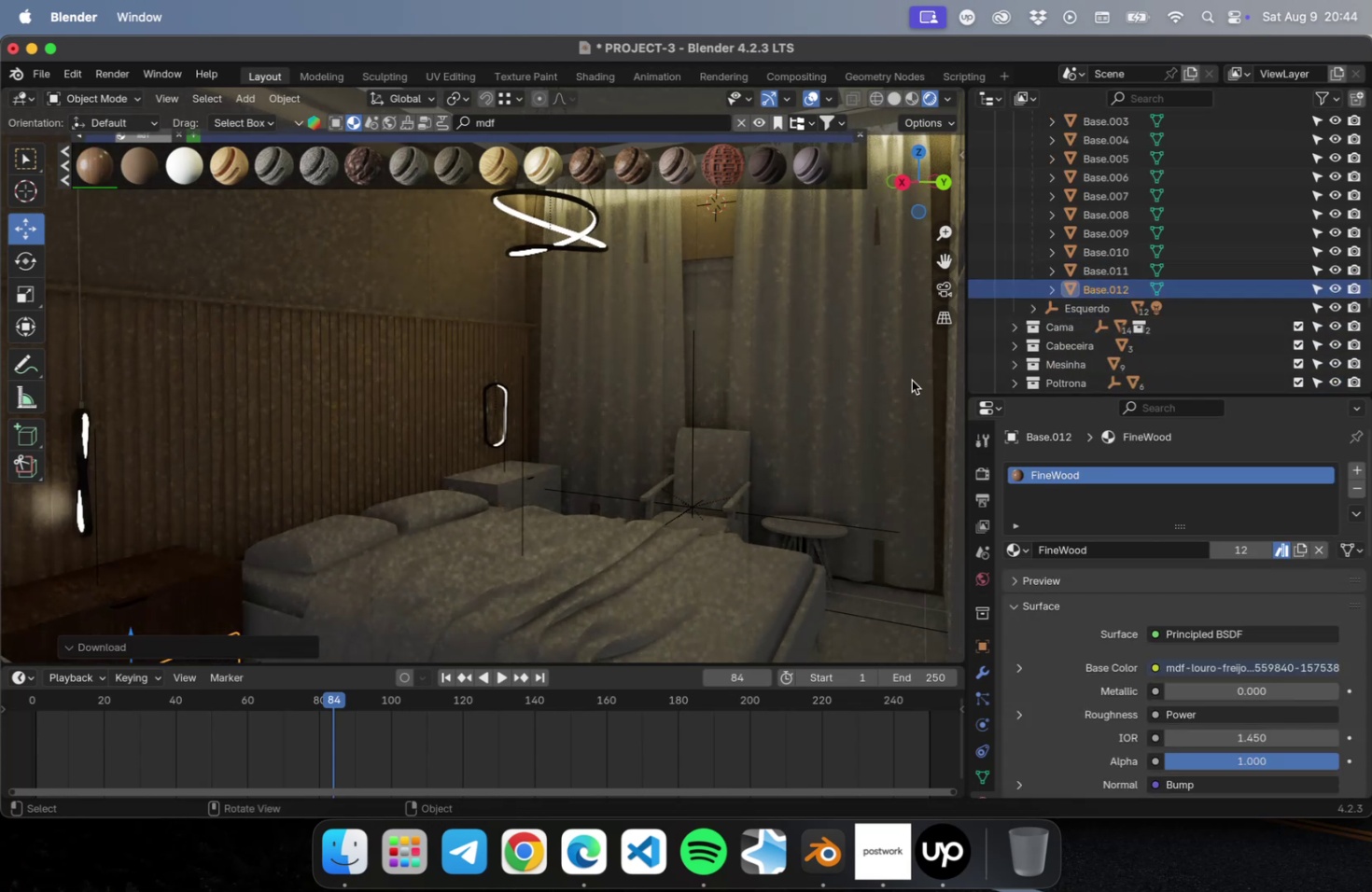 
left_click([1033, 309])
 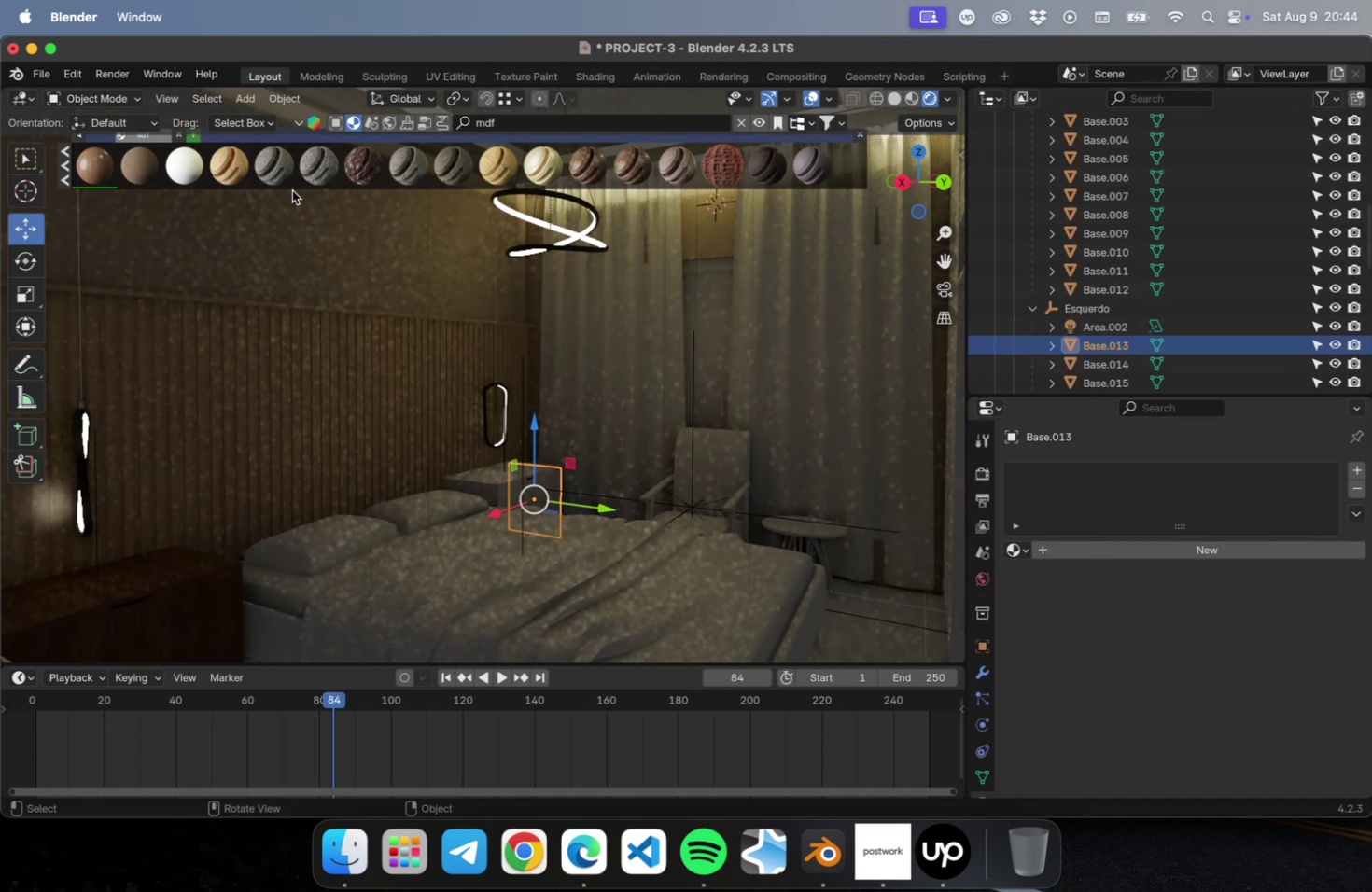 
left_click([91, 168])
 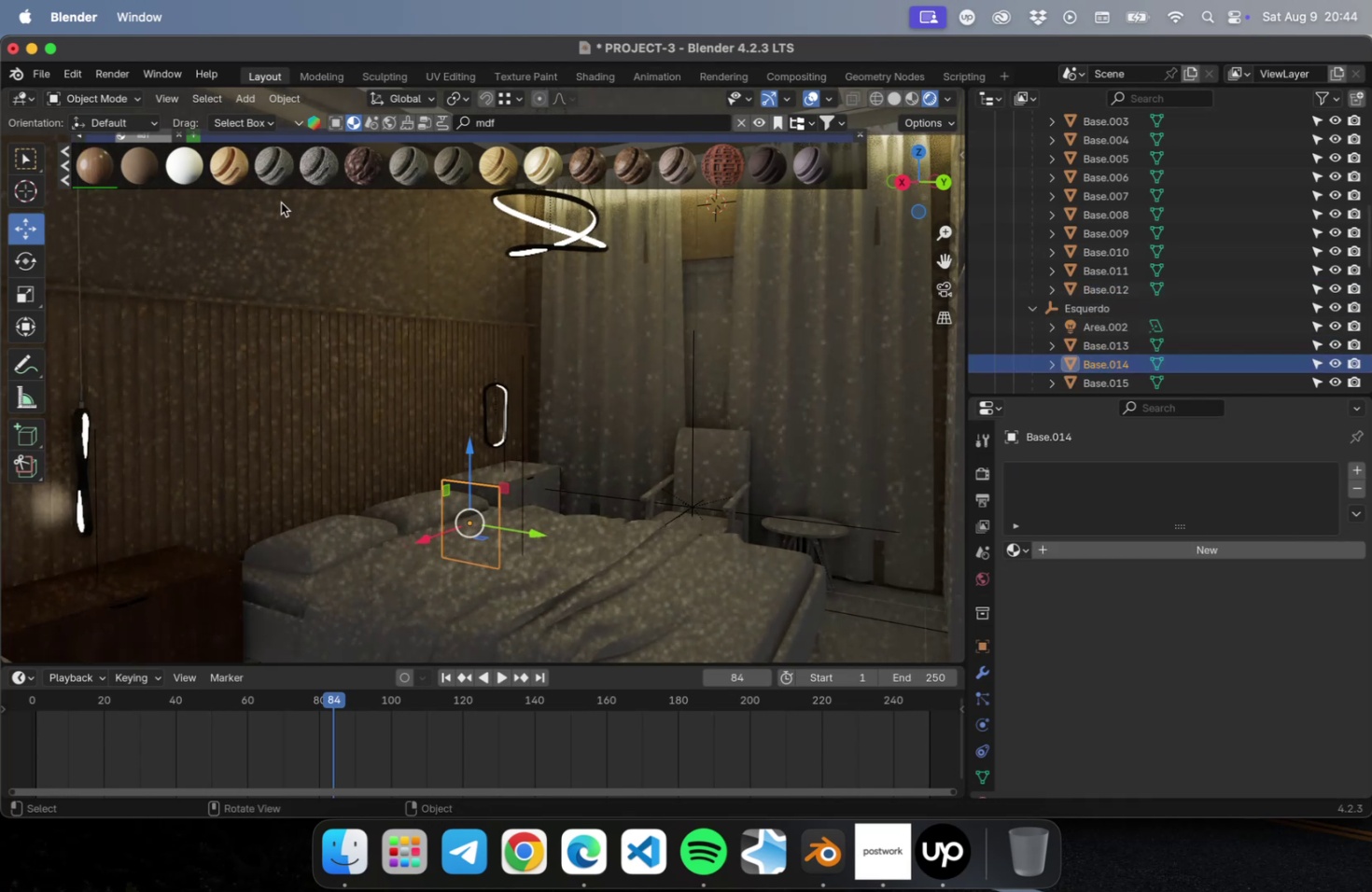 
left_click([78, 172])
 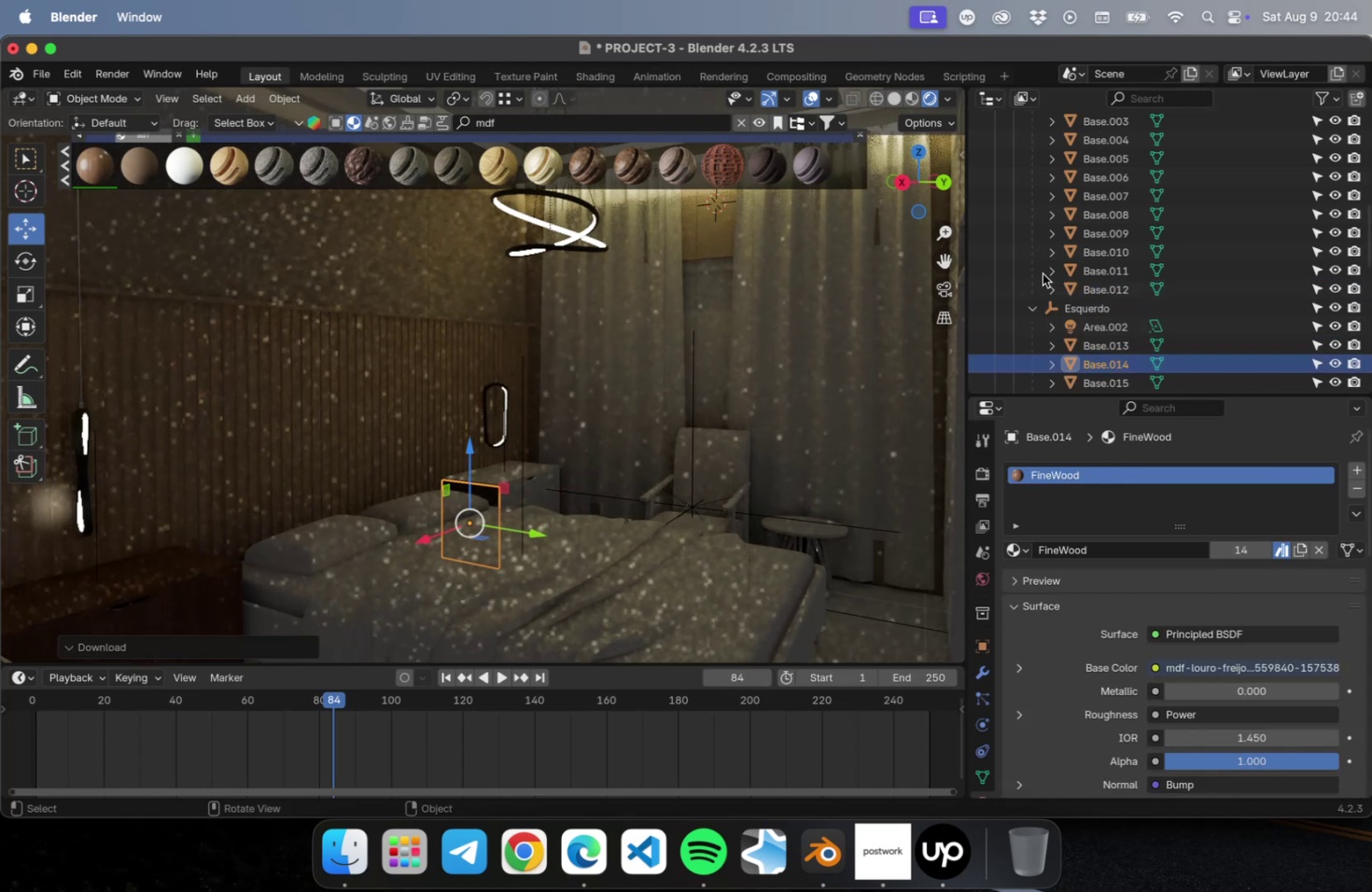 
scroll: coordinate [1129, 302], scroll_direction: down, amount: 2.0
 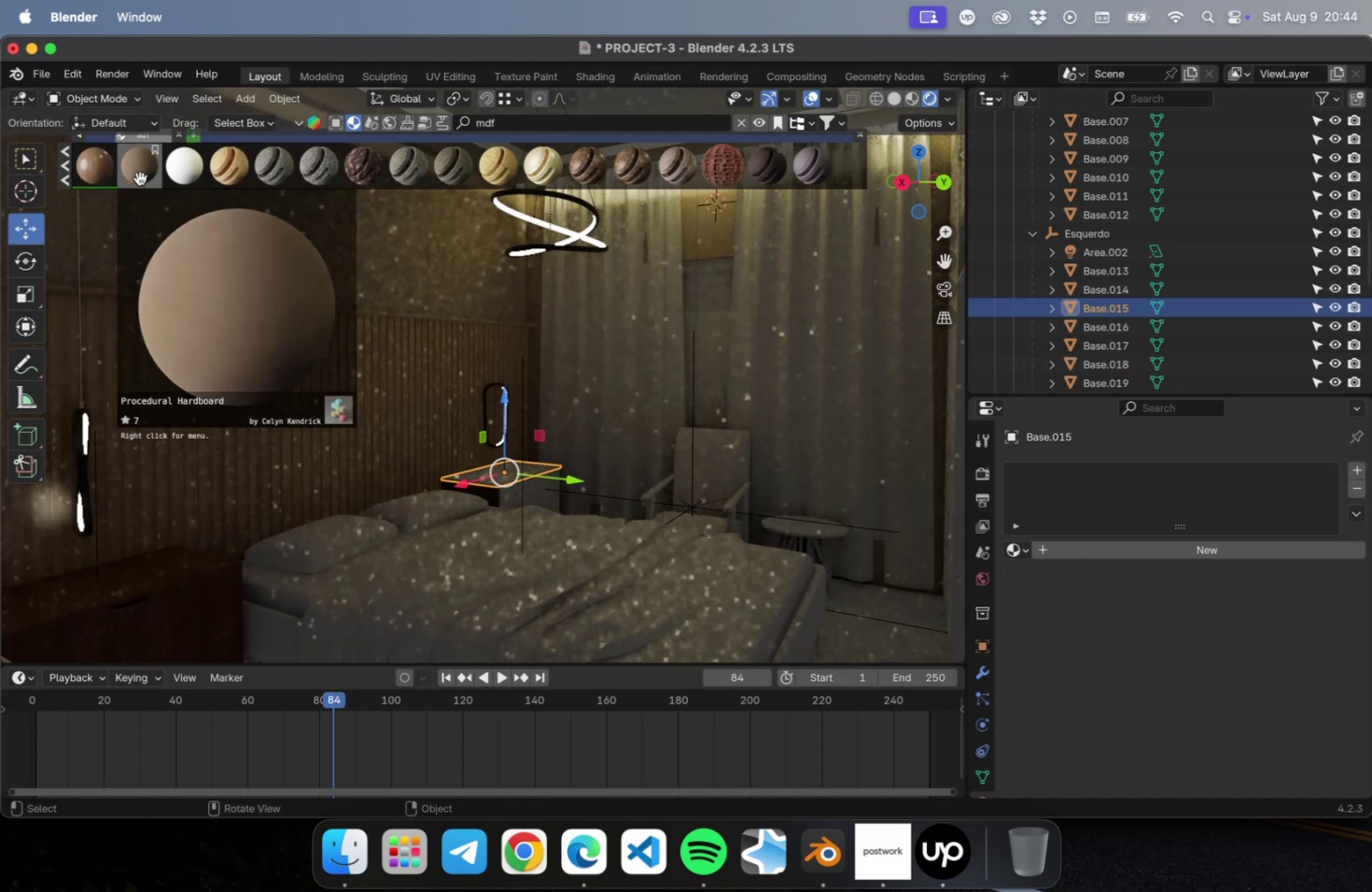 
left_click([111, 171])
 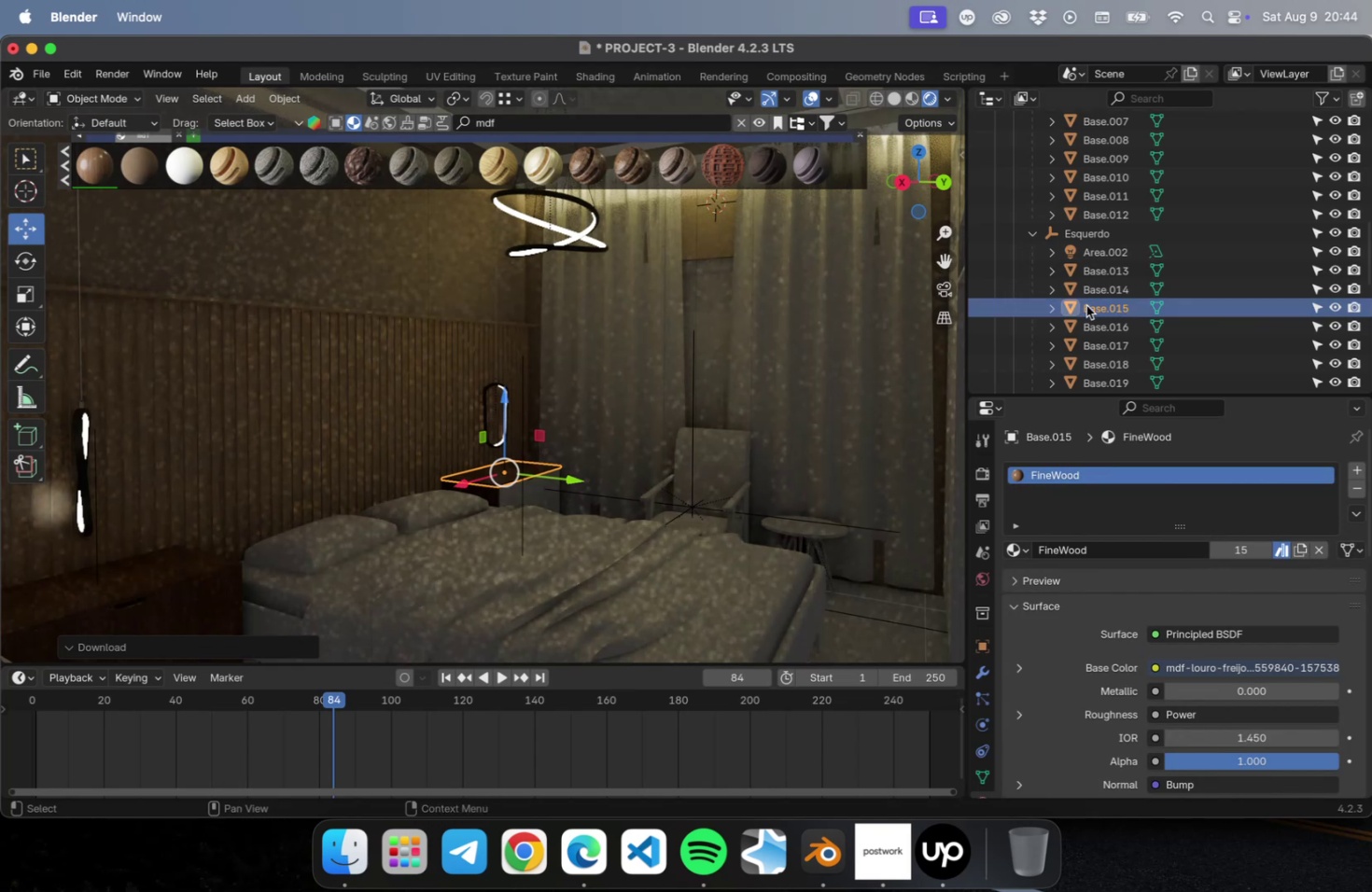 
left_click([1091, 319])
 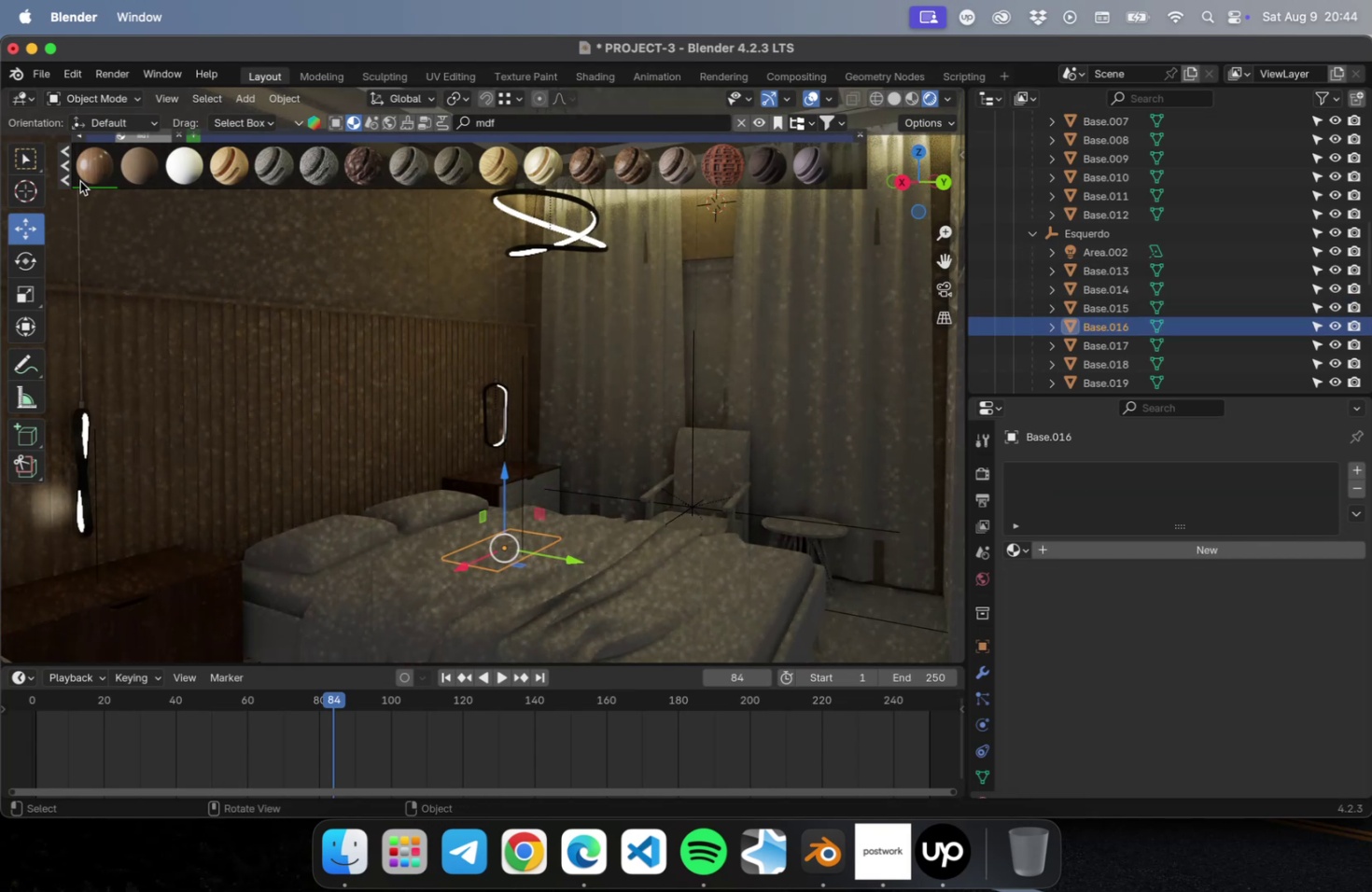 
left_click([91, 164])
 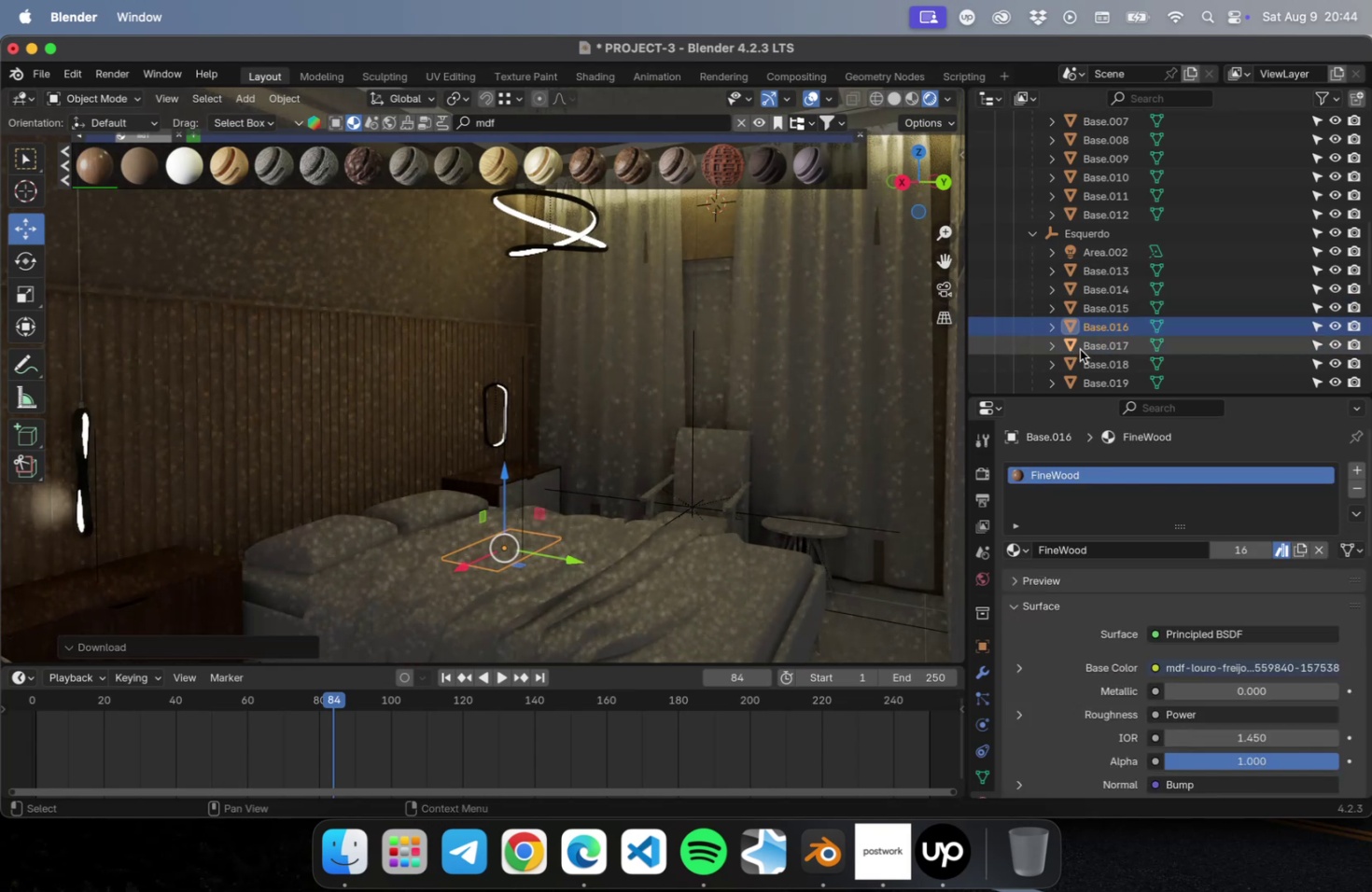 
left_click([1086, 346])
 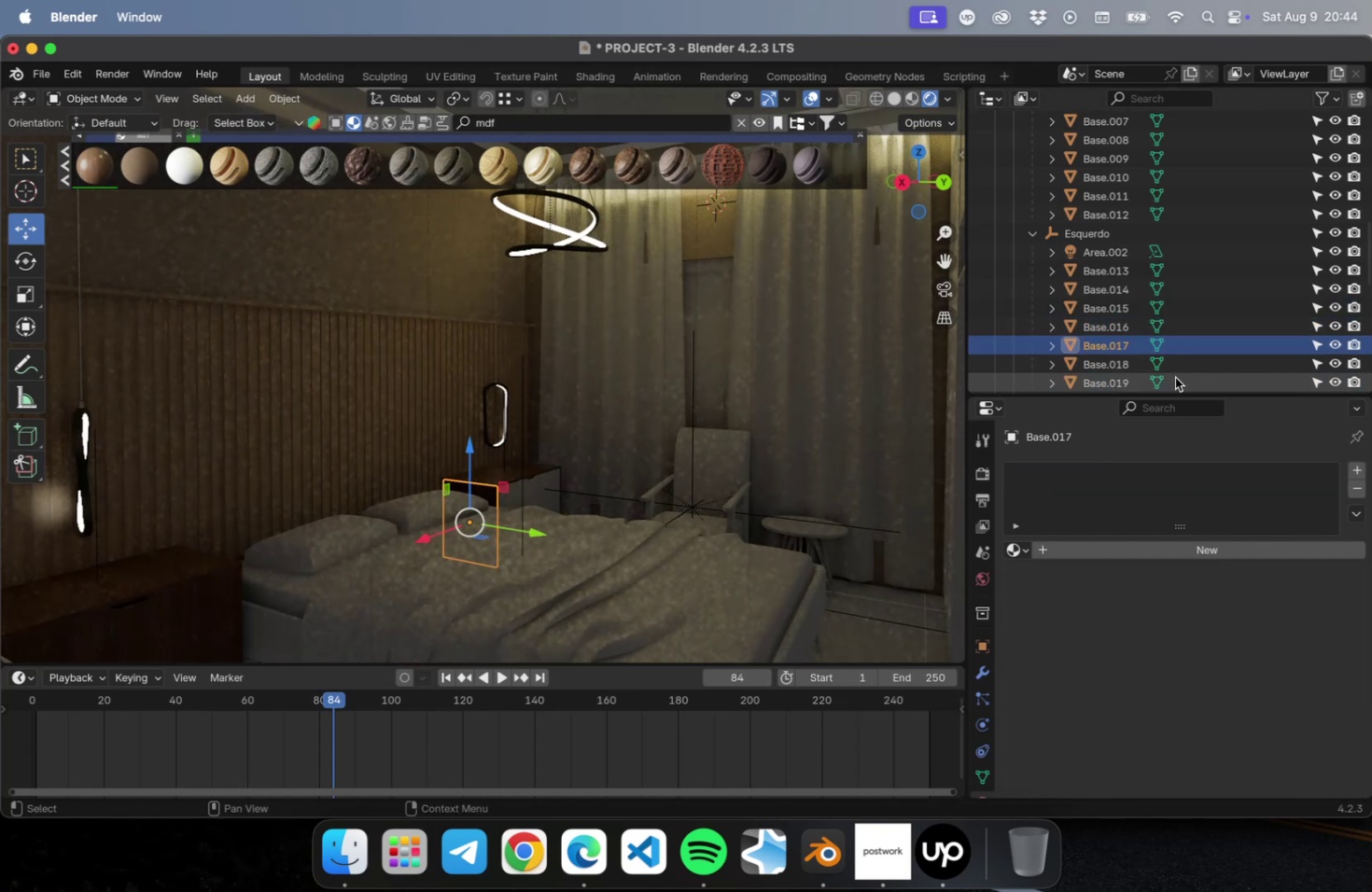 
left_click([1143, 364])
 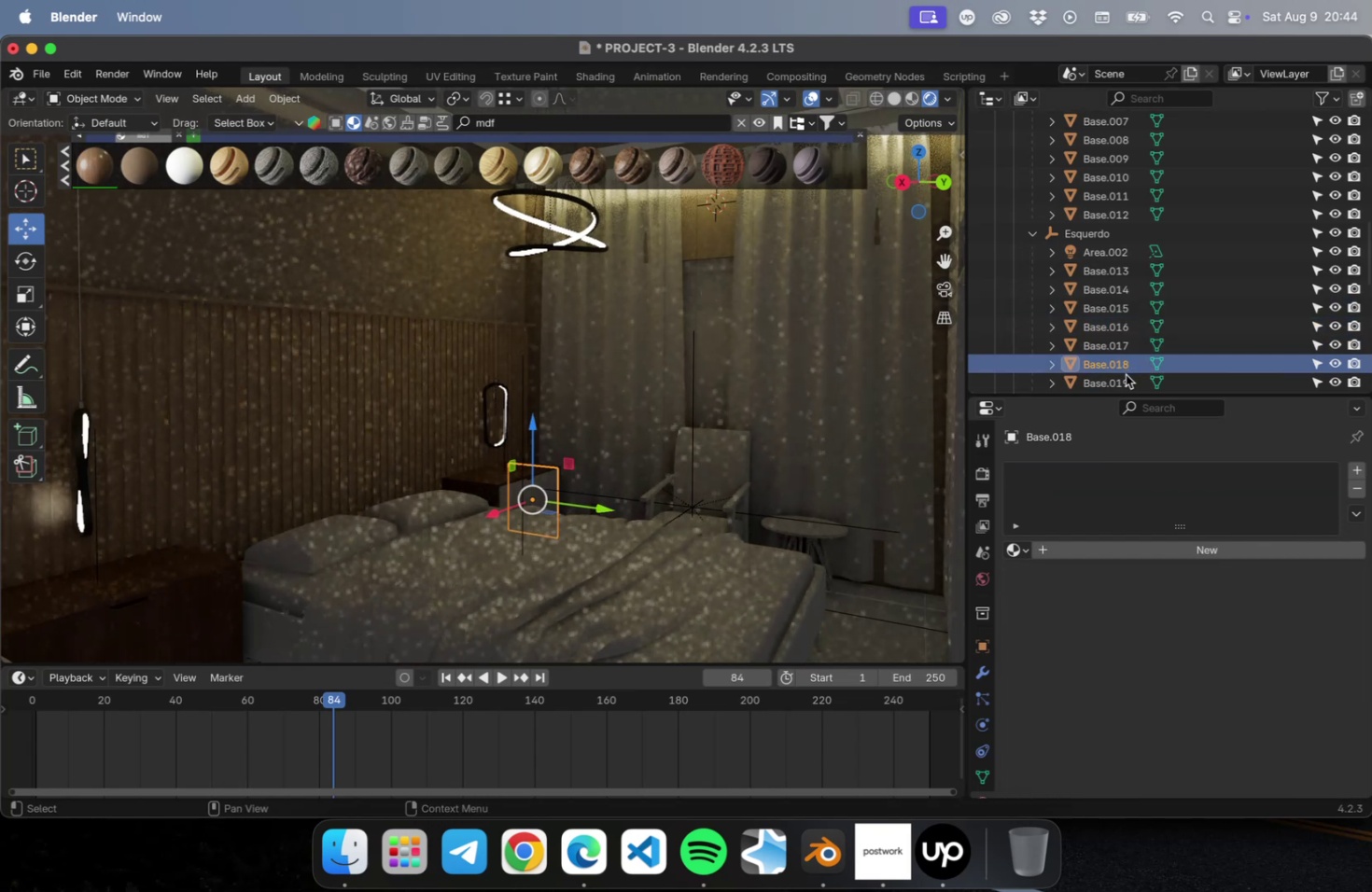 
left_click([1125, 375])
 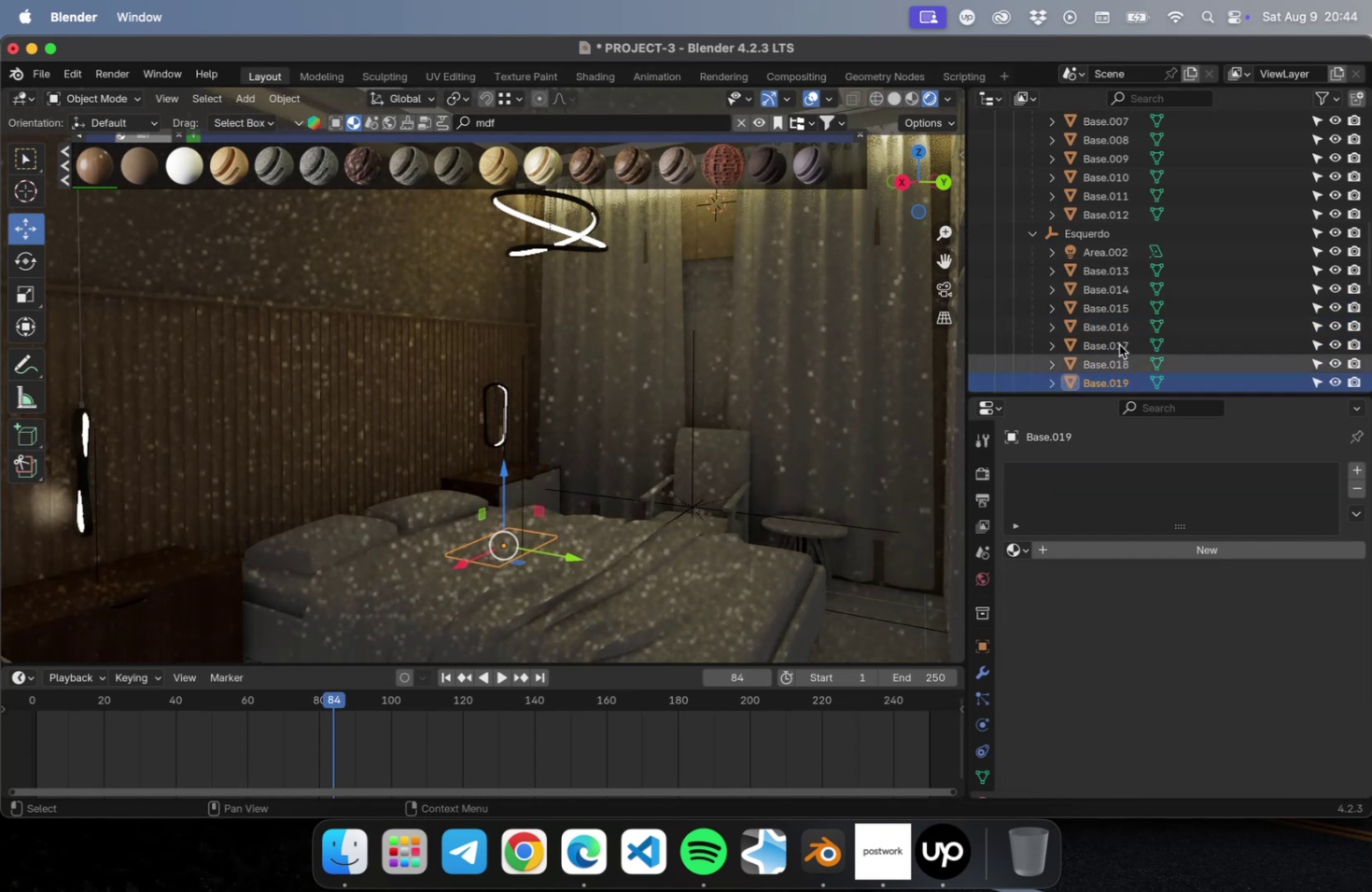 
scroll: coordinate [1116, 340], scroll_direction: down, amount: 2.0
 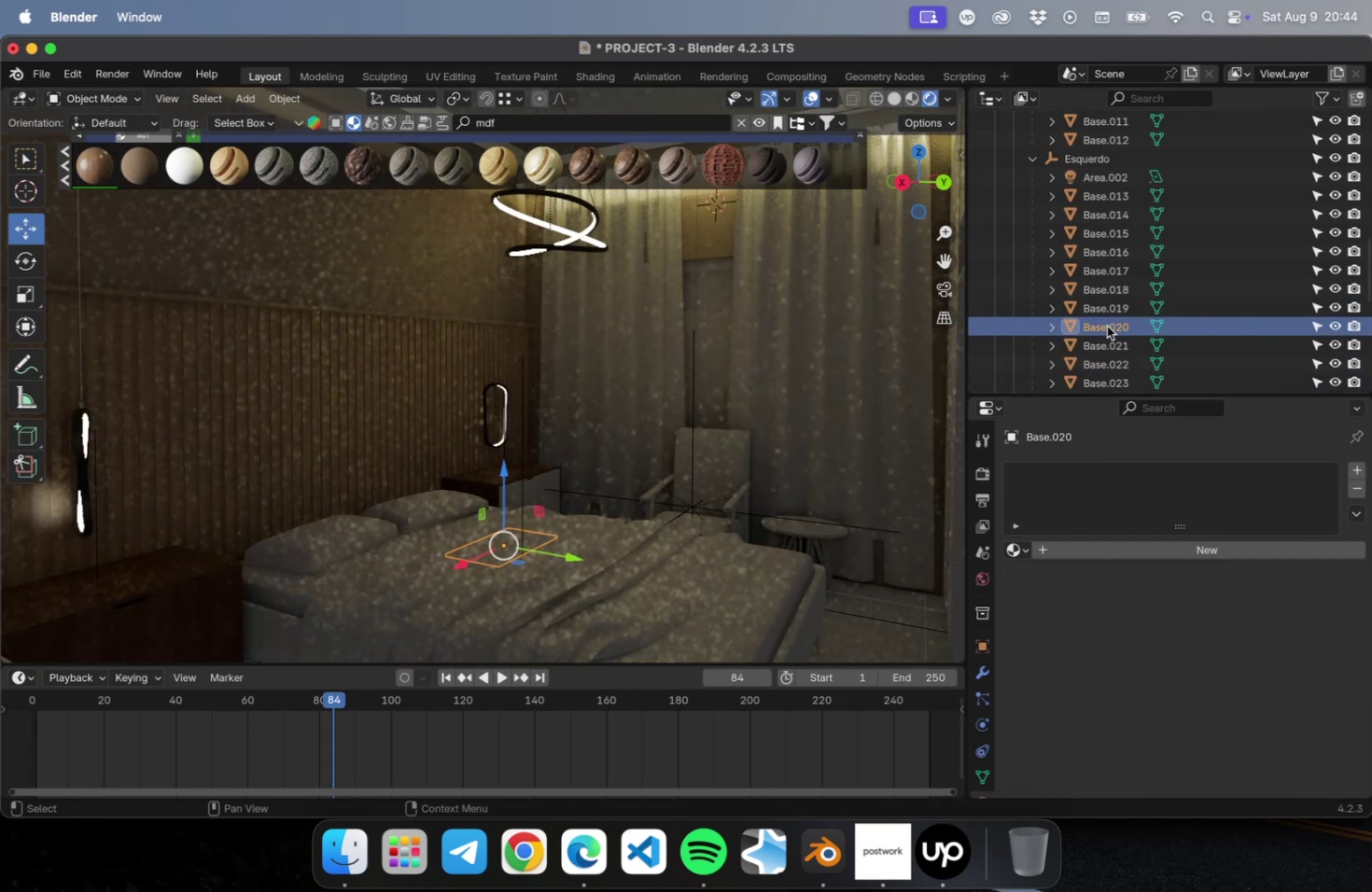 
left_click([1106, 347])
 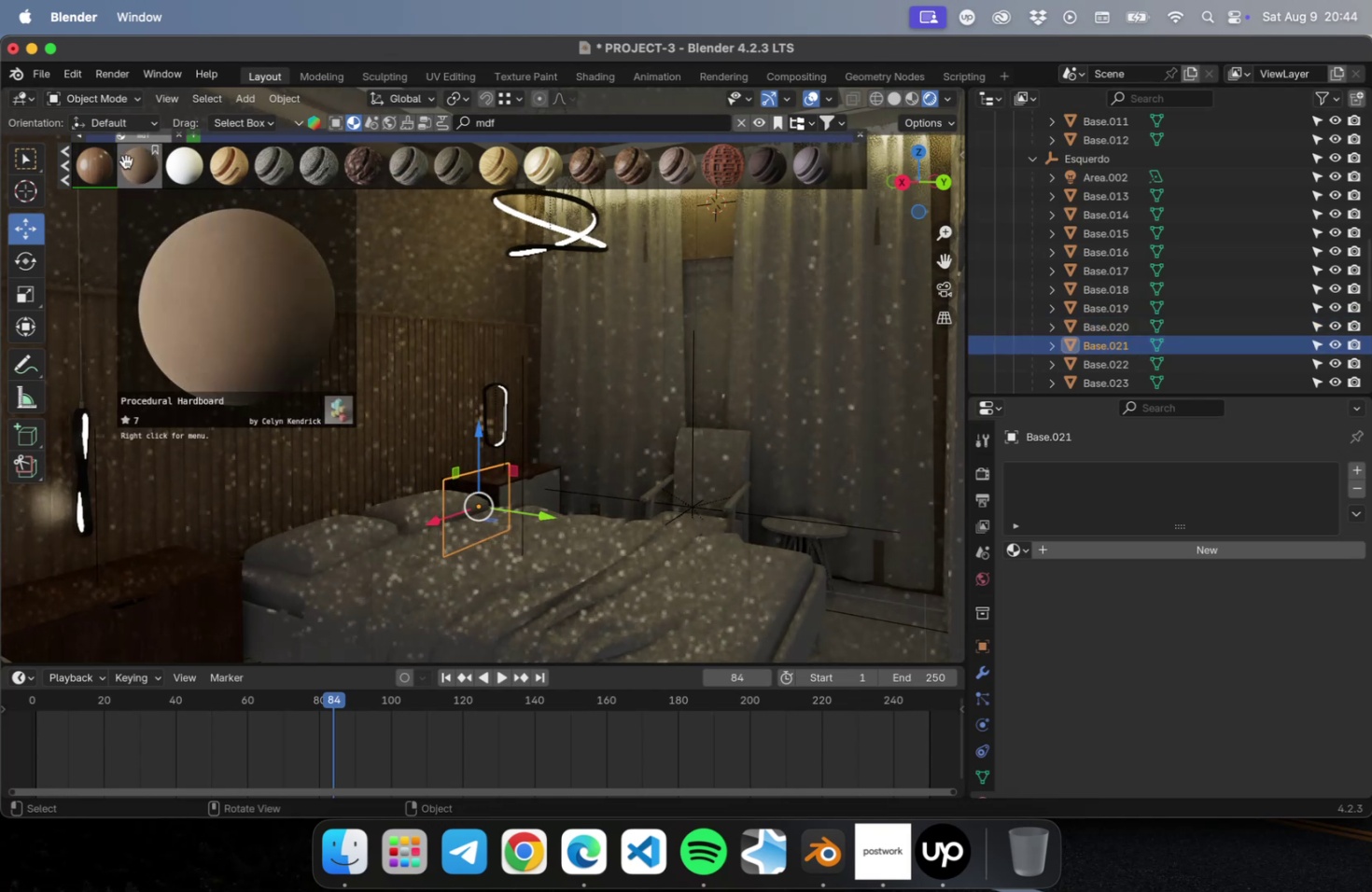 
left_click([107, 173])
 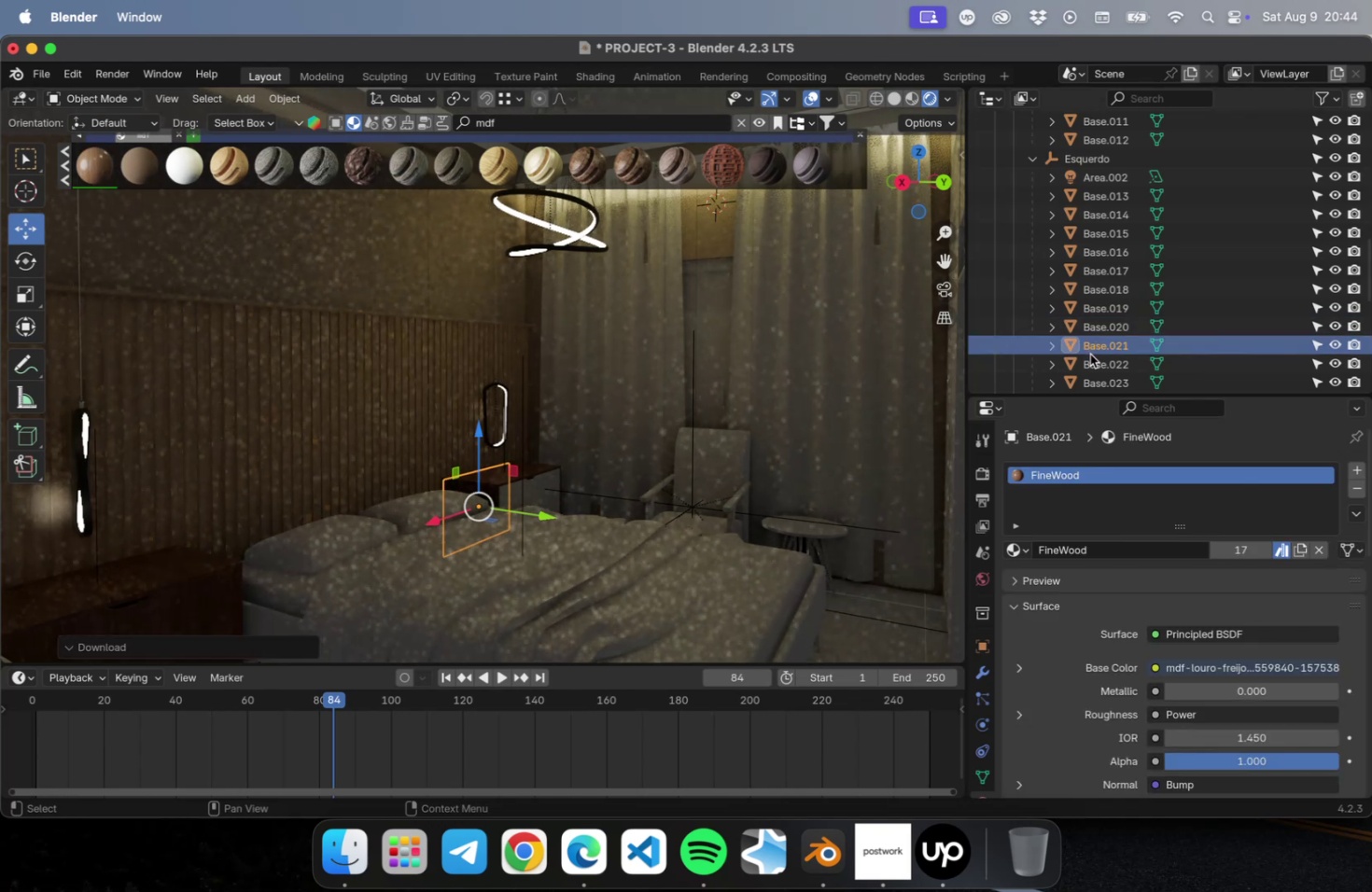 
left_click([1090, 356])
 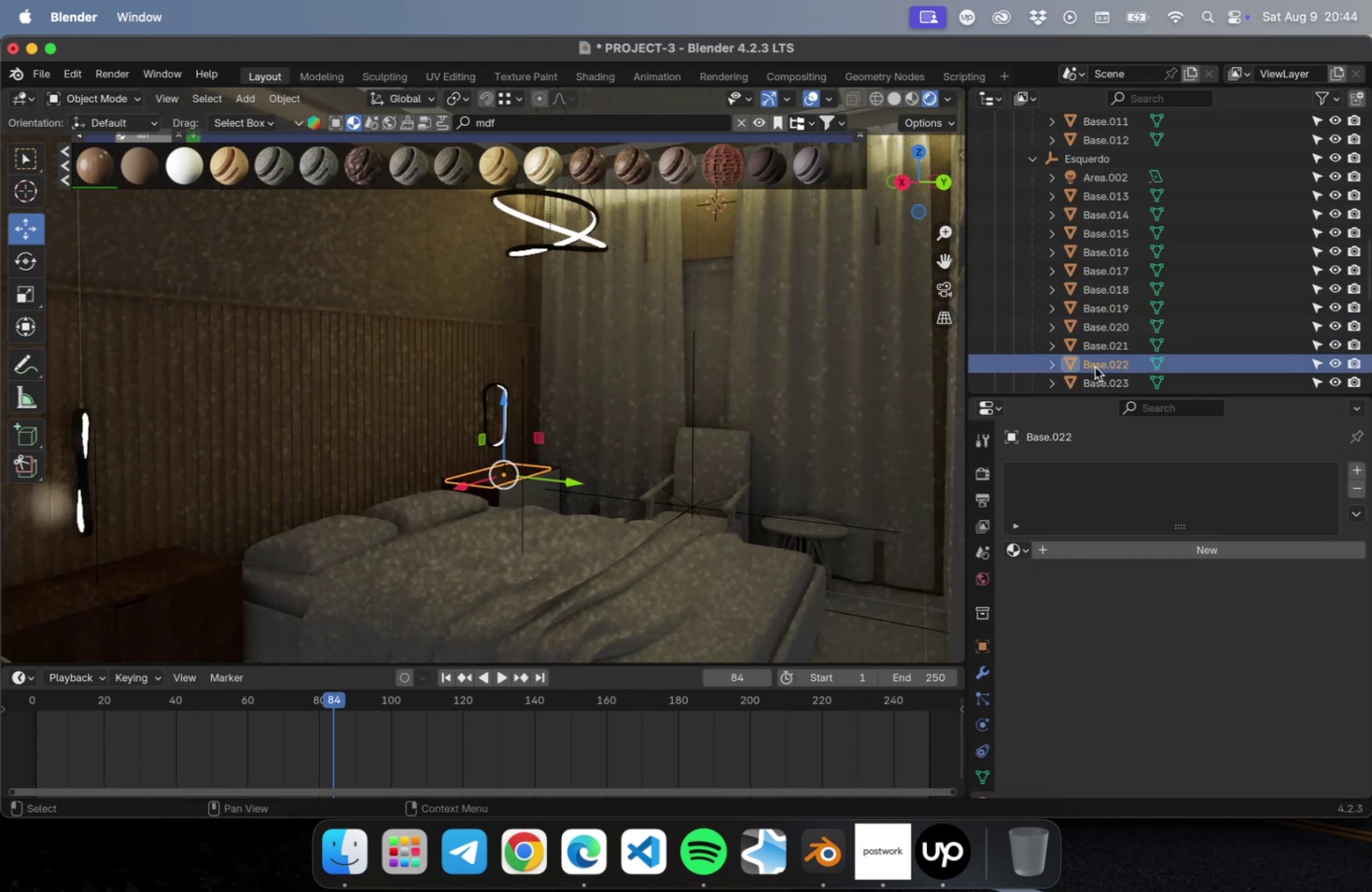 
left_click([1097, 377])
 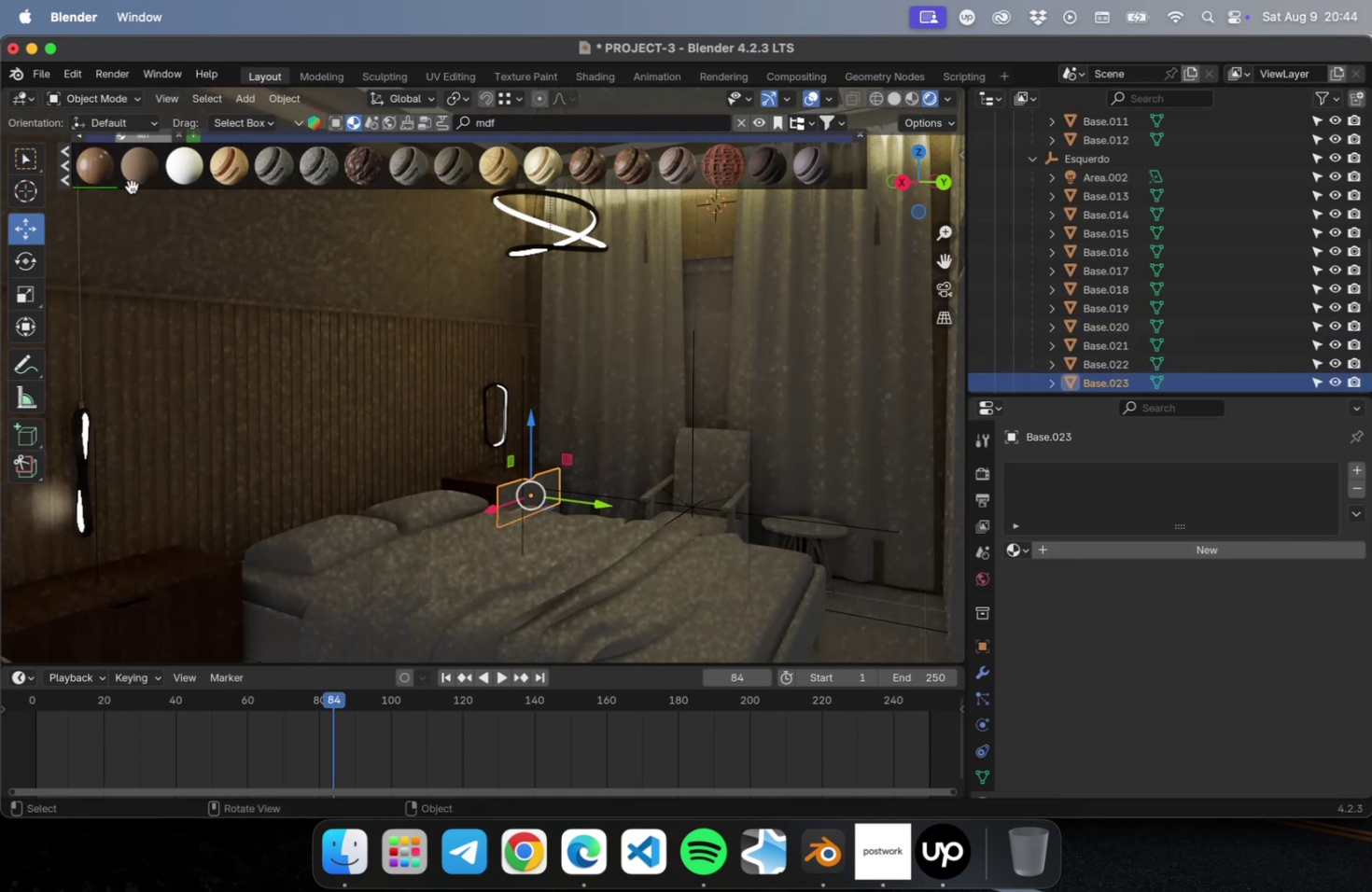 
left_click([105, 181])
 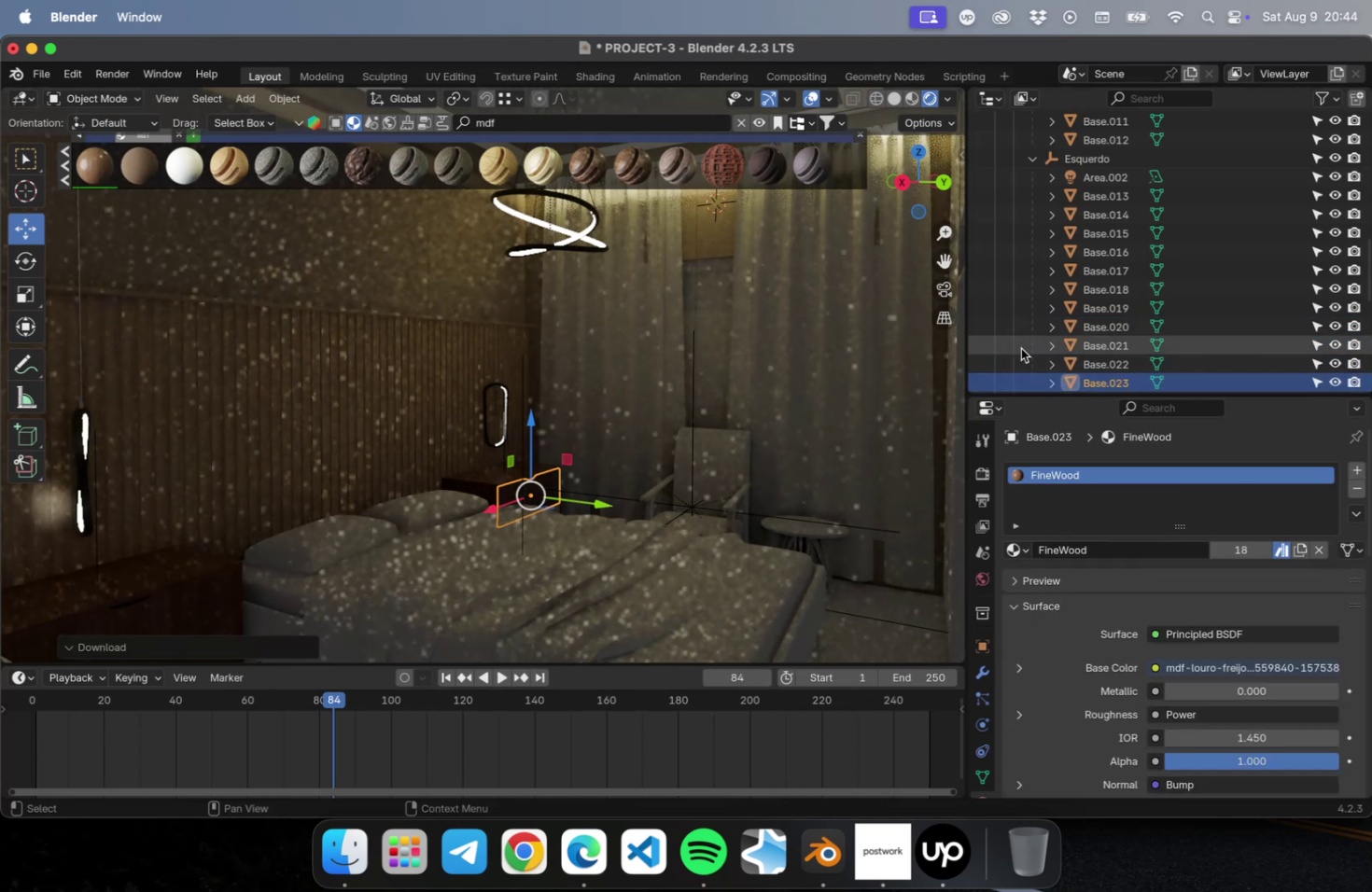 
scroll: coordinate [1165, 320], scroll_direction: down, amount: 2.0
 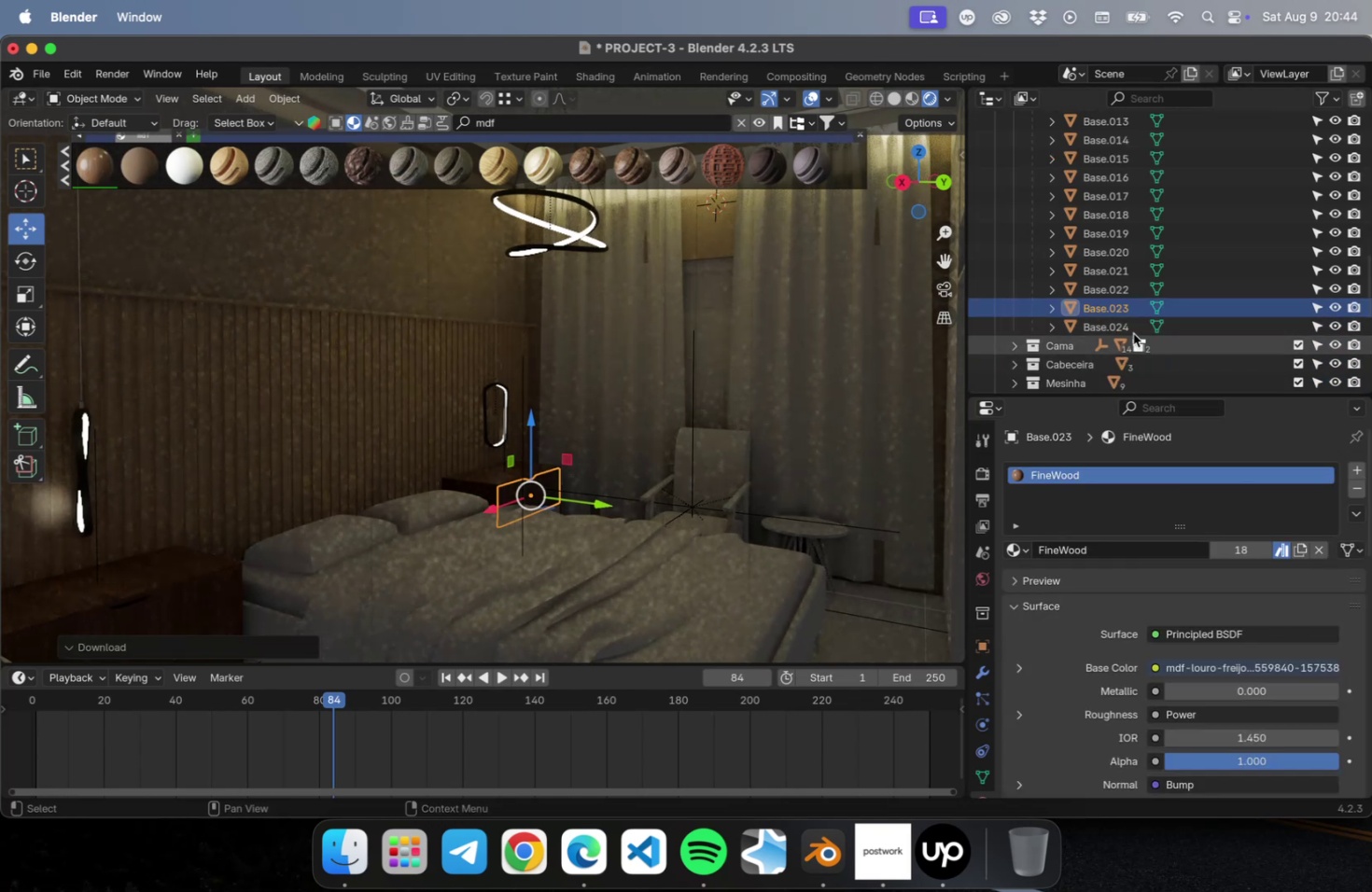 
left_click([1125, 325])
 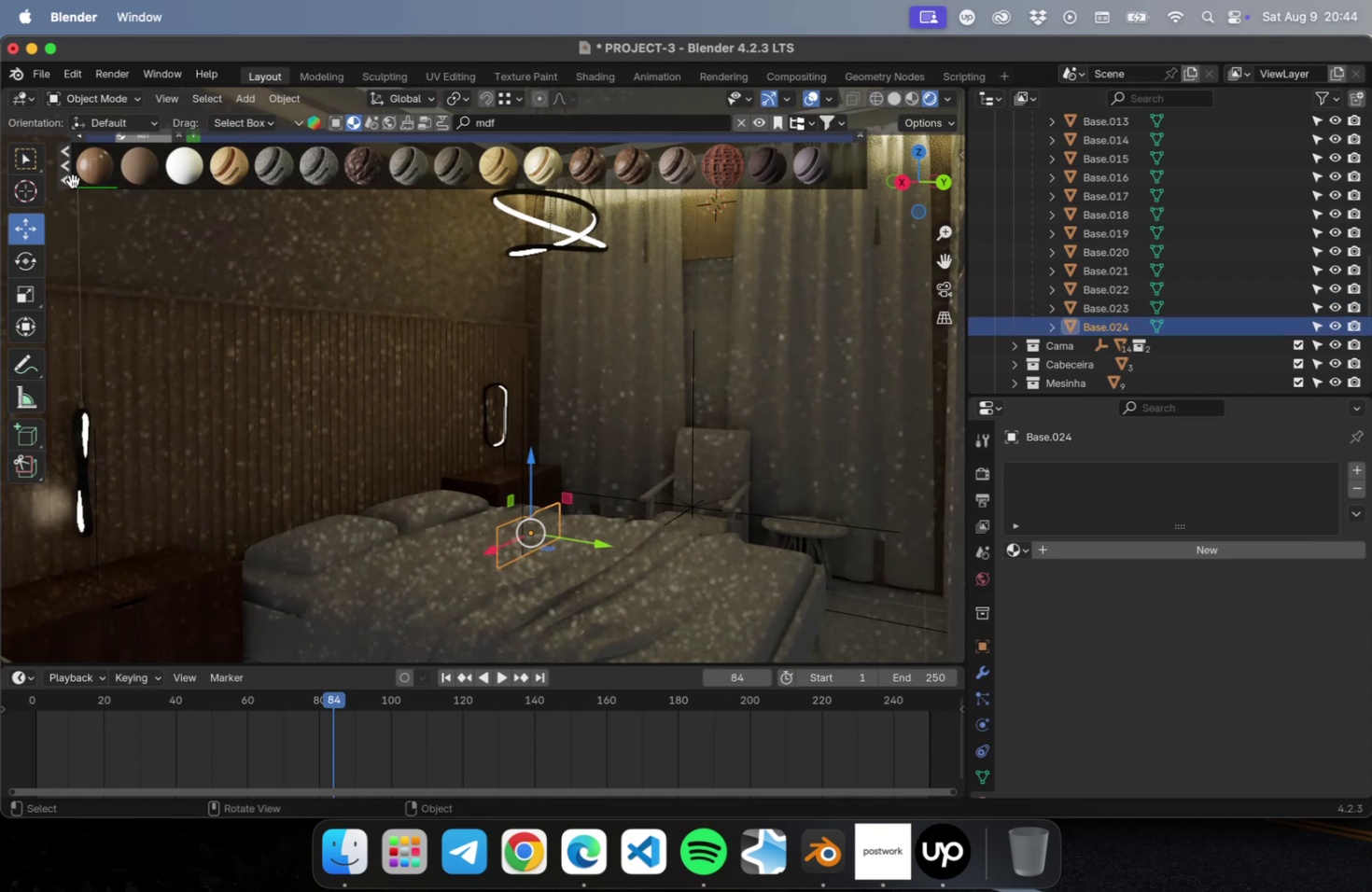 
left_click([80, 179])
 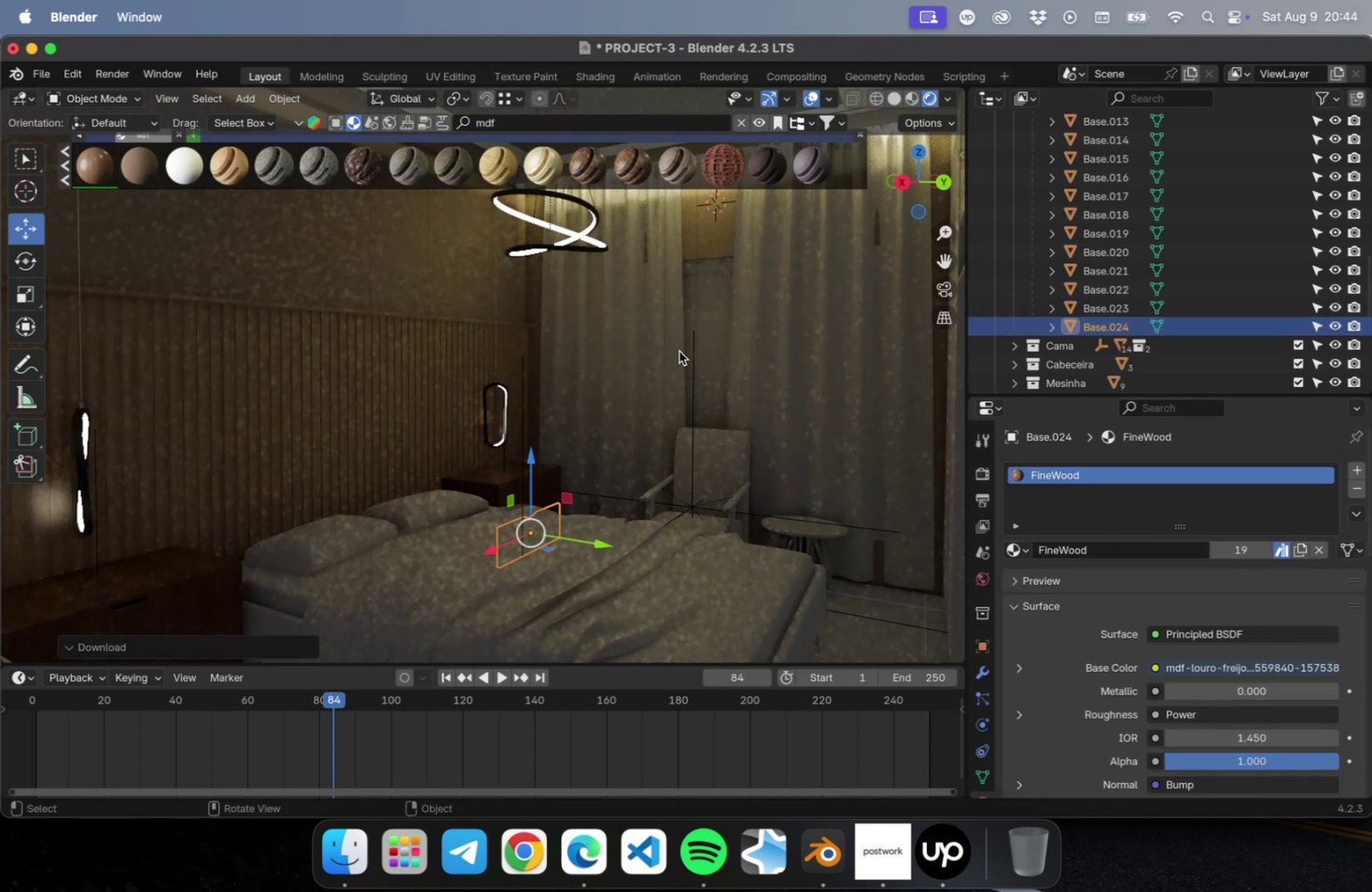 
left_click([629, 342])
 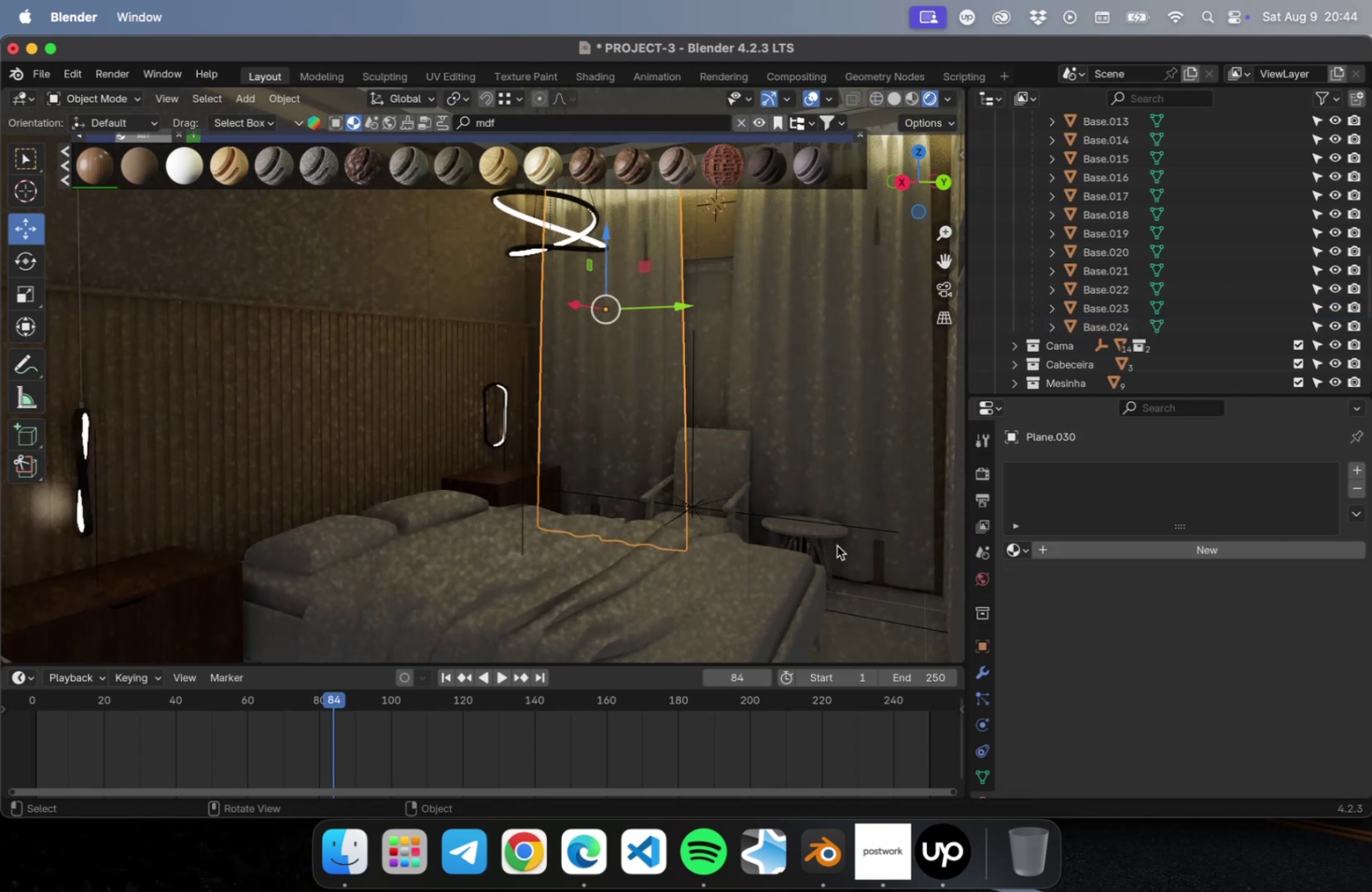 
left_click([831, 537])
 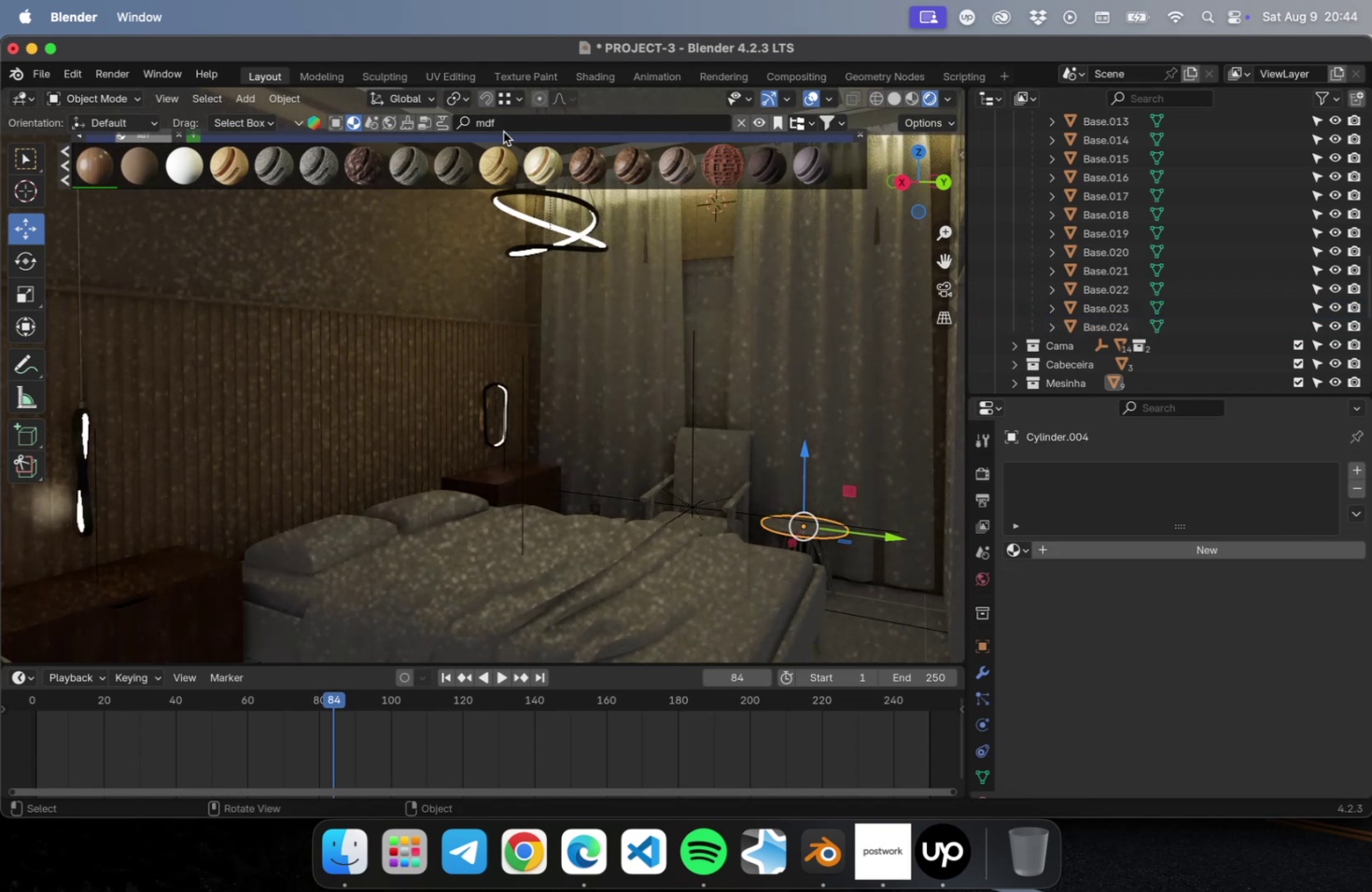 
double_click([501, 125])
 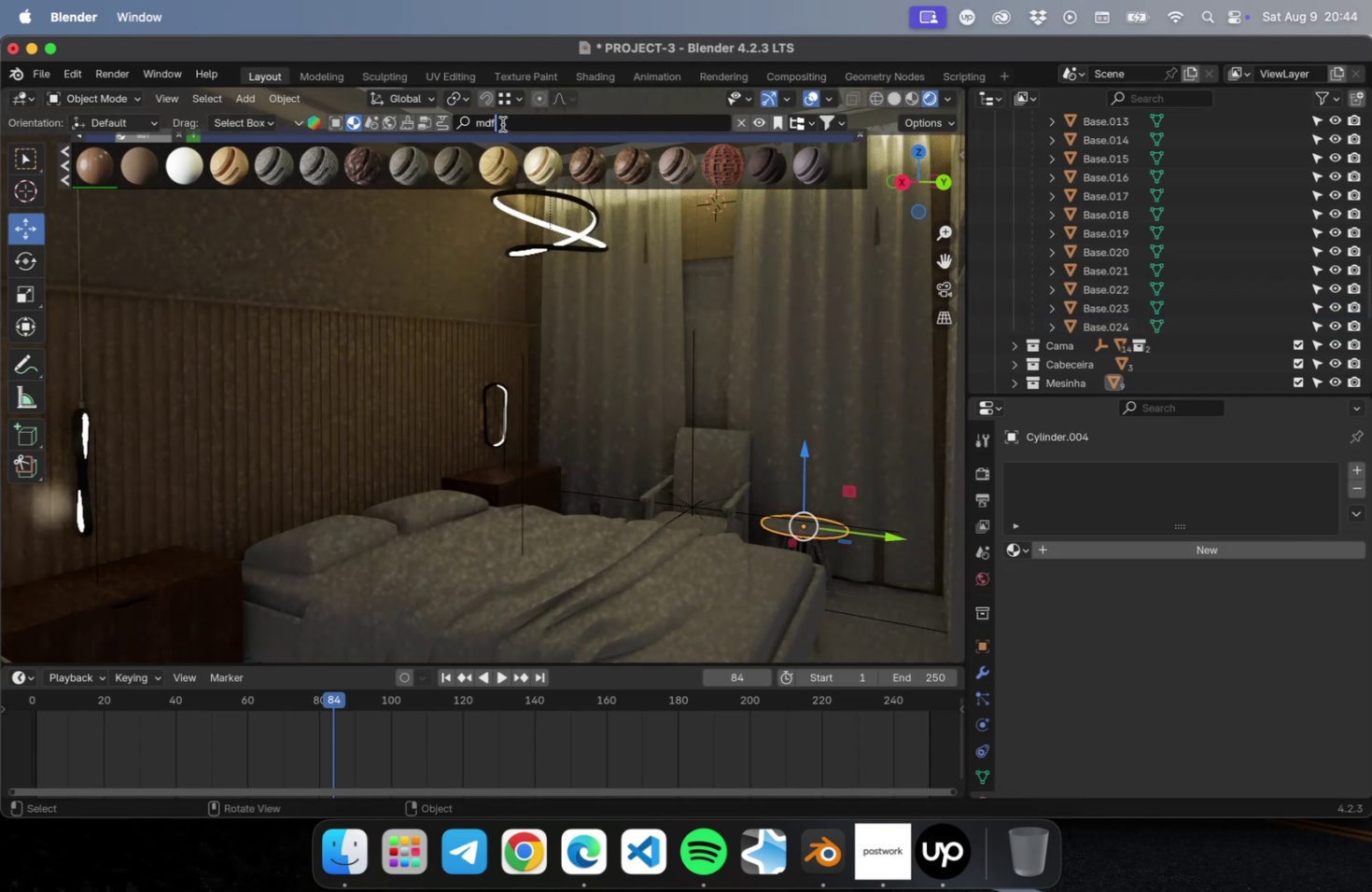 
key(Meta+CommandLeft)
 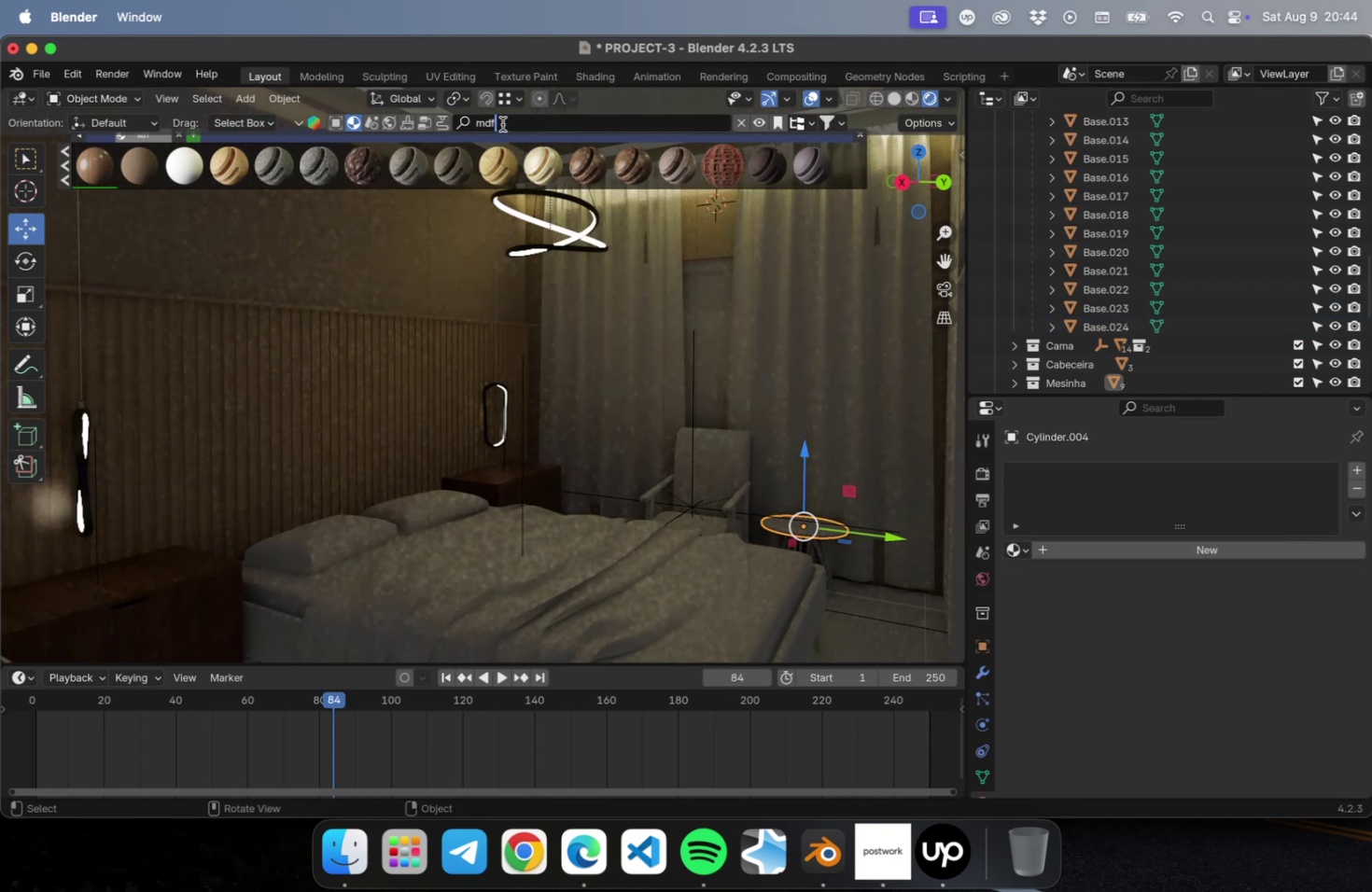 
key(Meta+A)
 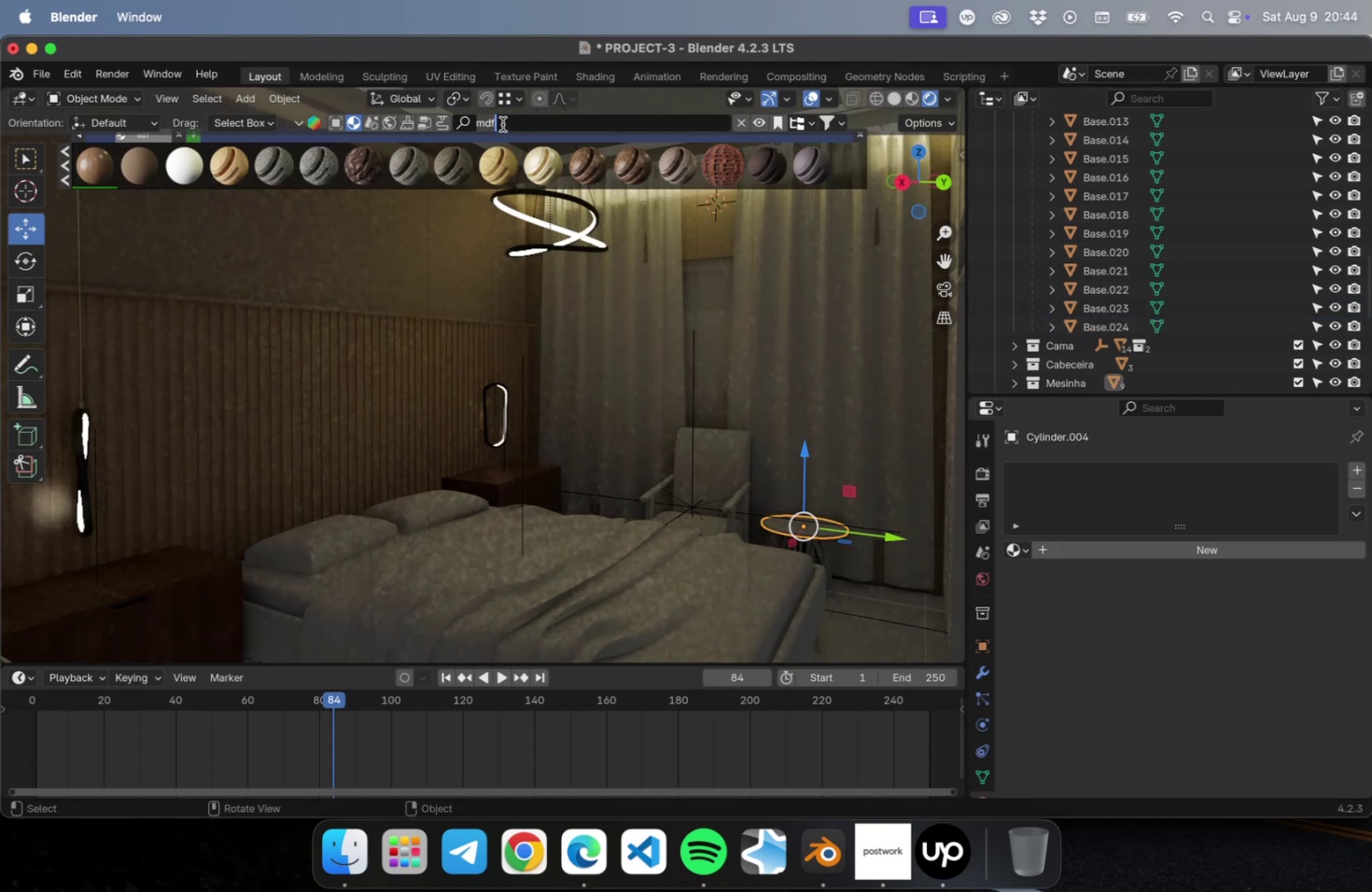 
type(marbo)
key(Backspace)
type(le)
 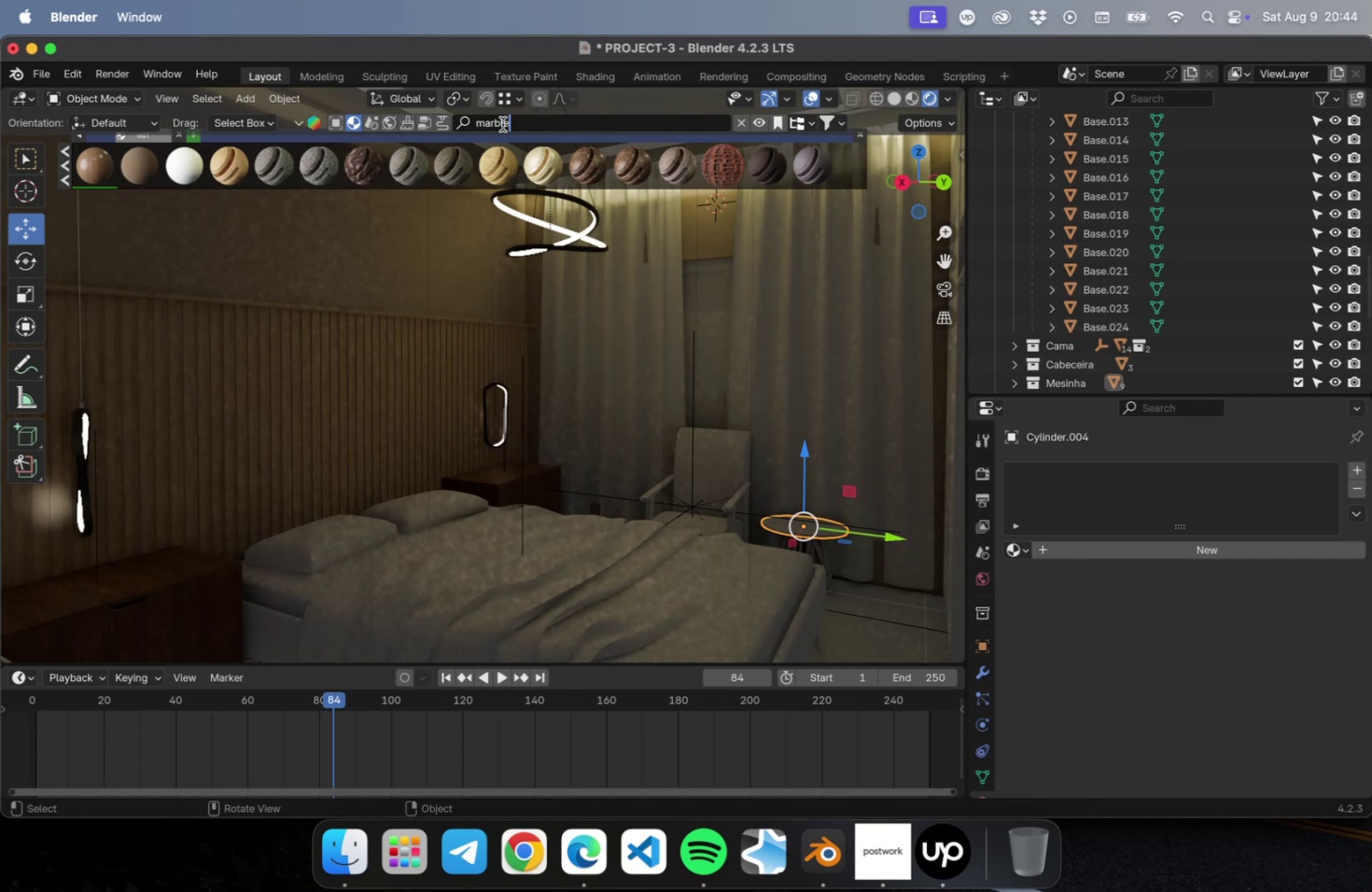 
key(Enter)
 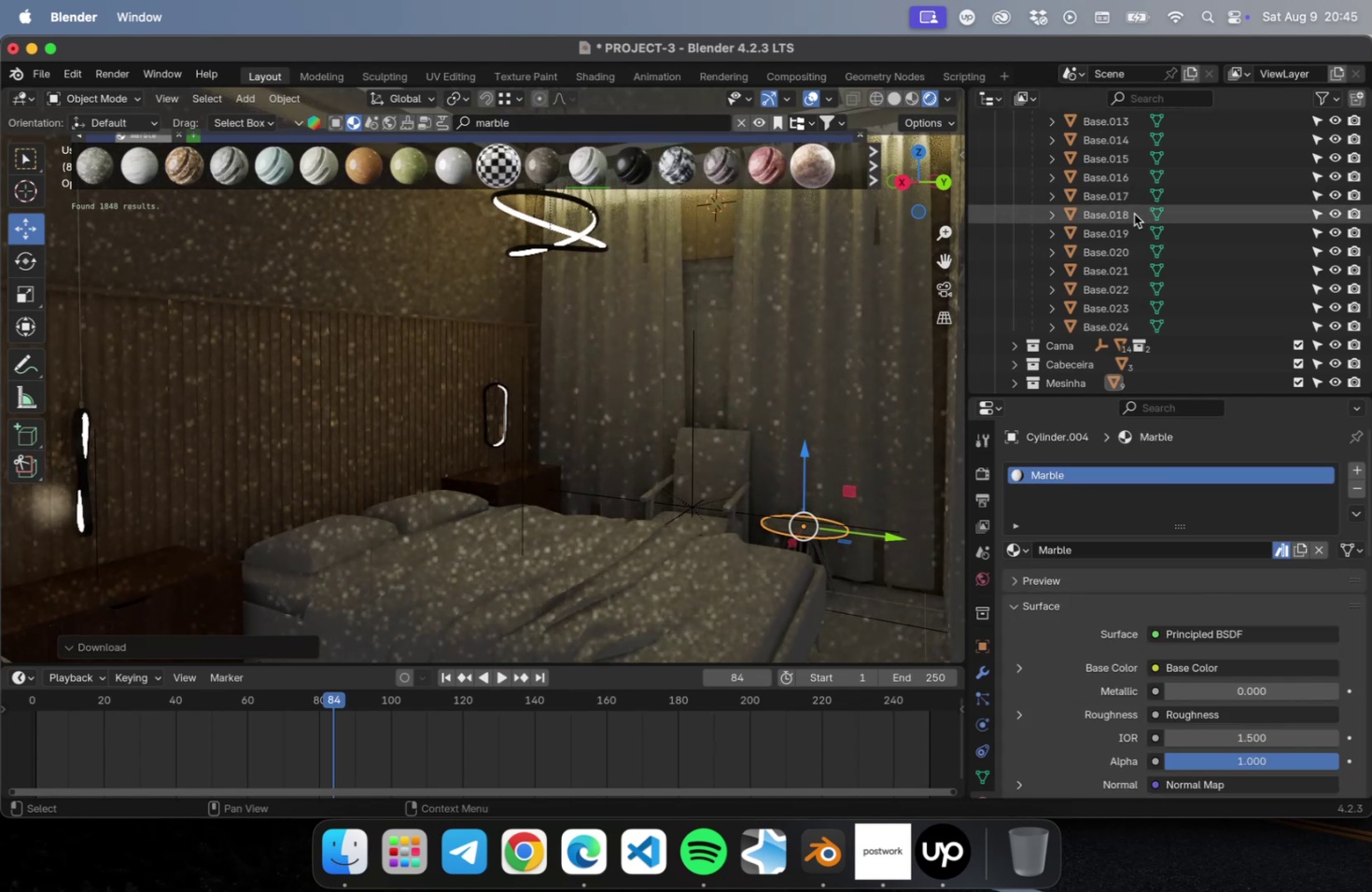 
wait(7.99)
 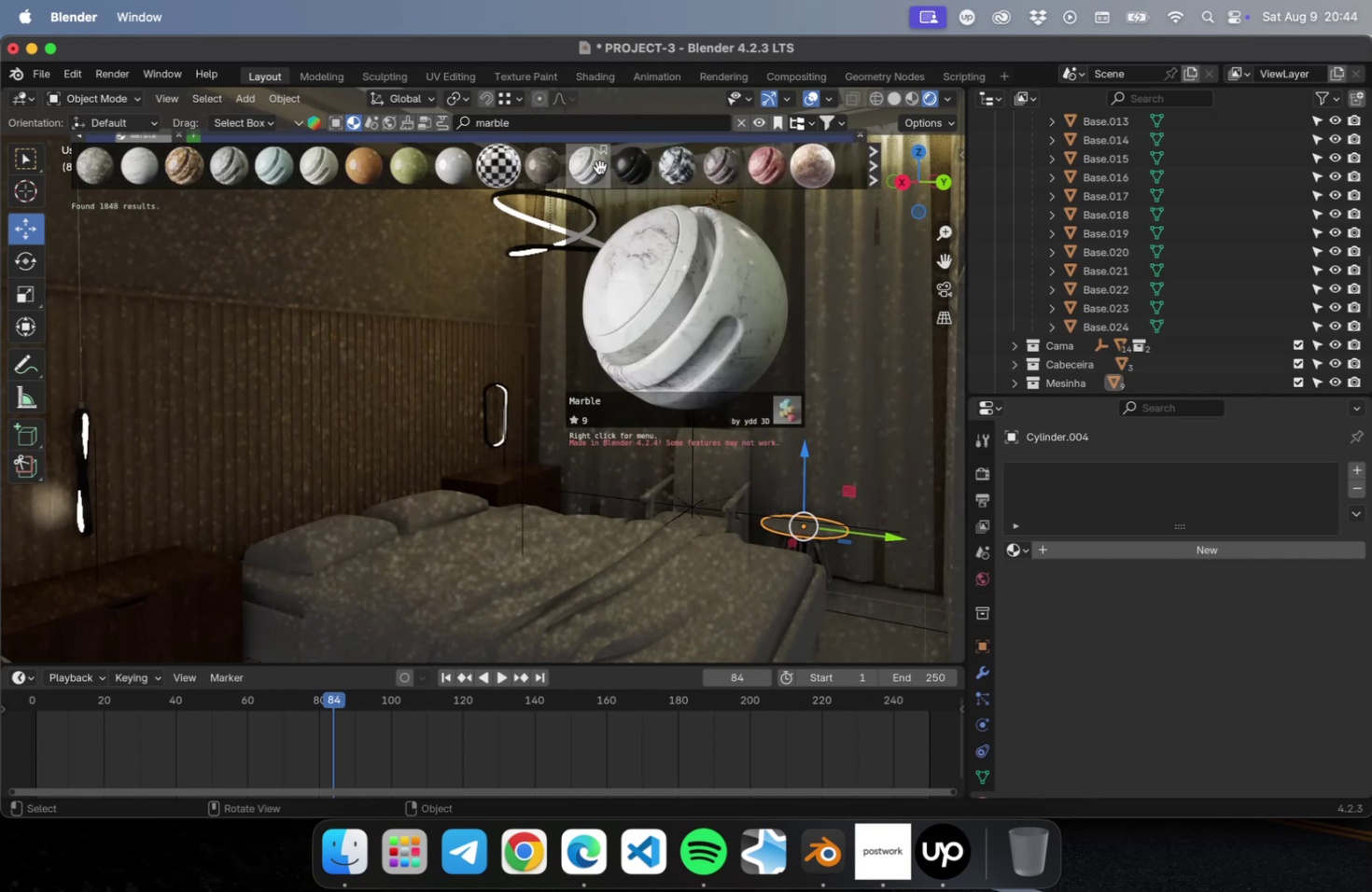 
scroll: coordinate [1034, 333], scroll_direction: down, amount: 10.0
 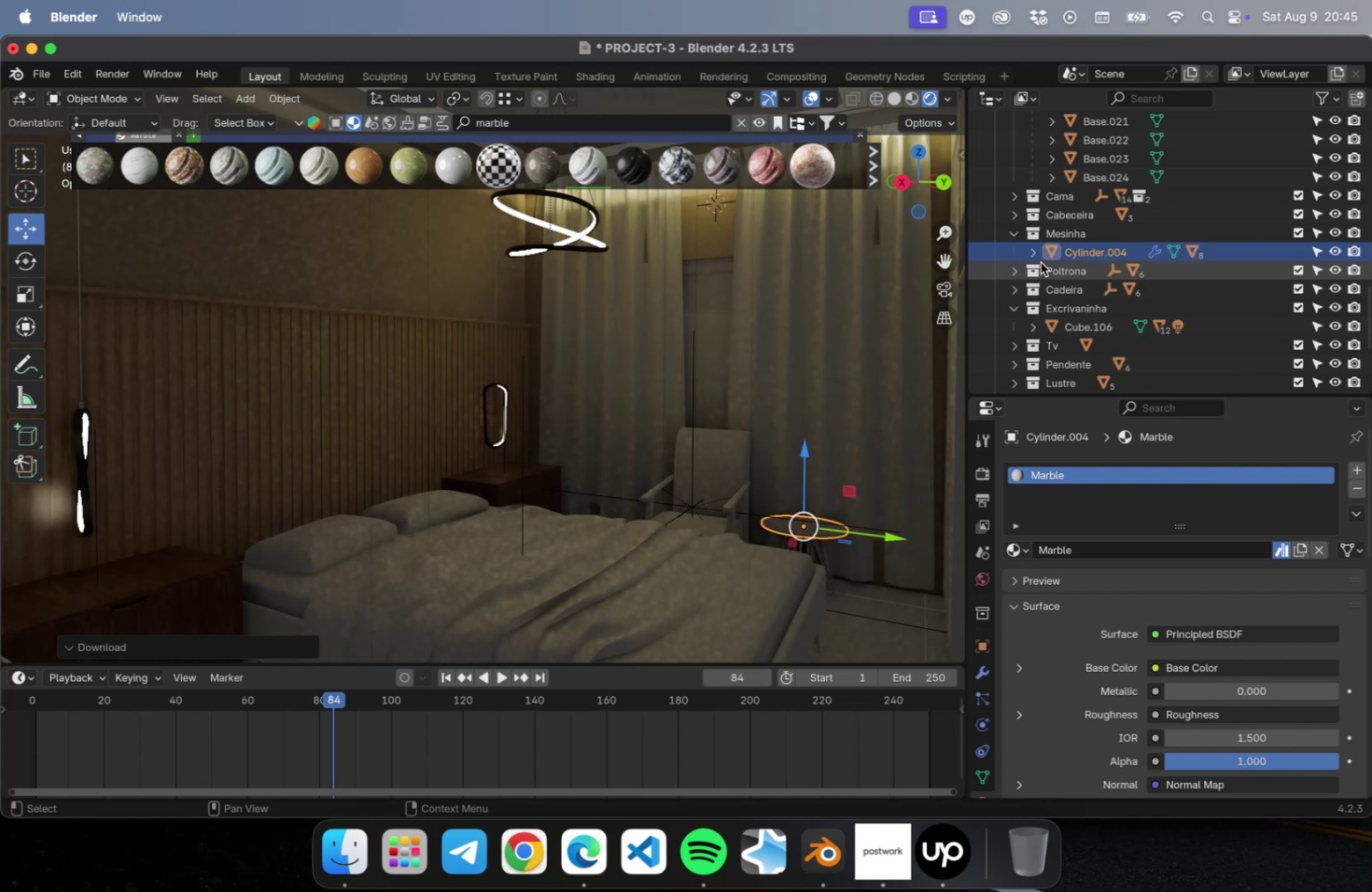 
left_click([1031, 253])
 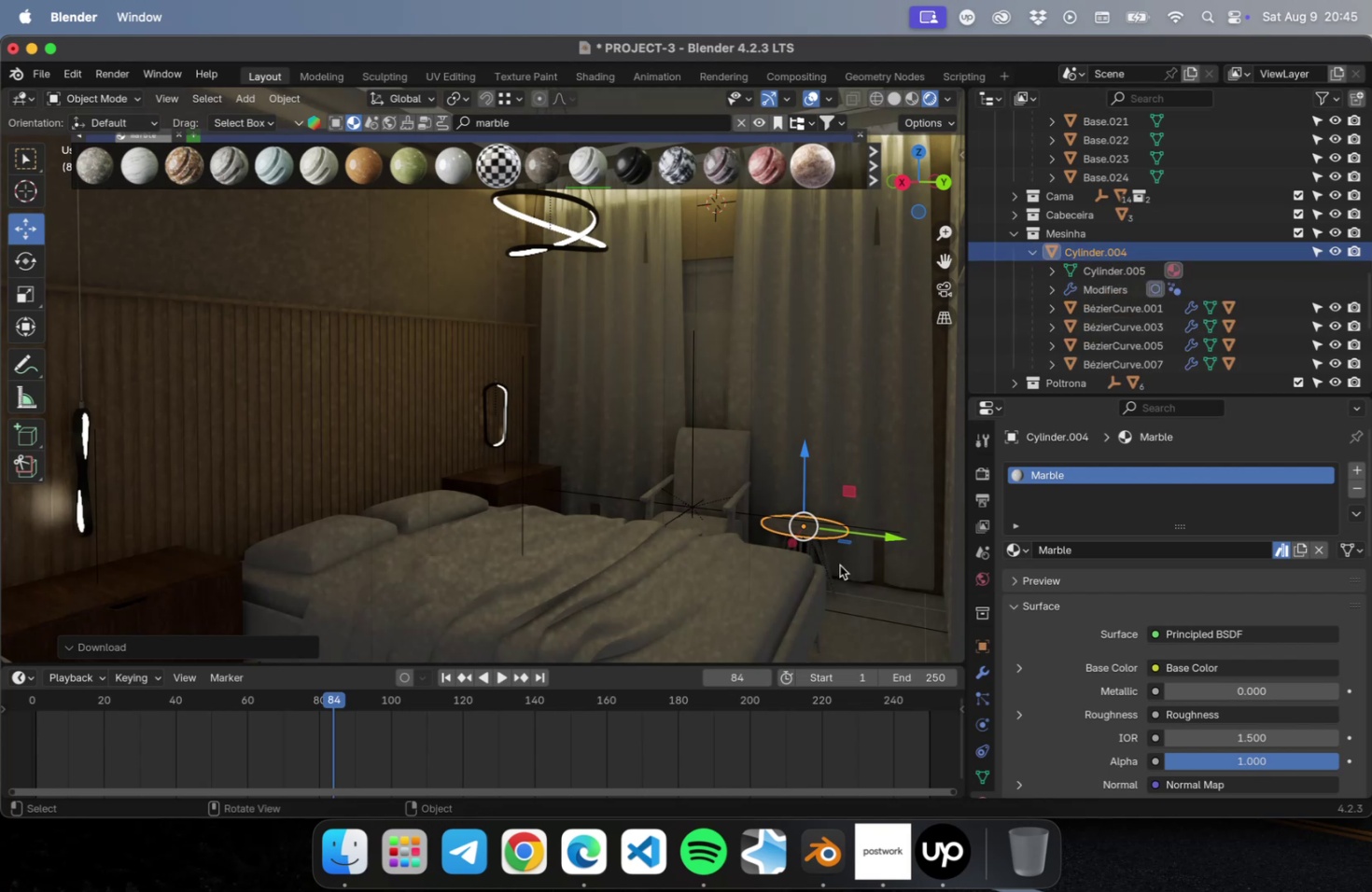 
left_click([822, 557])
 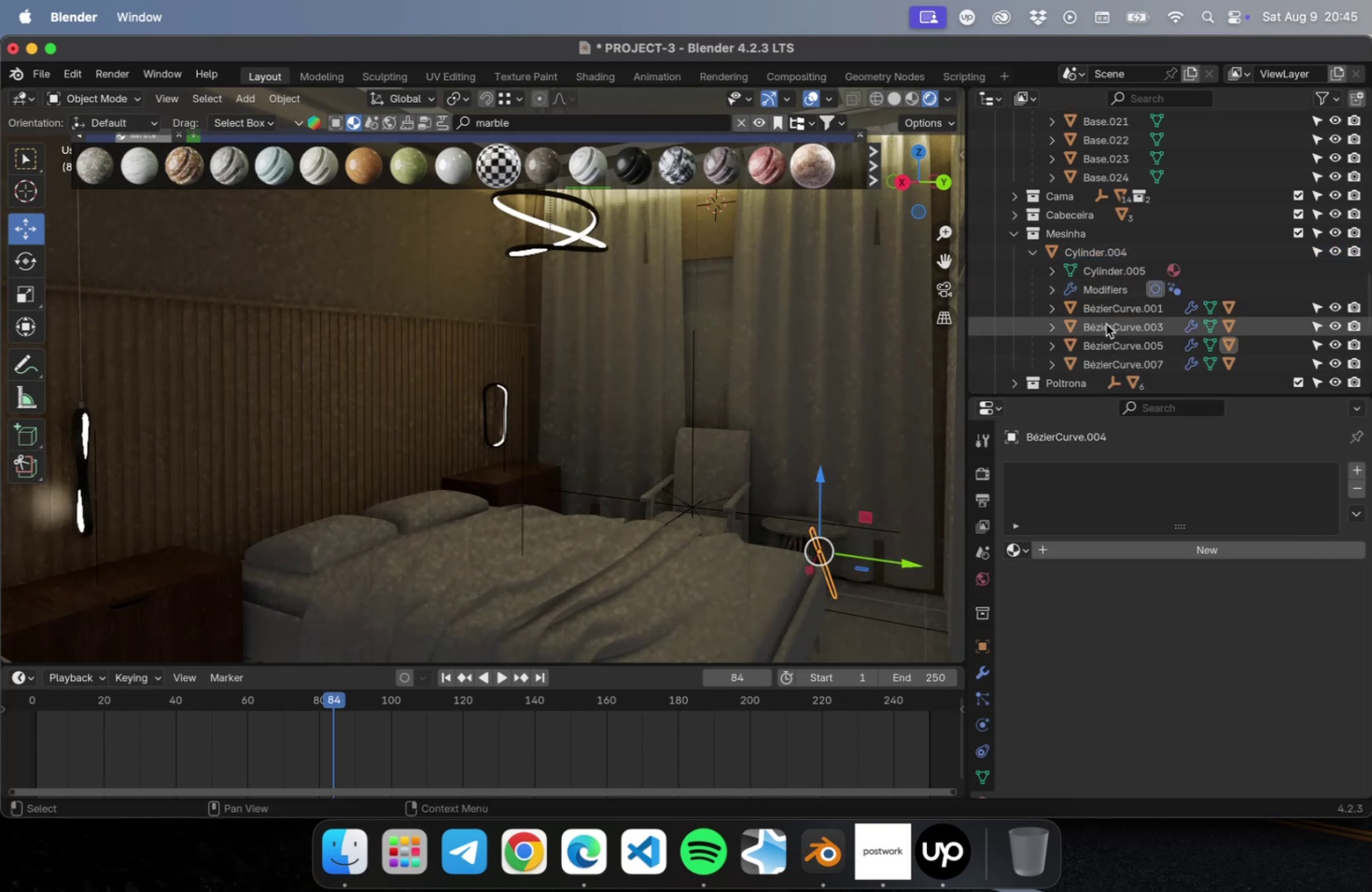 
wait(6.53)
 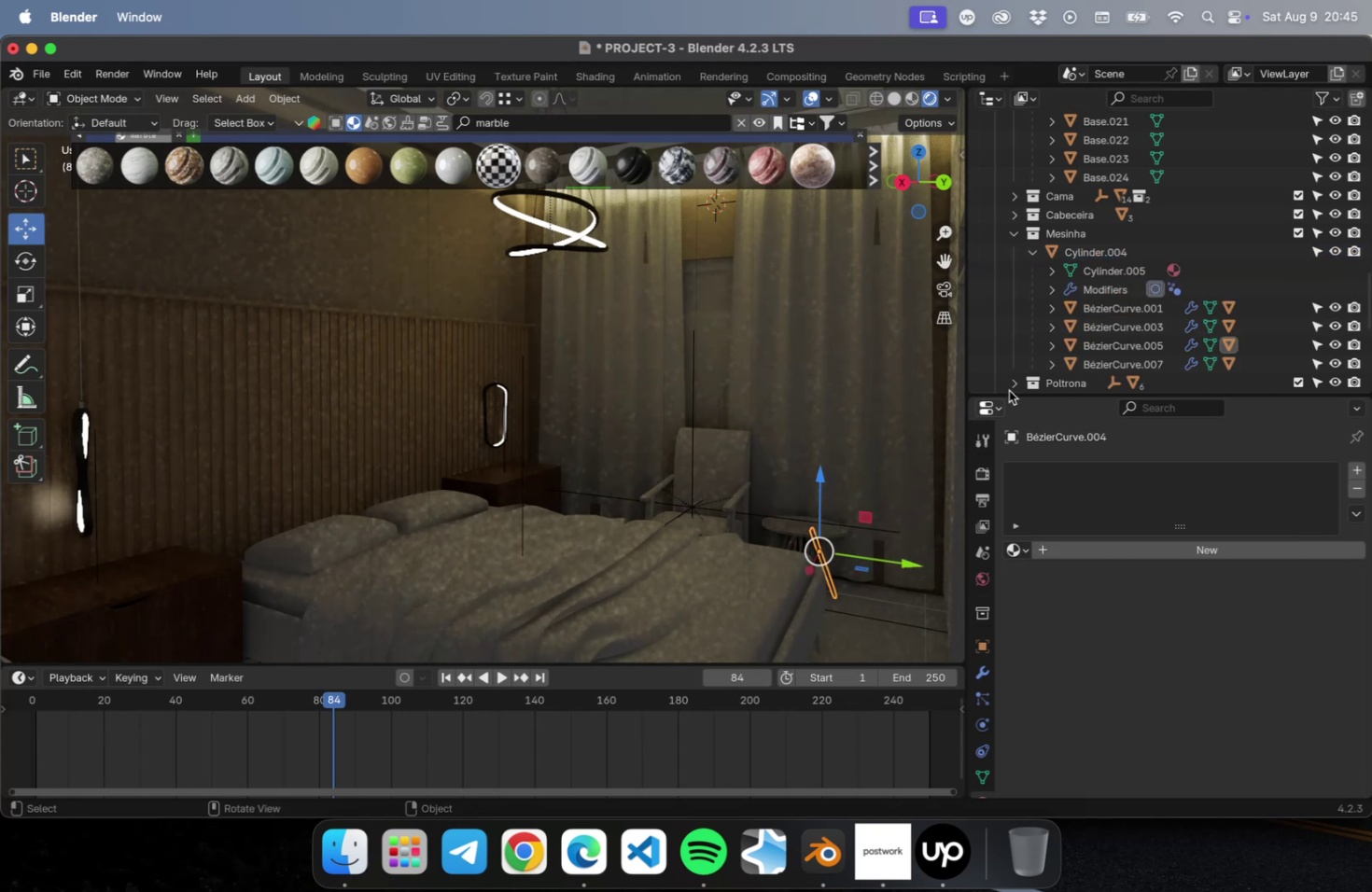 
left_click([1049, 342])
 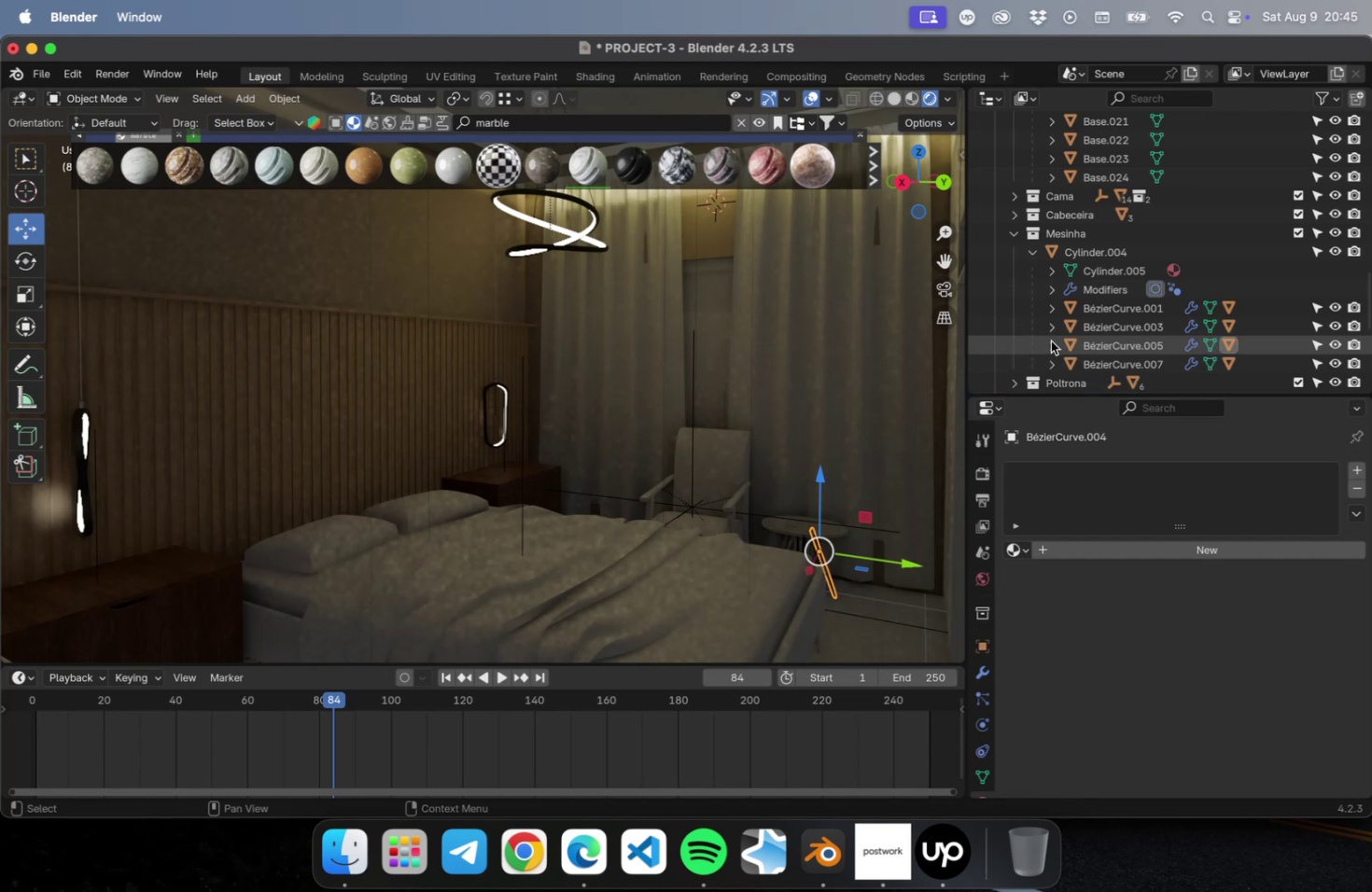 
scroll: coordinate [1051, 348], scroll_direction: down, amount: 4.0
 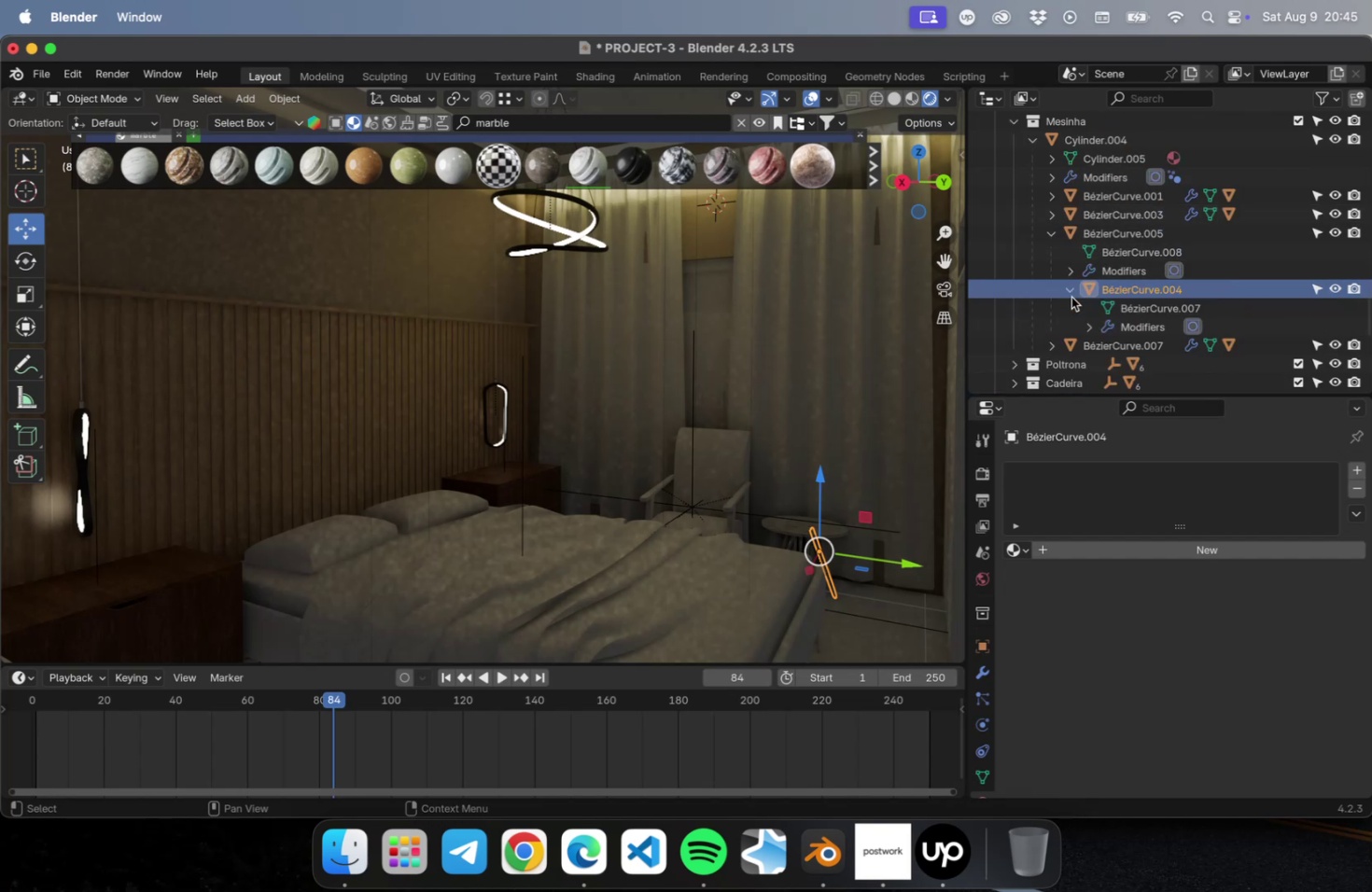 
left_click([1070, 295])
 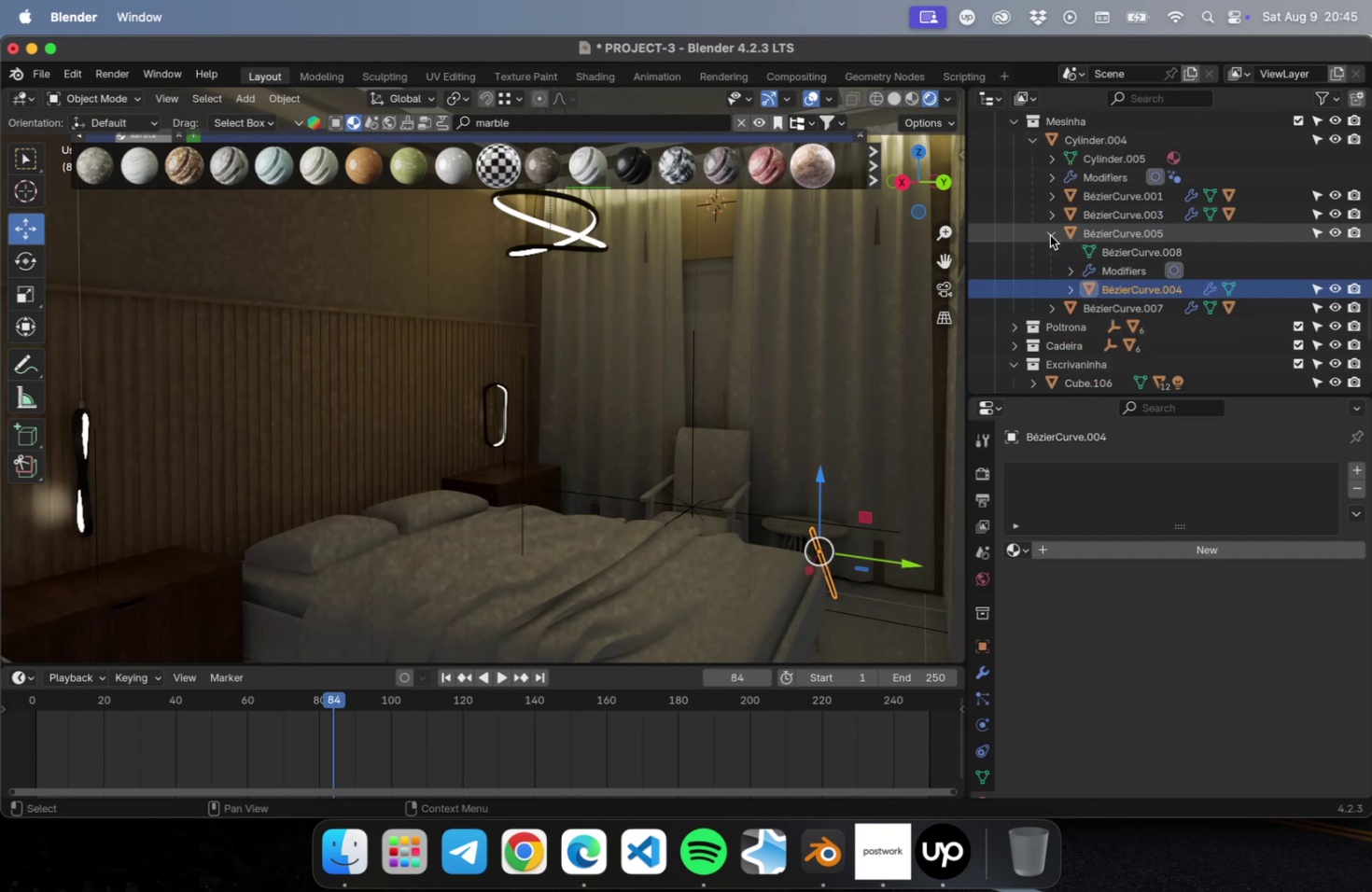 
left_click([1049, 235])
 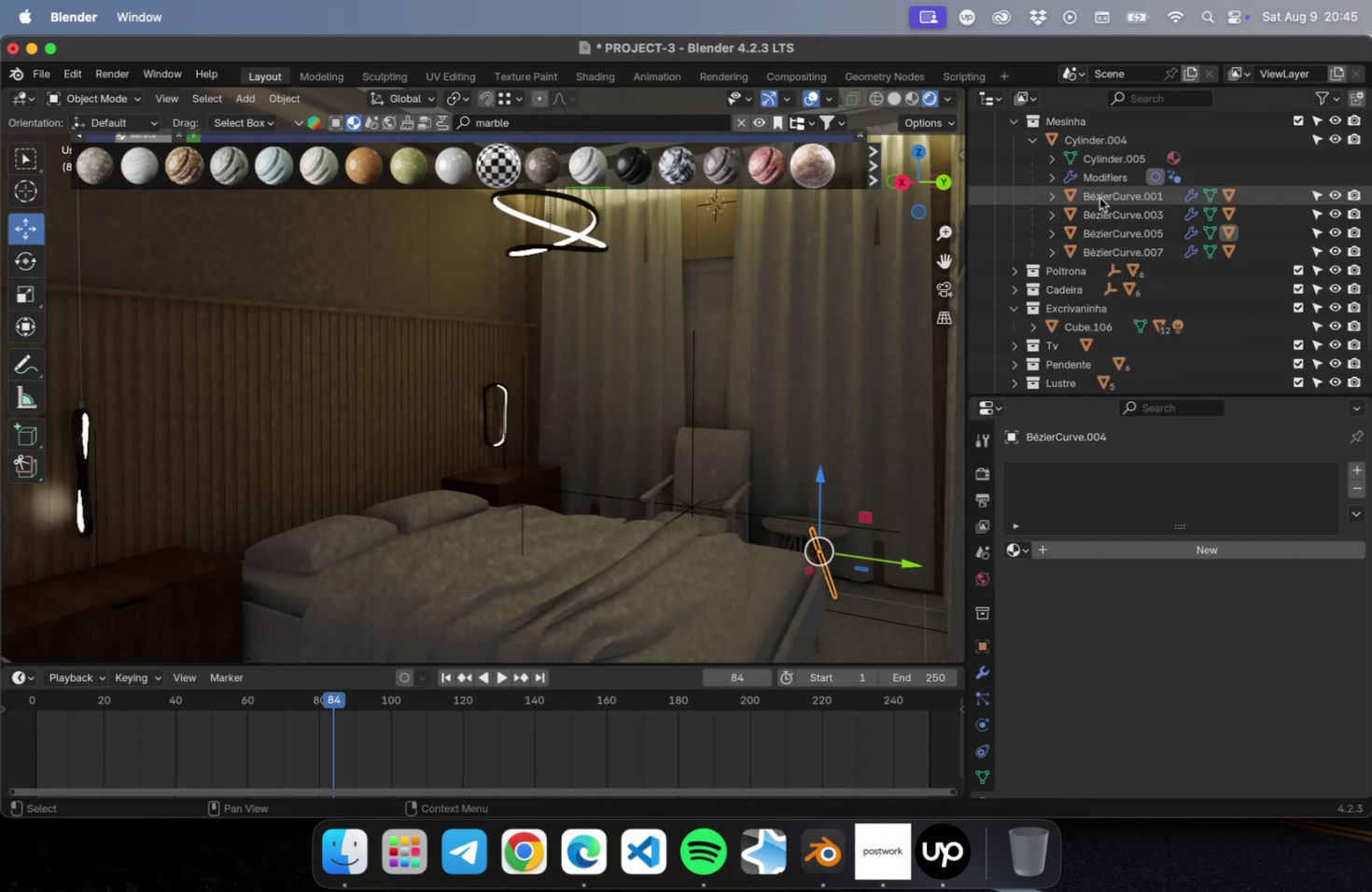 
left_click([1099, 197])
 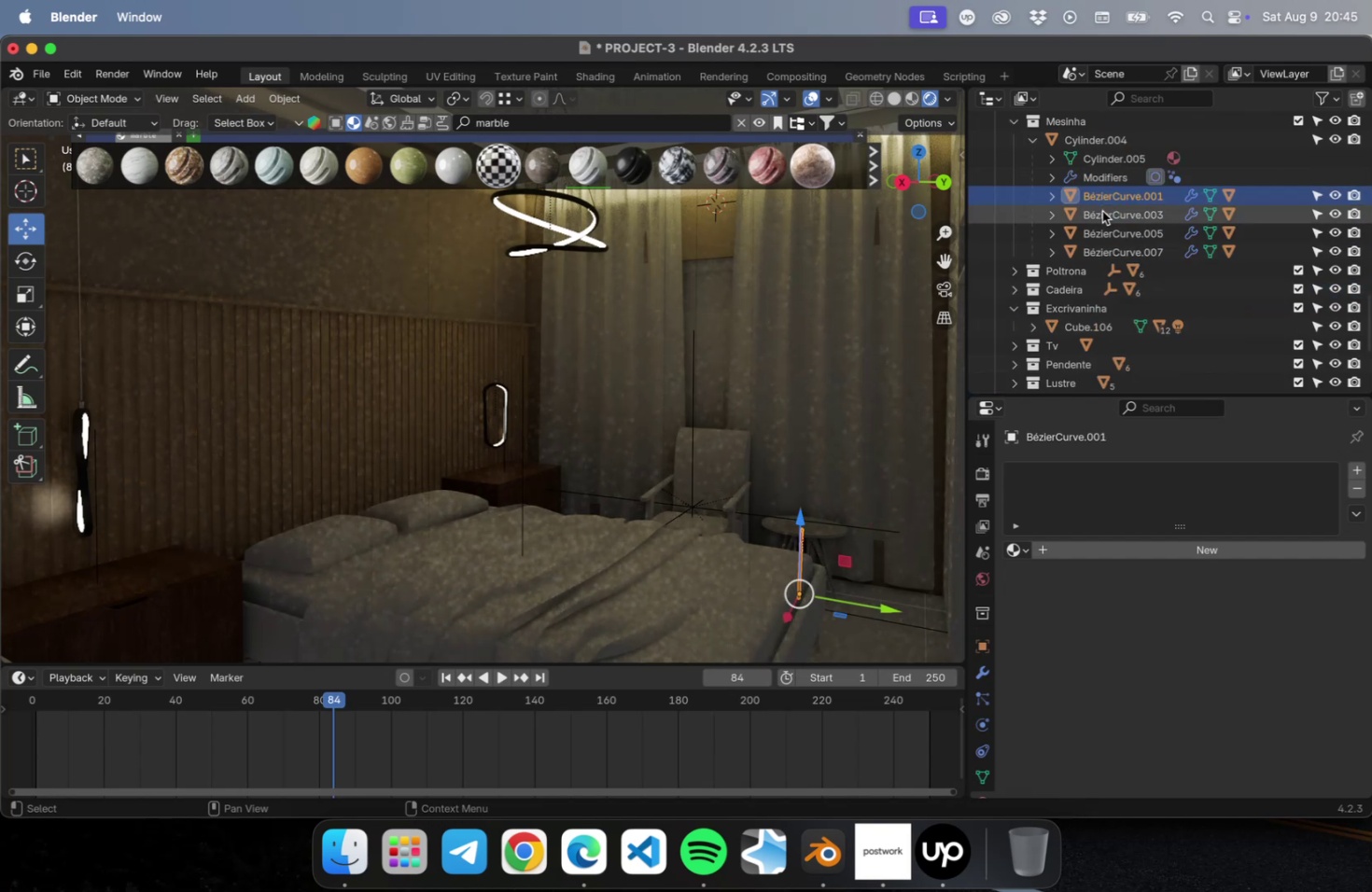 
left_click([1101, 212])
 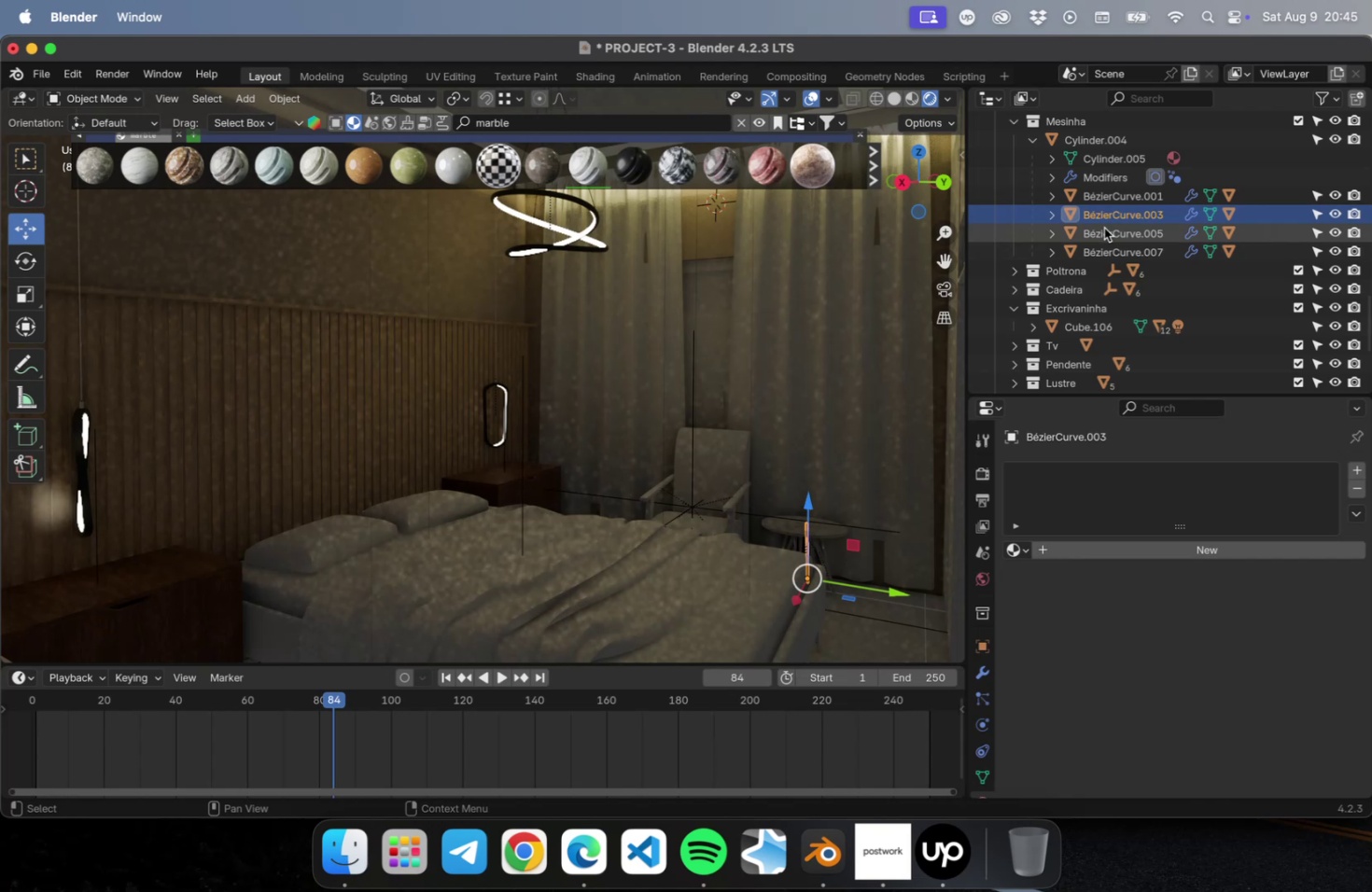 
left_click([1102, 230])
 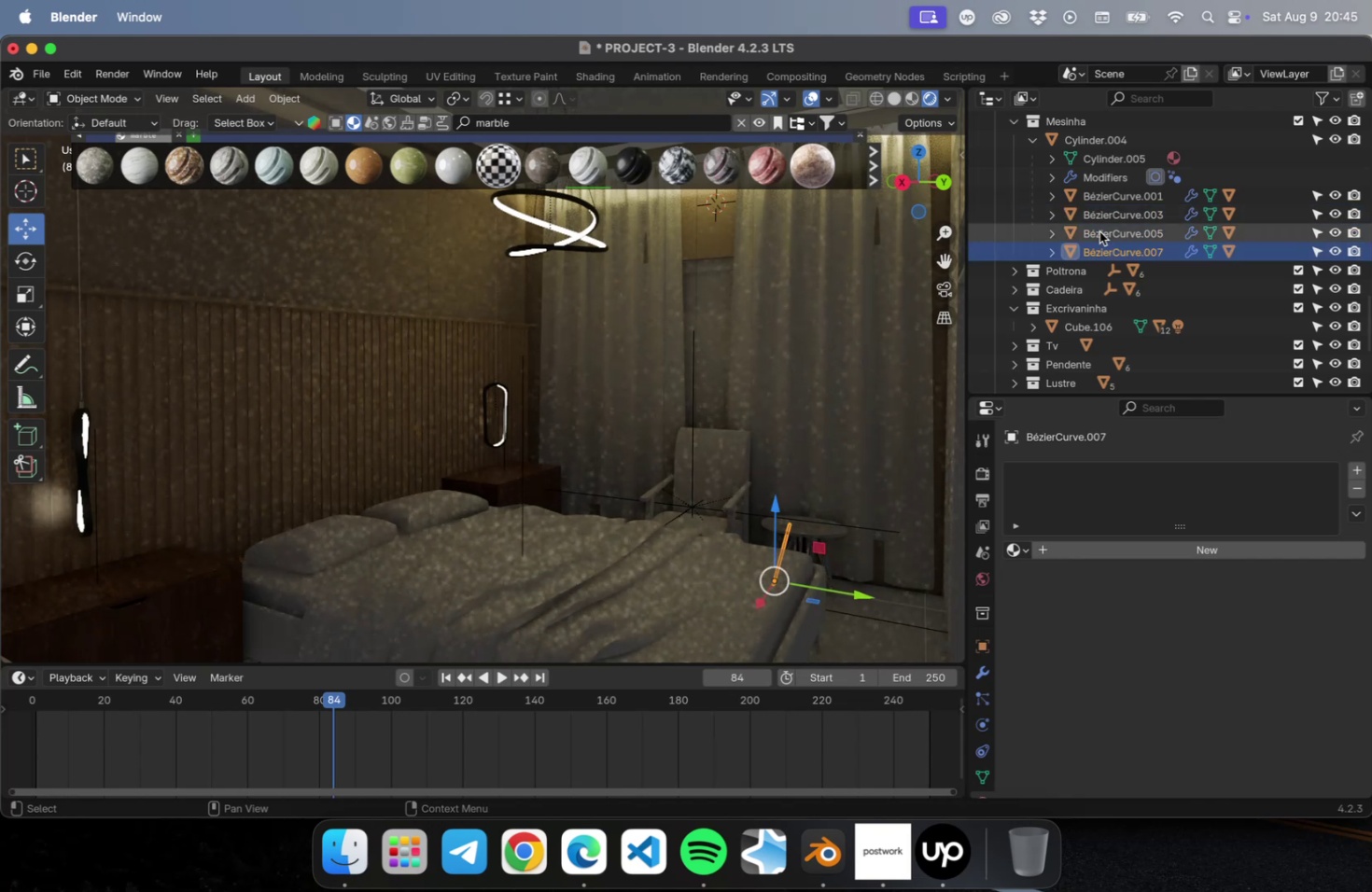 
left_click([1091, 194])
 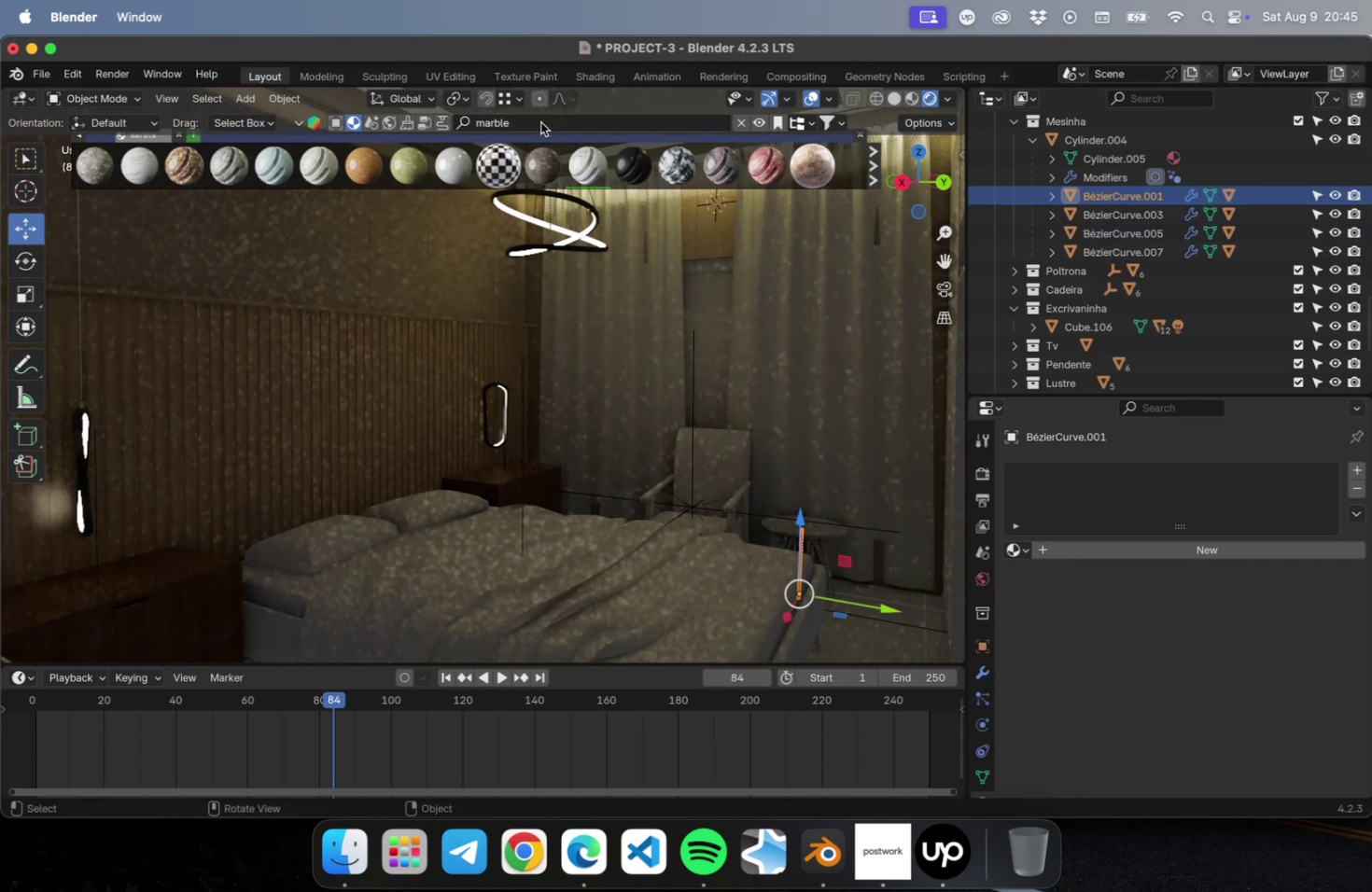 
double_click([540, 121])
 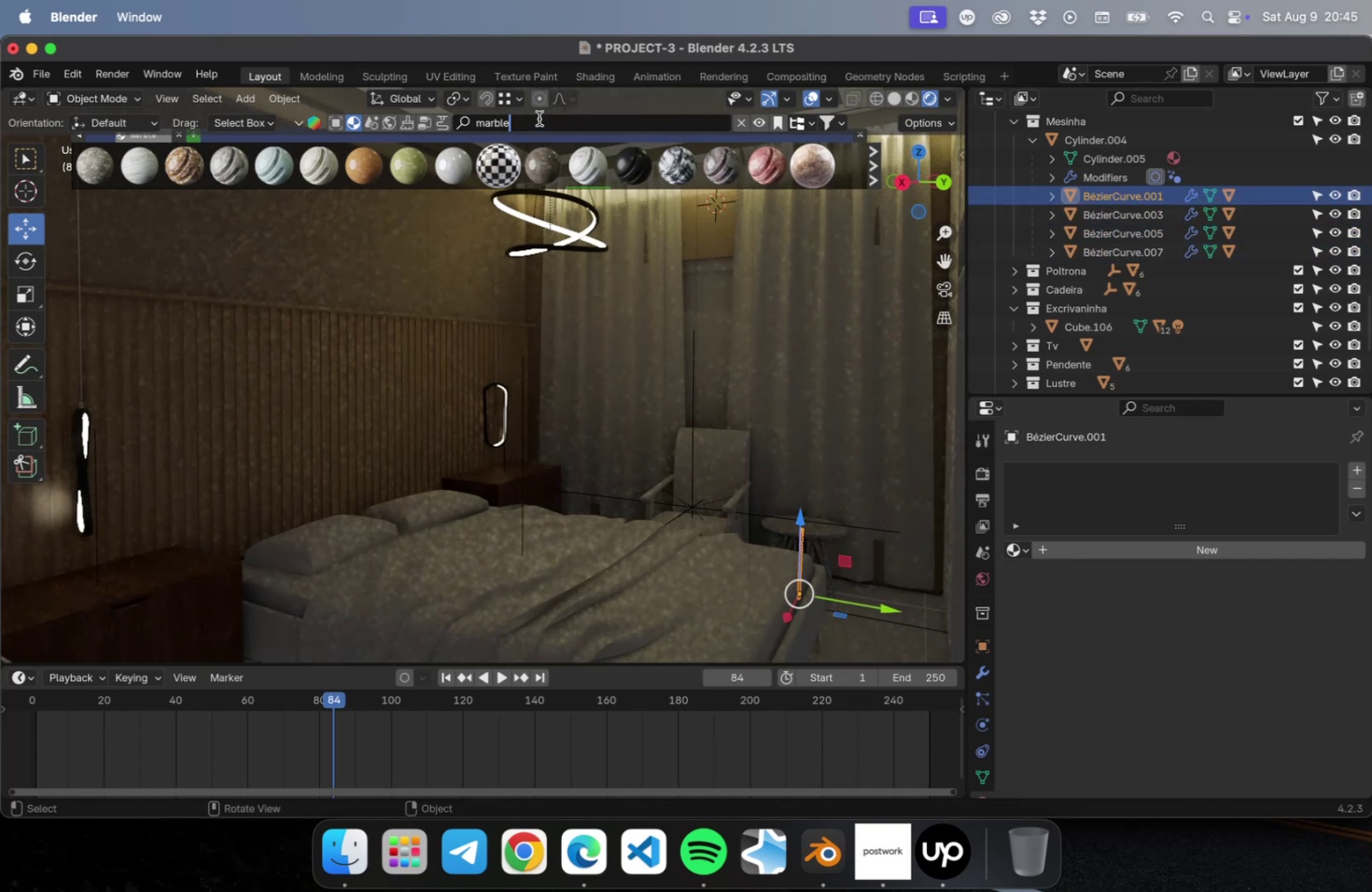 
triple_click([539, 118])
 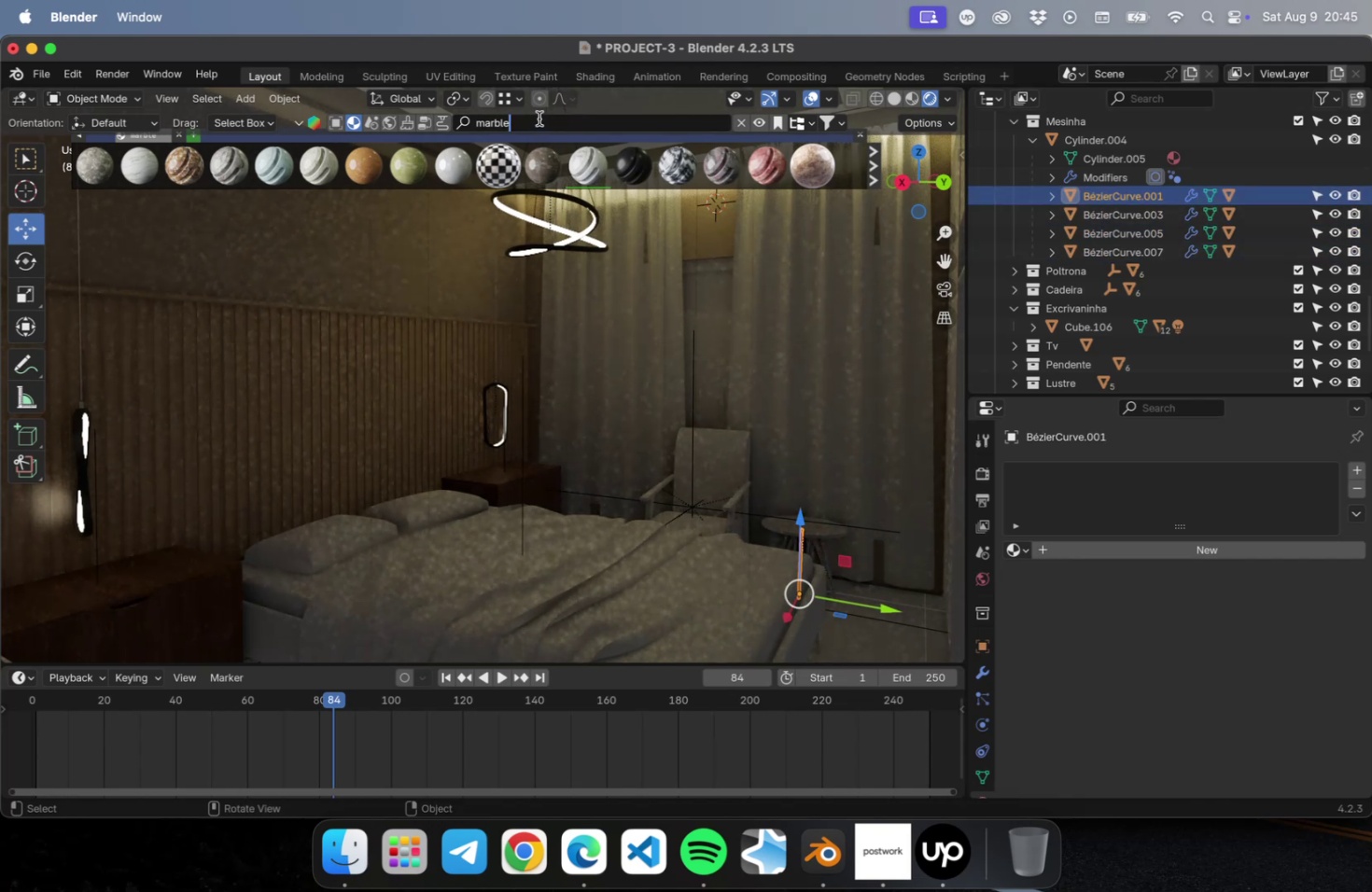 
triple_click([539, 118])
 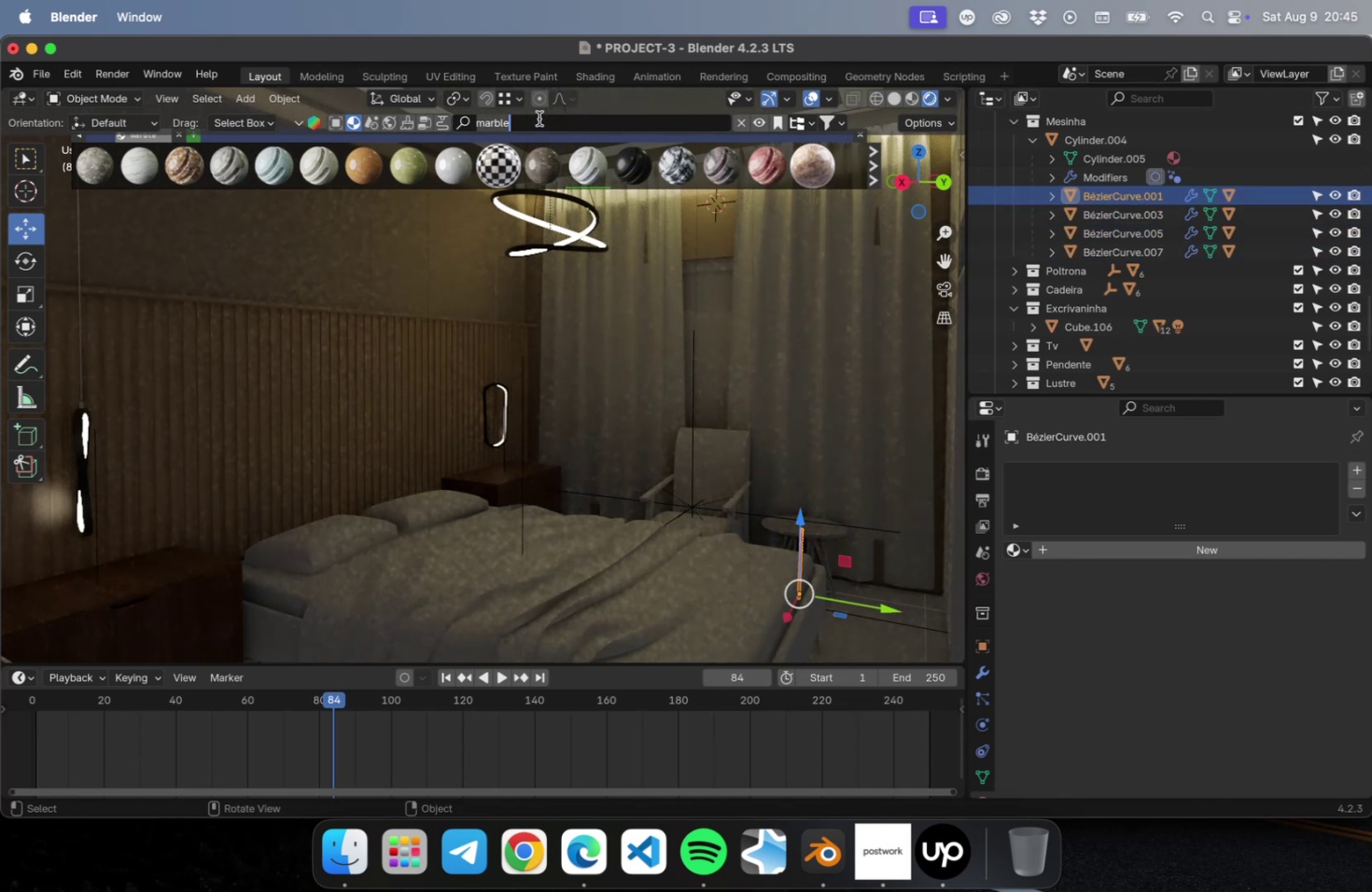 
type(gold)
 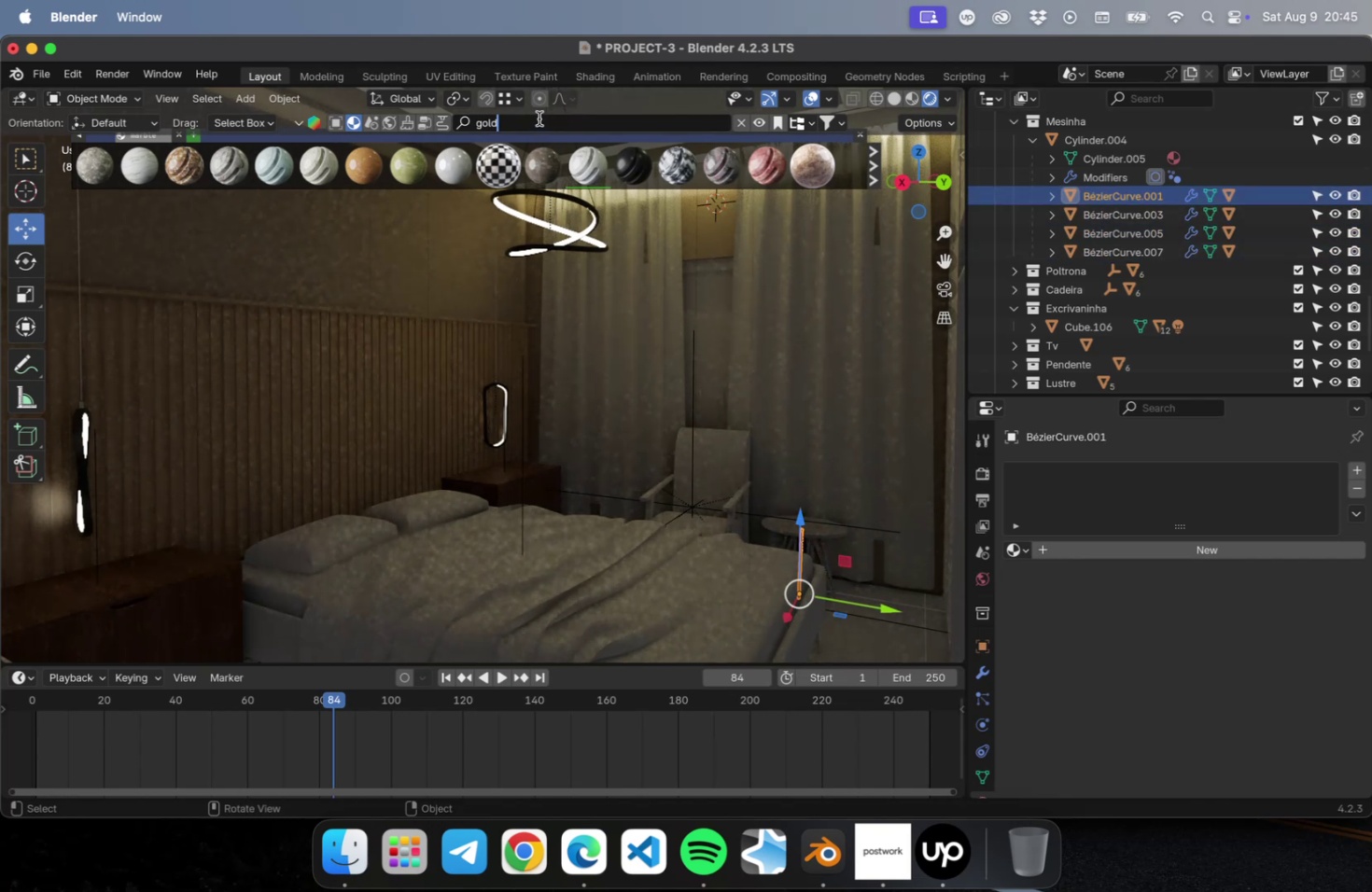 
key(Enter)
 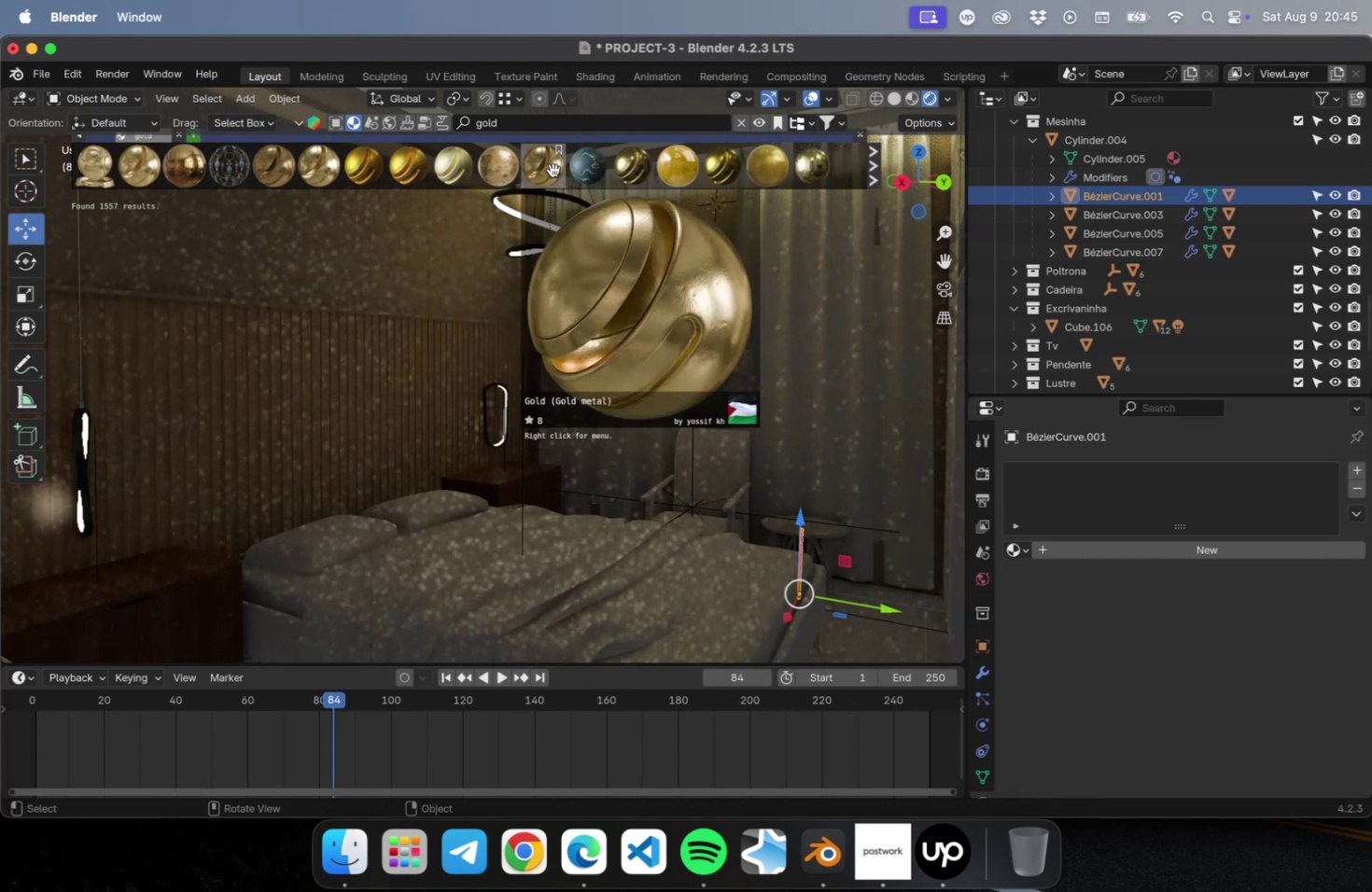 
wait(7.41)
 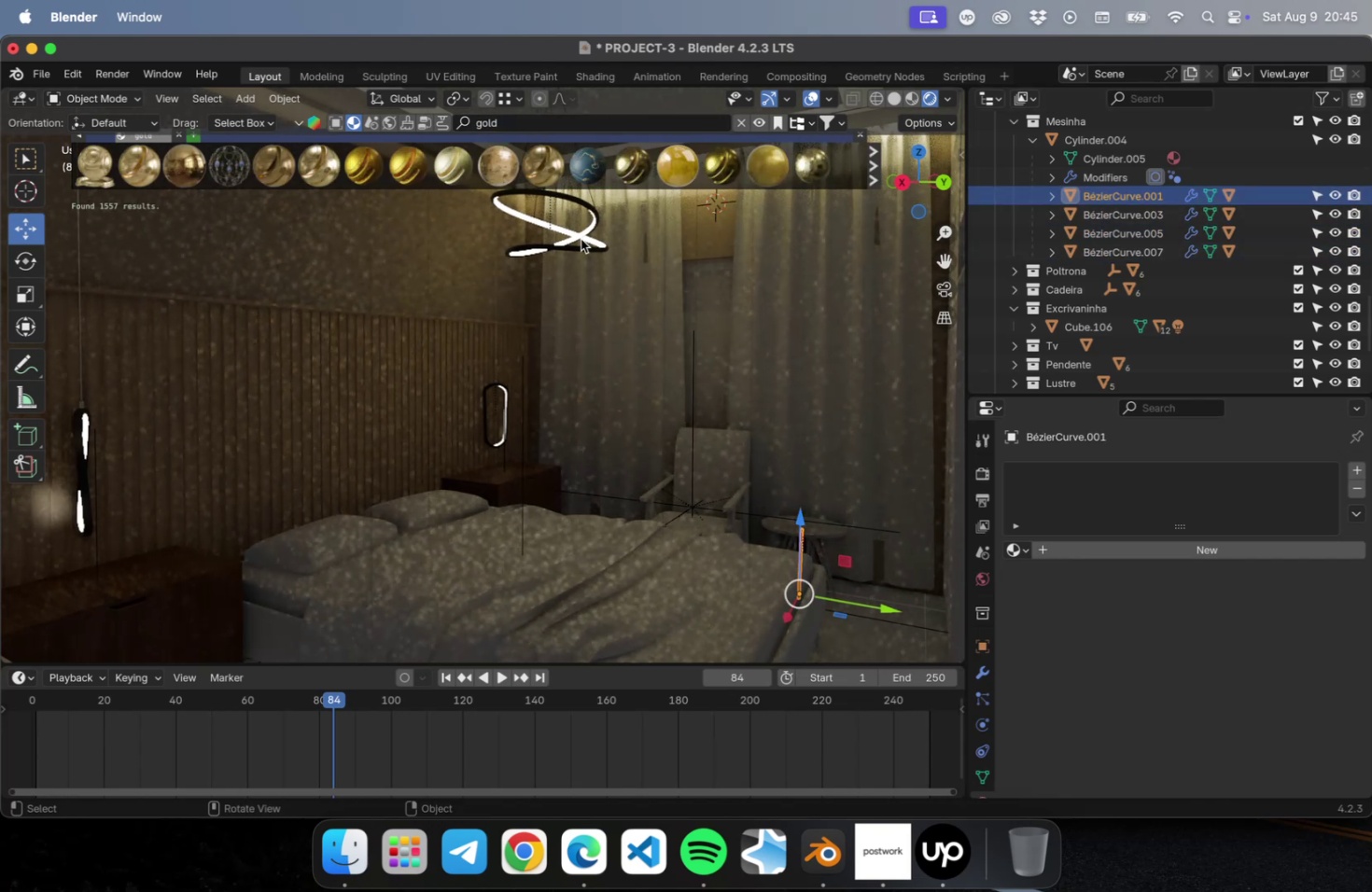 
left_click([872, 173])
 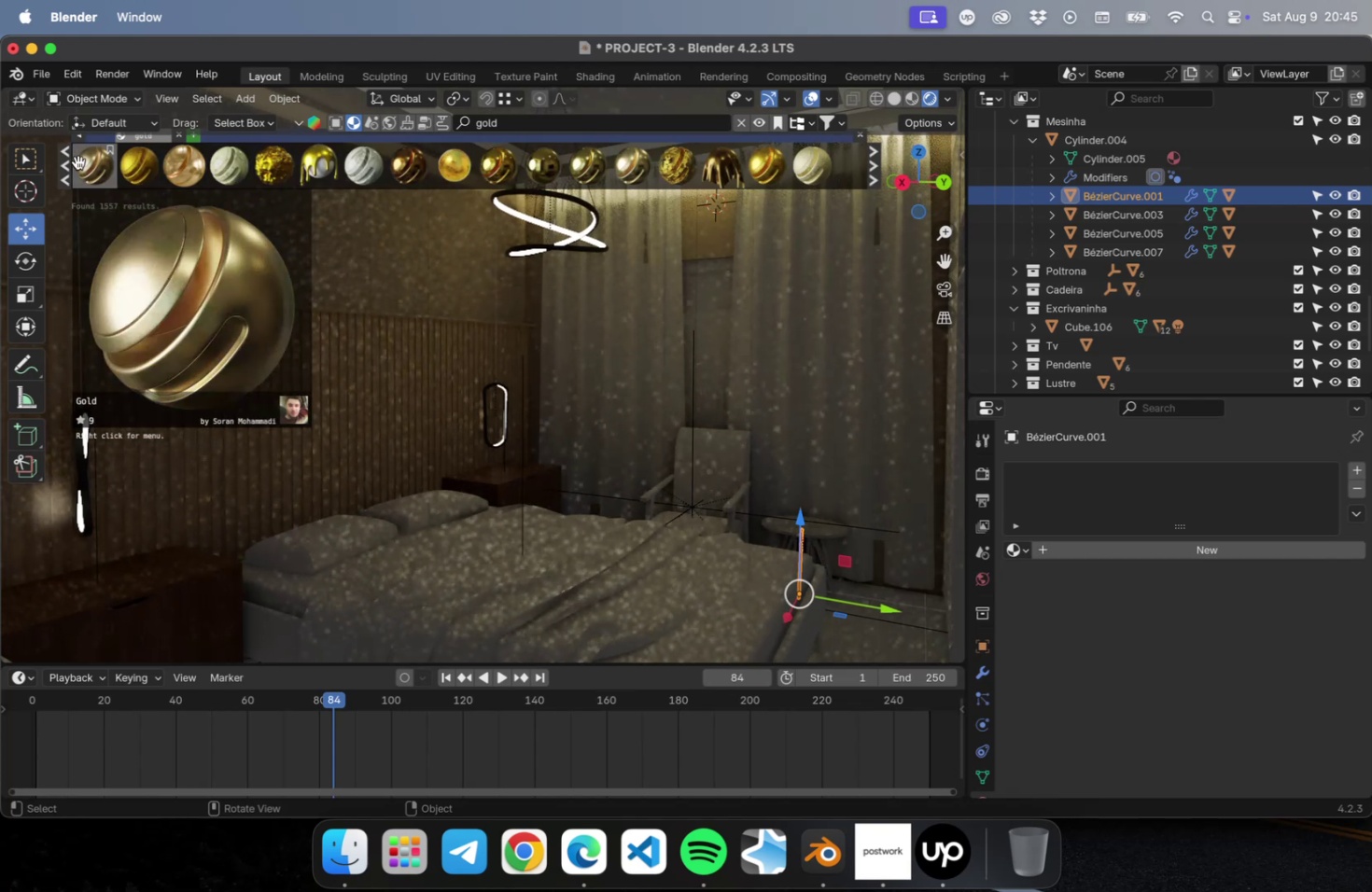 
left_click([78, 162])
 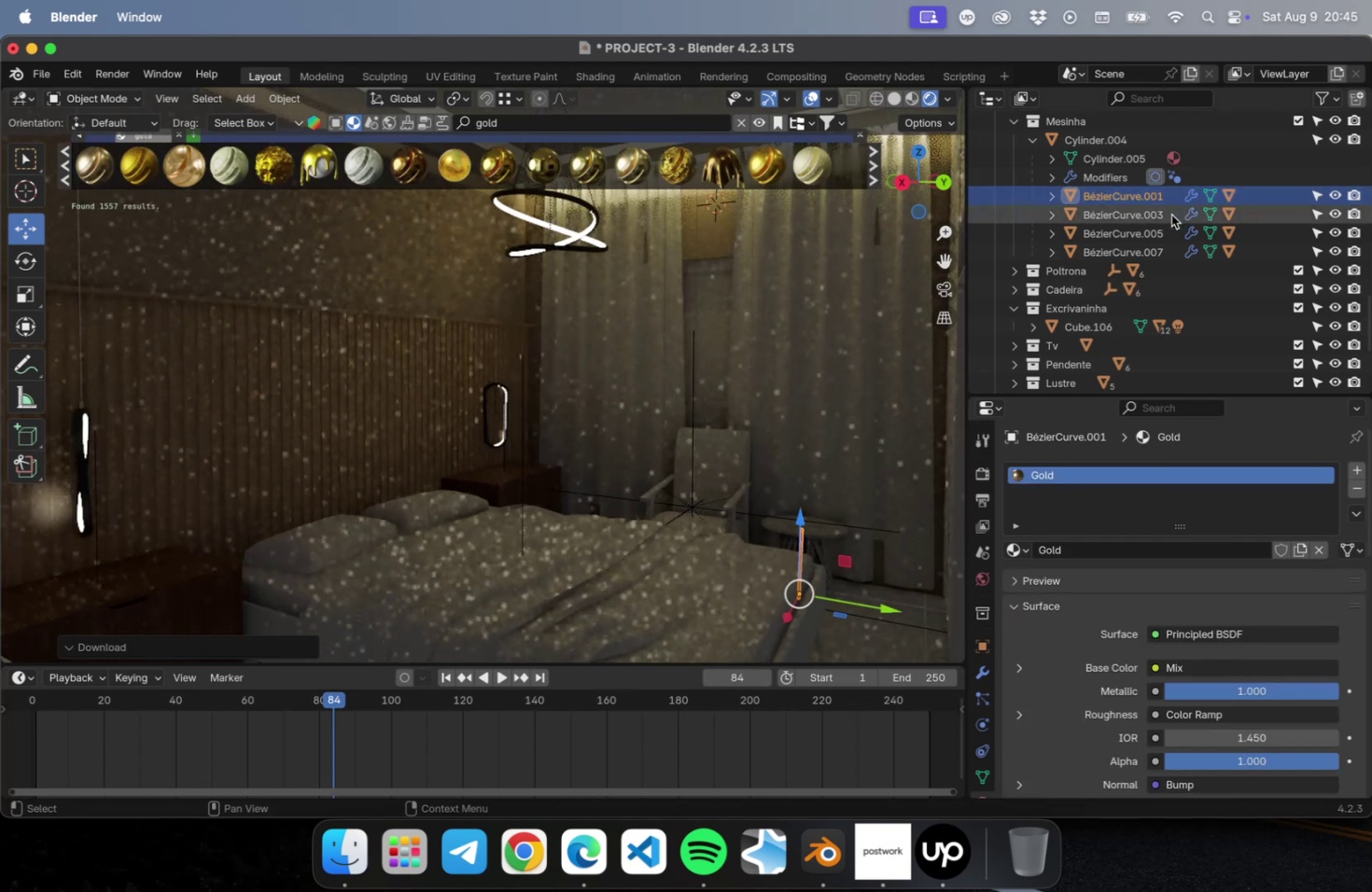 
left_click([1158, 214])
 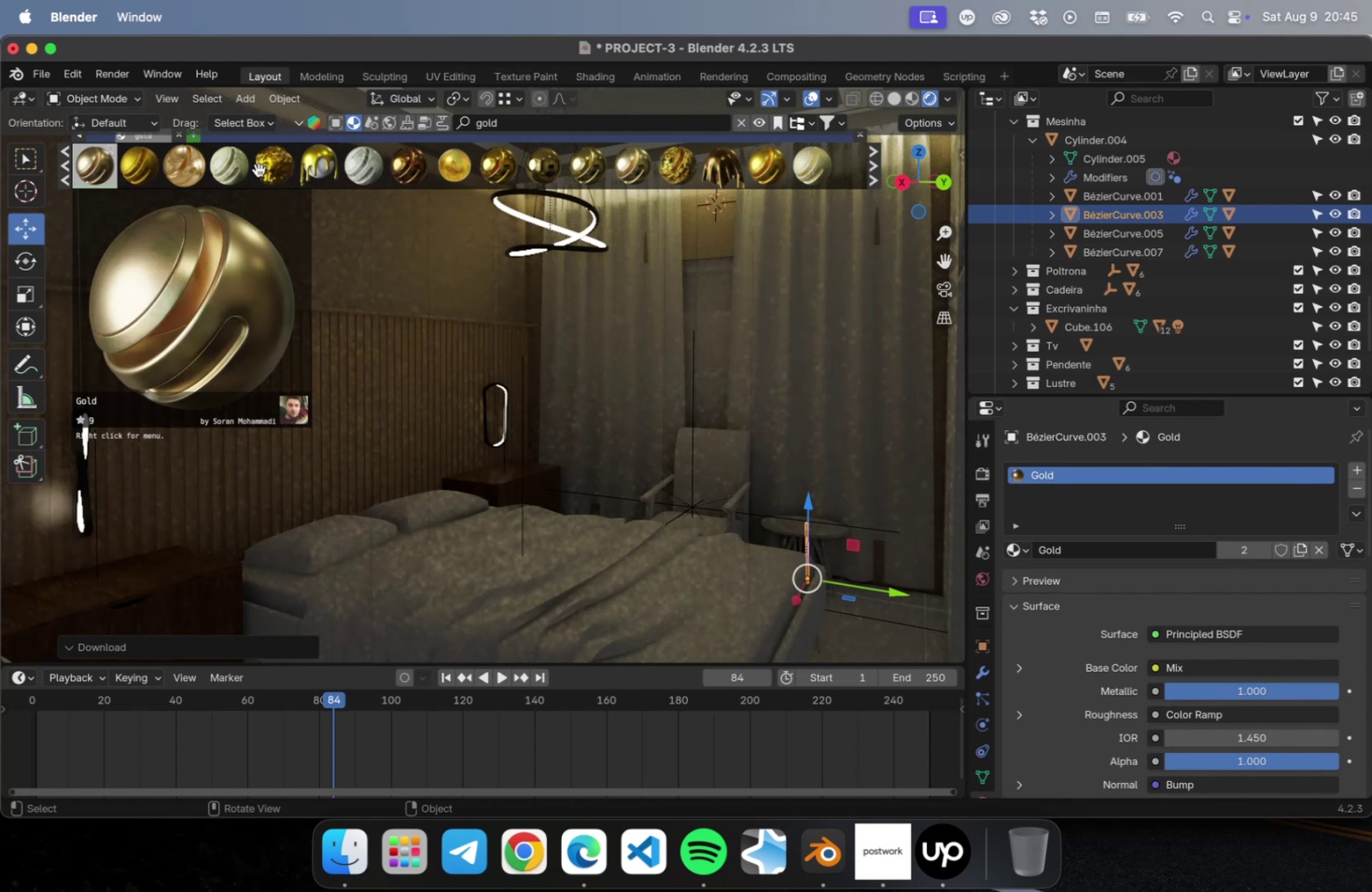 
left_click([1127, 225])
 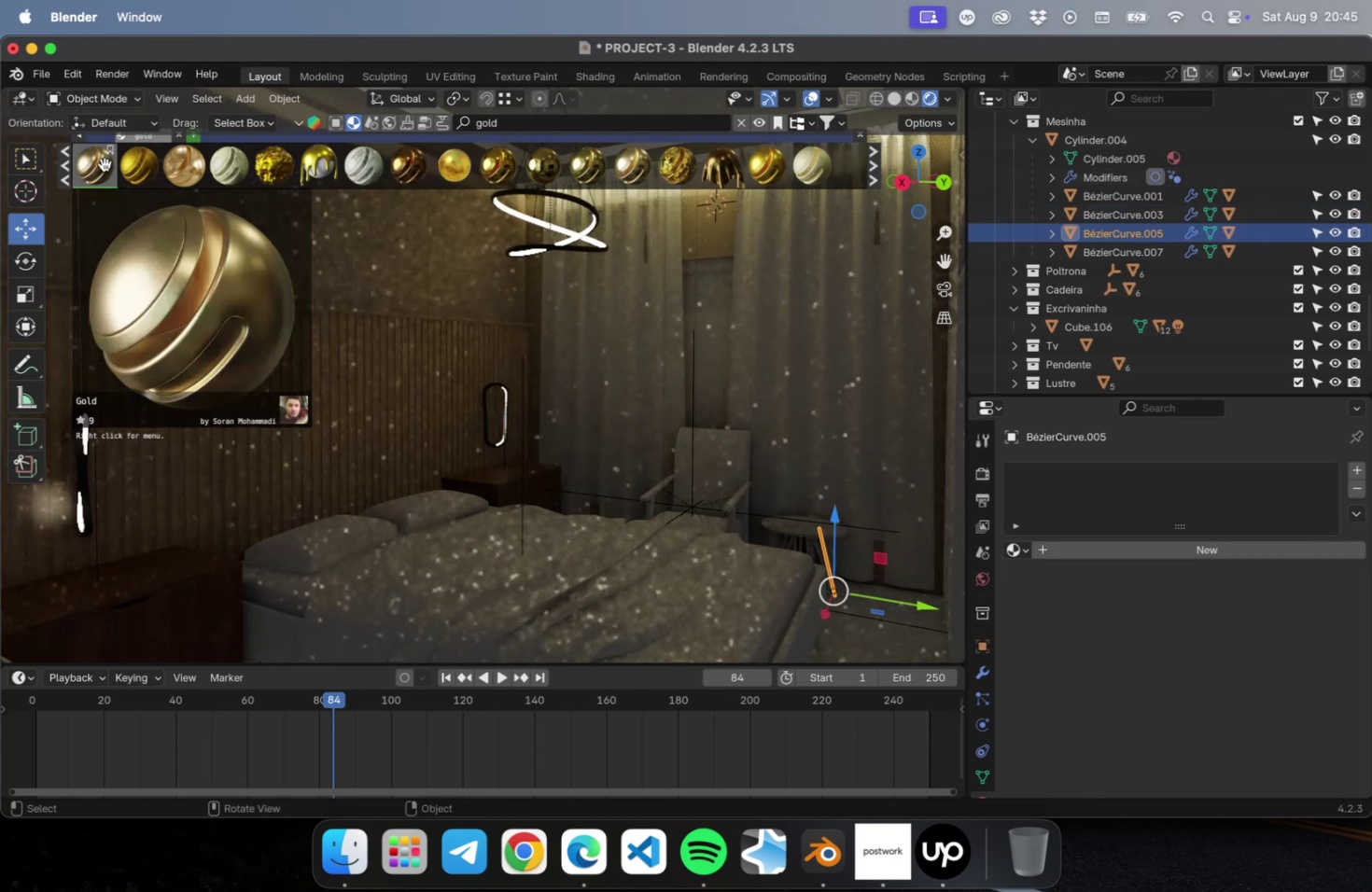 
left_click([102, 162])
 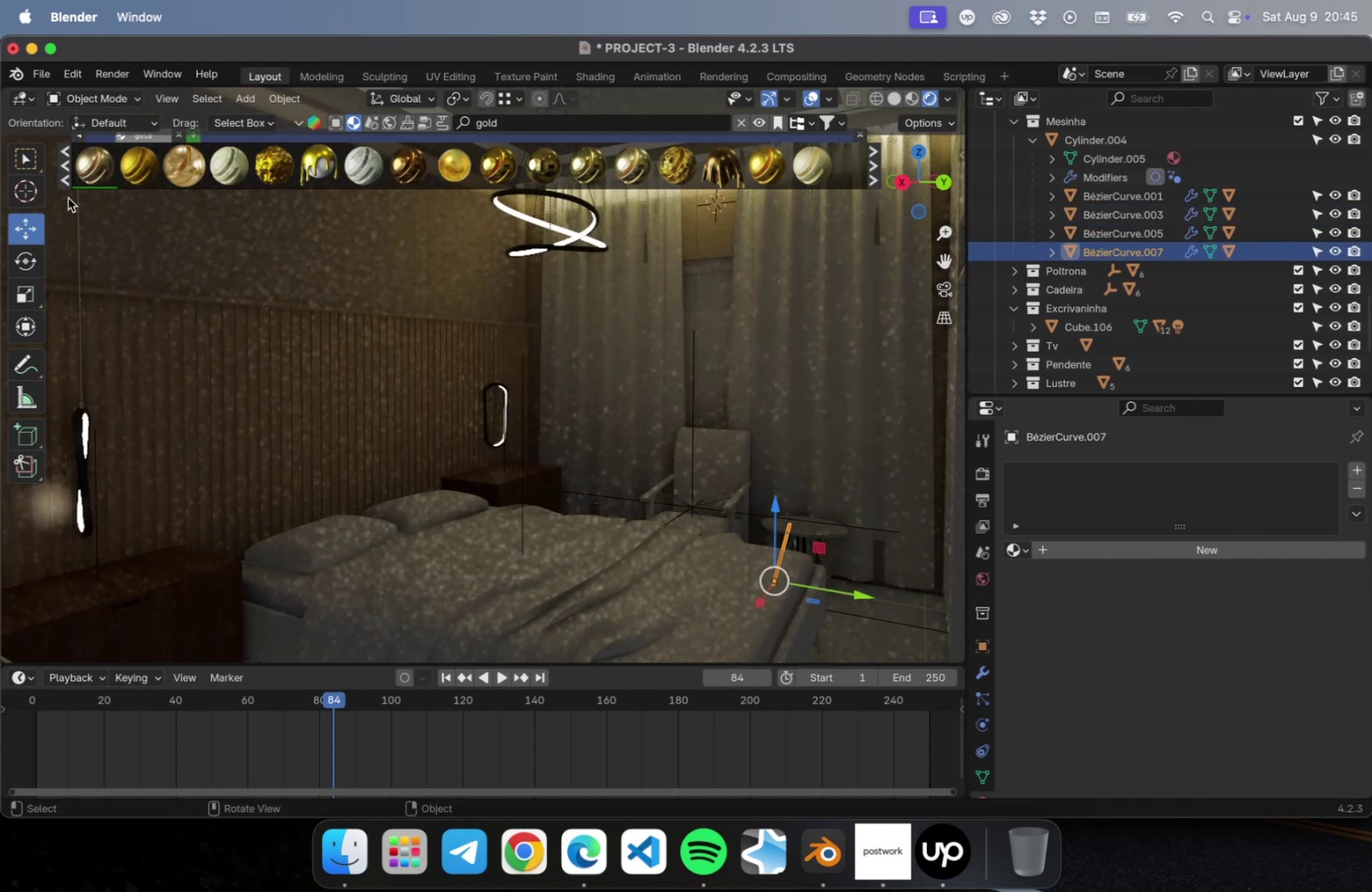 
left_click([86, 175])
 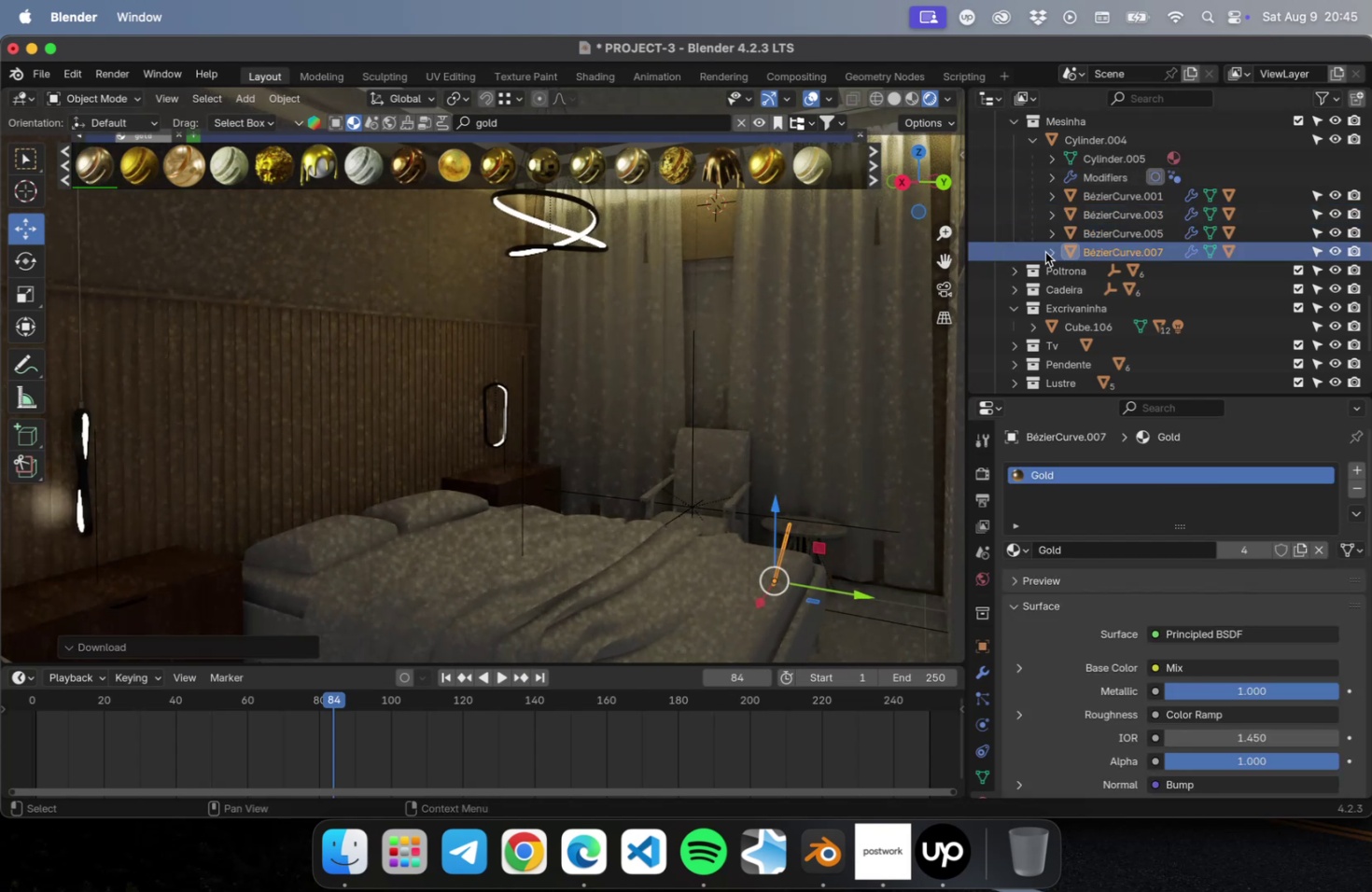 
left_click([1051, 250])
 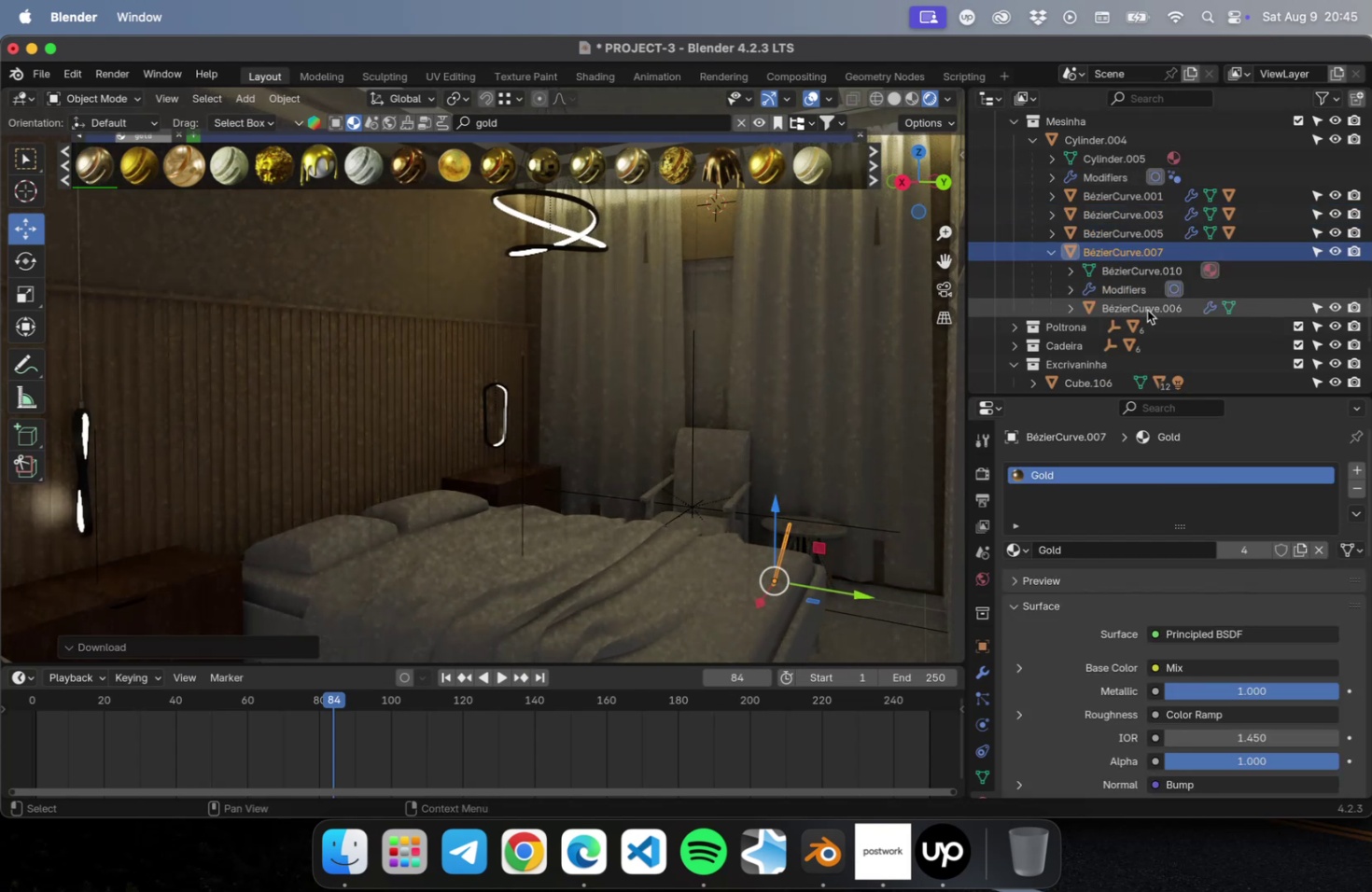 
left_click([1146, 310])
 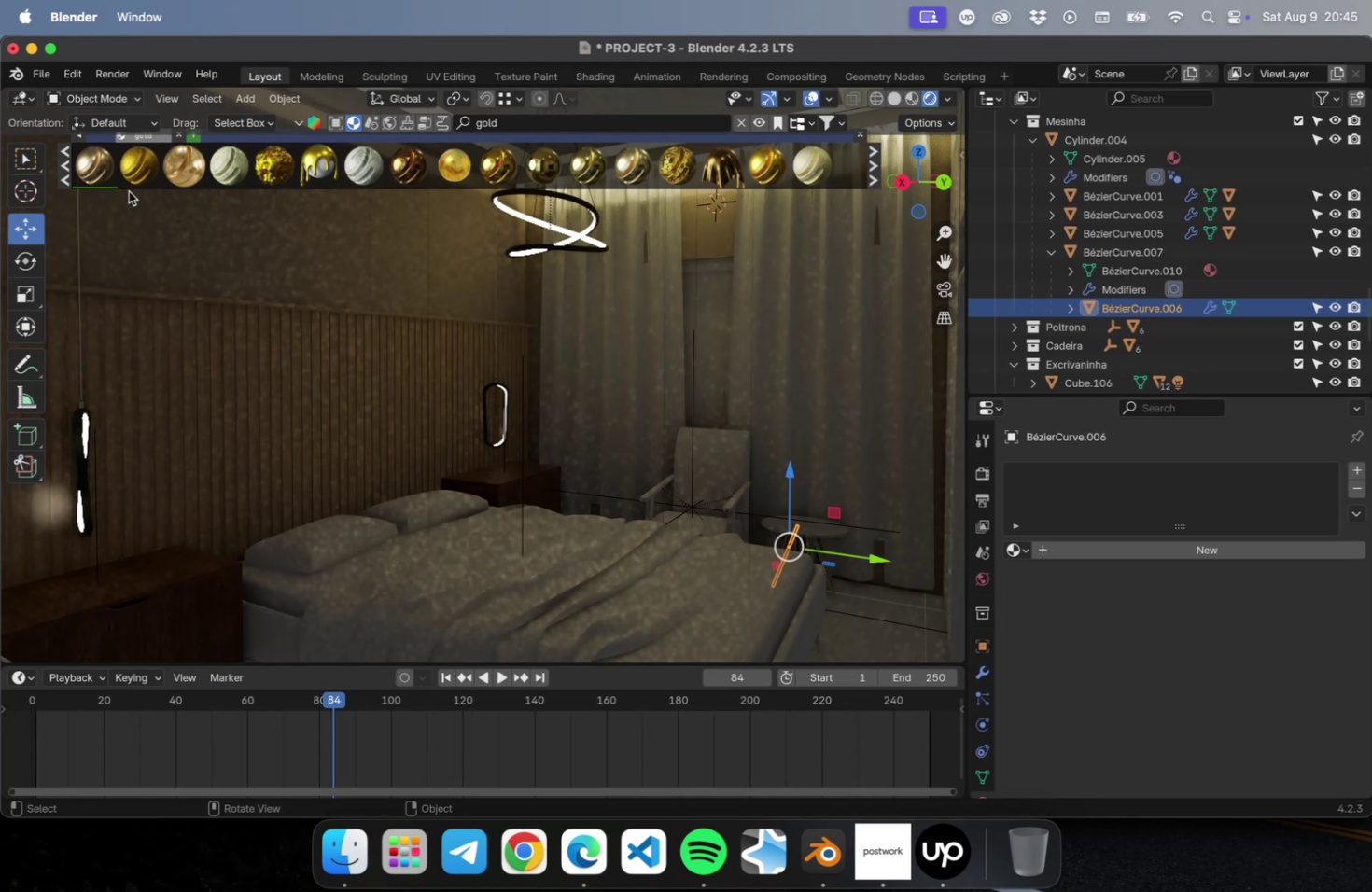 
left_click([105, 182])
 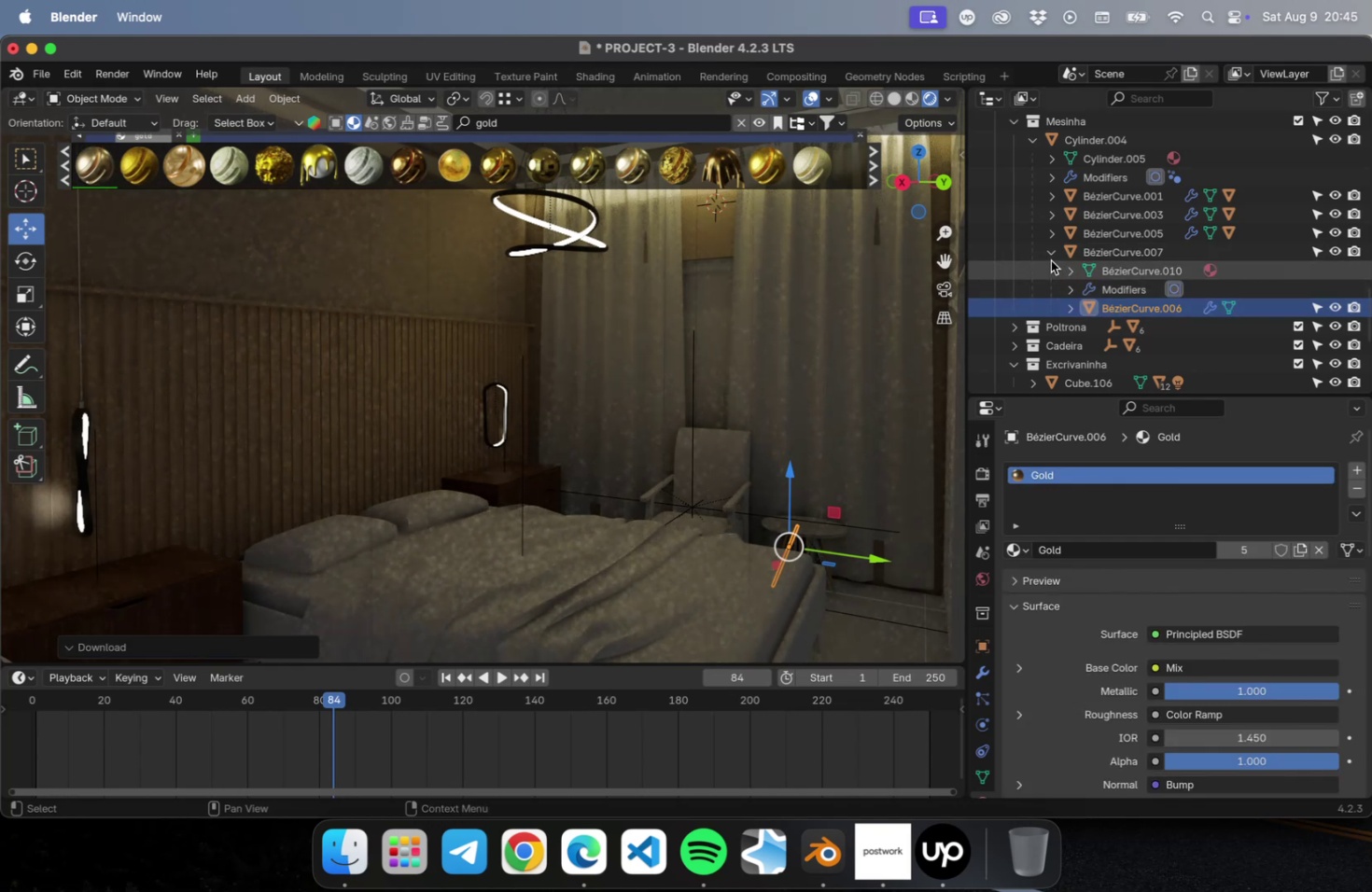 
left_click([1100, 264])
 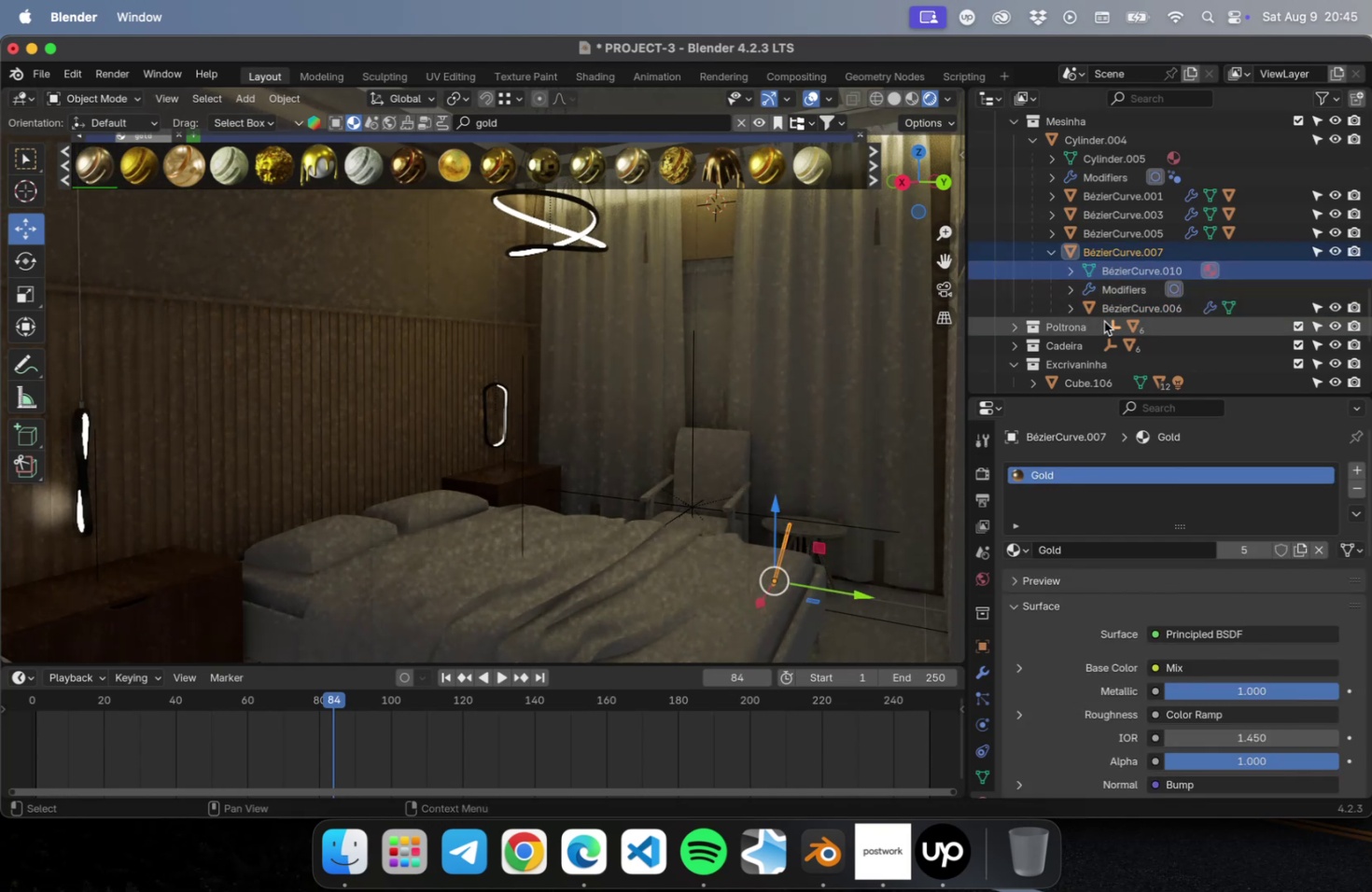 
left_click([1107, 310])
 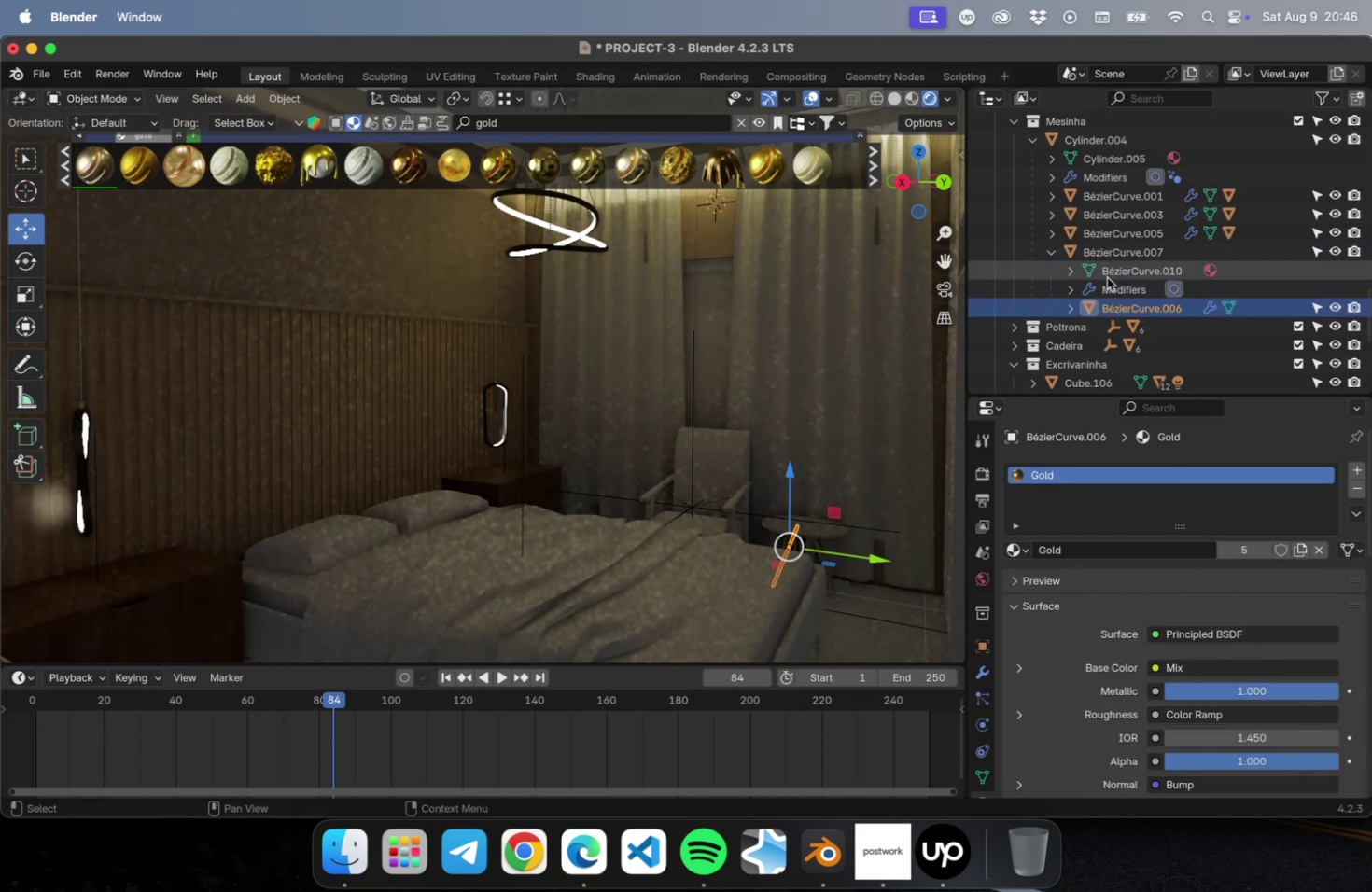 
left_click([1106, 270])
 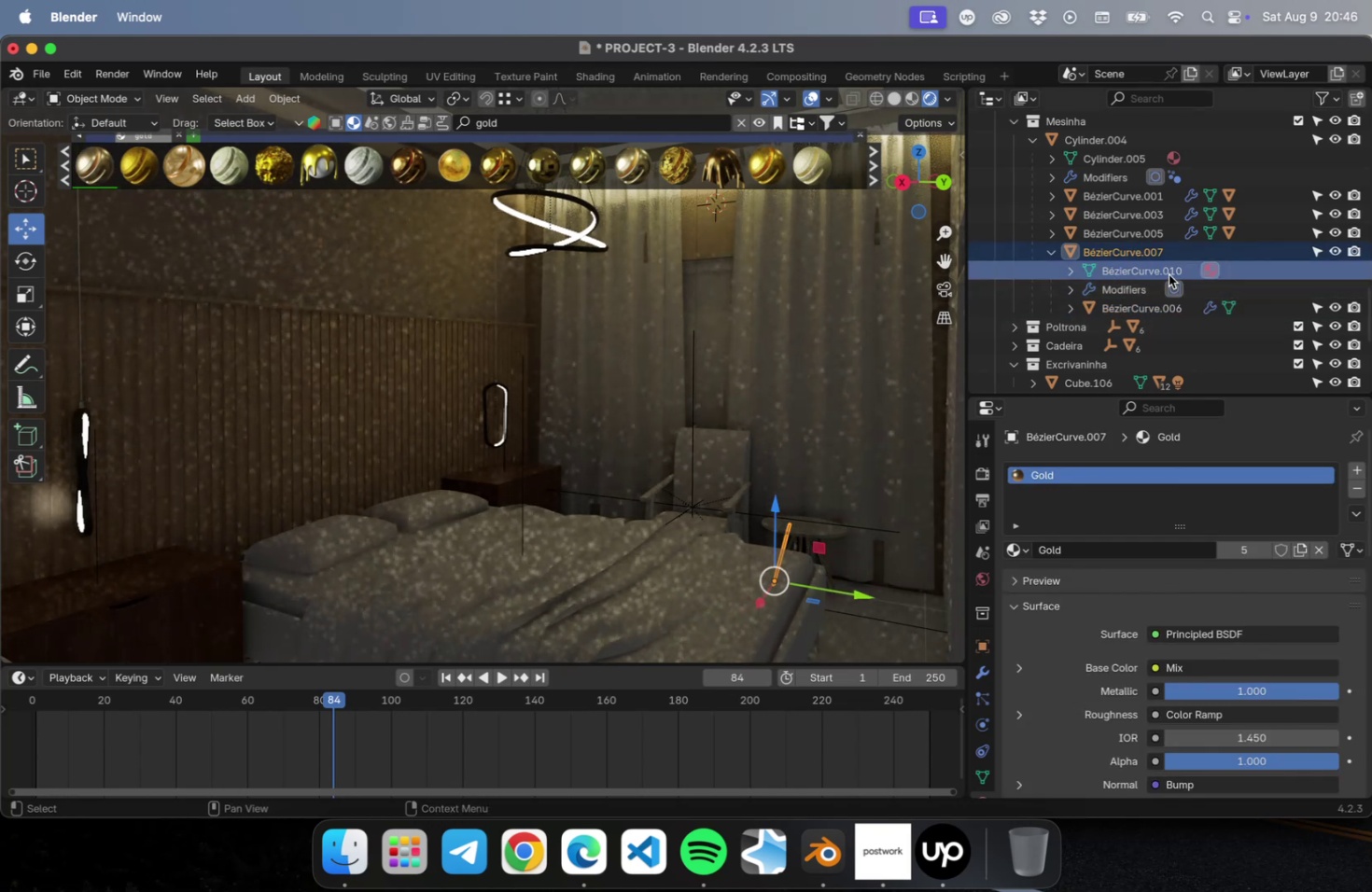 
left_click([1138, 310])
 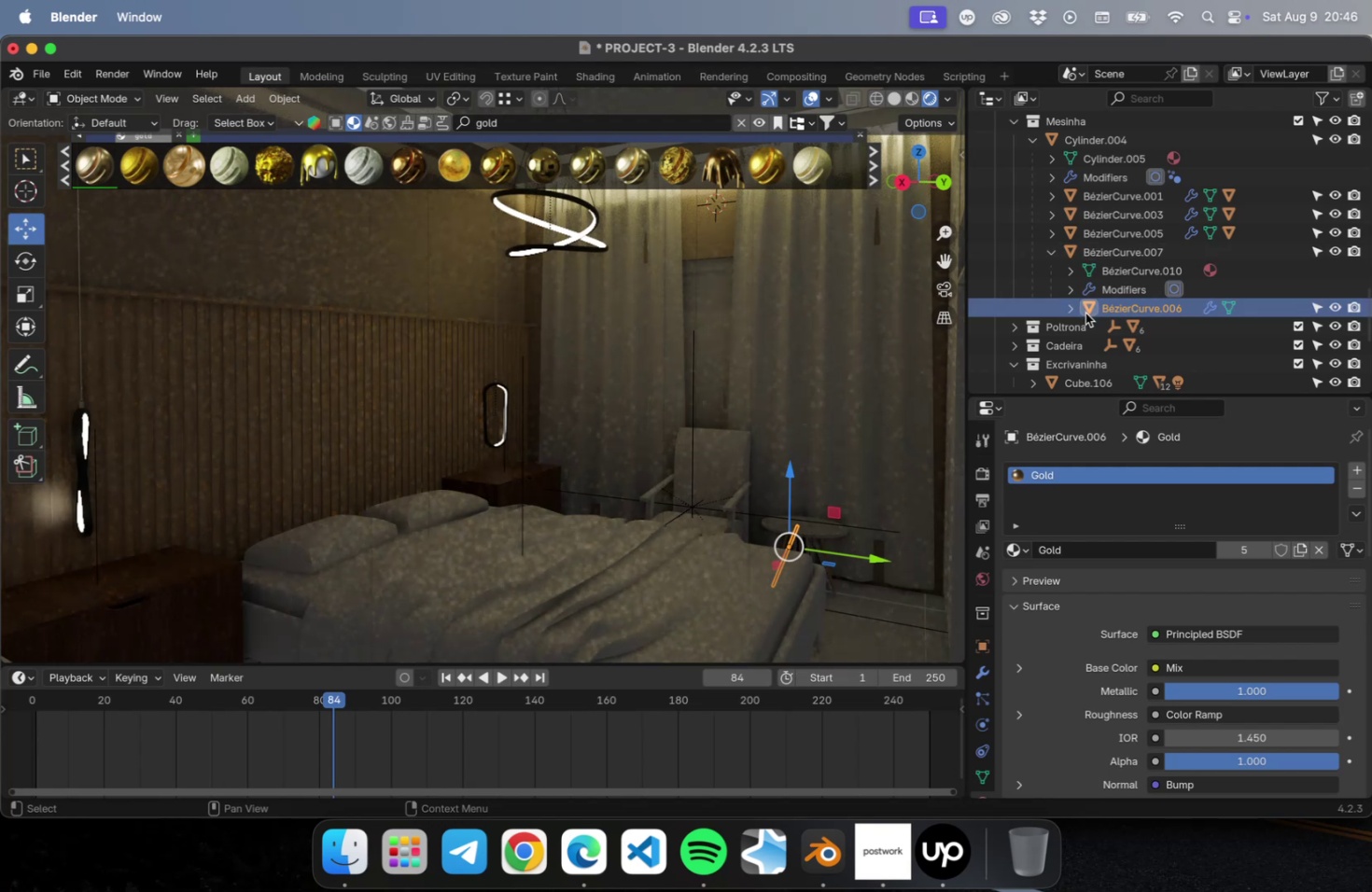 
left_click([1074, 307])
 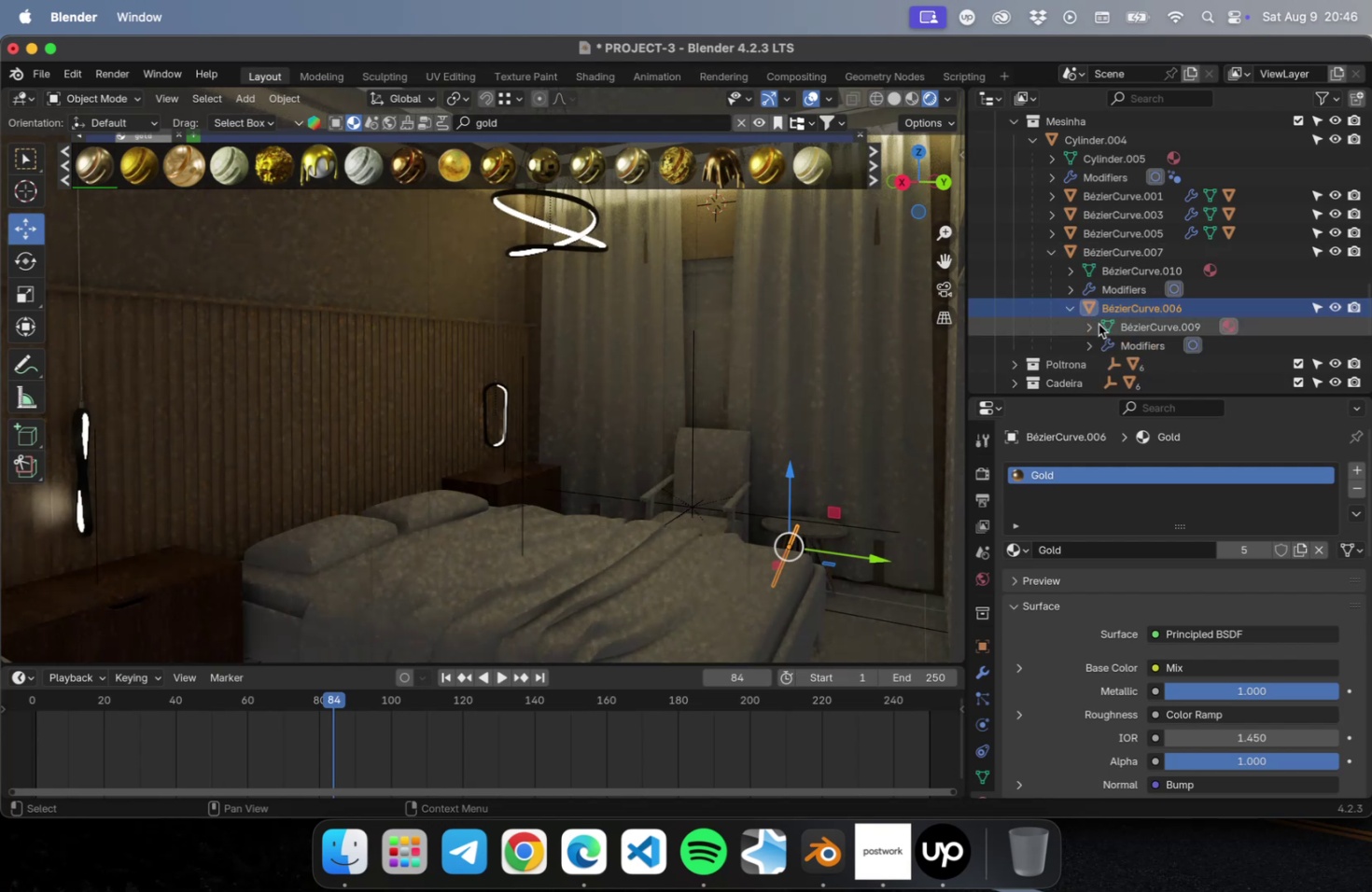 
left_click([1122, 320])
 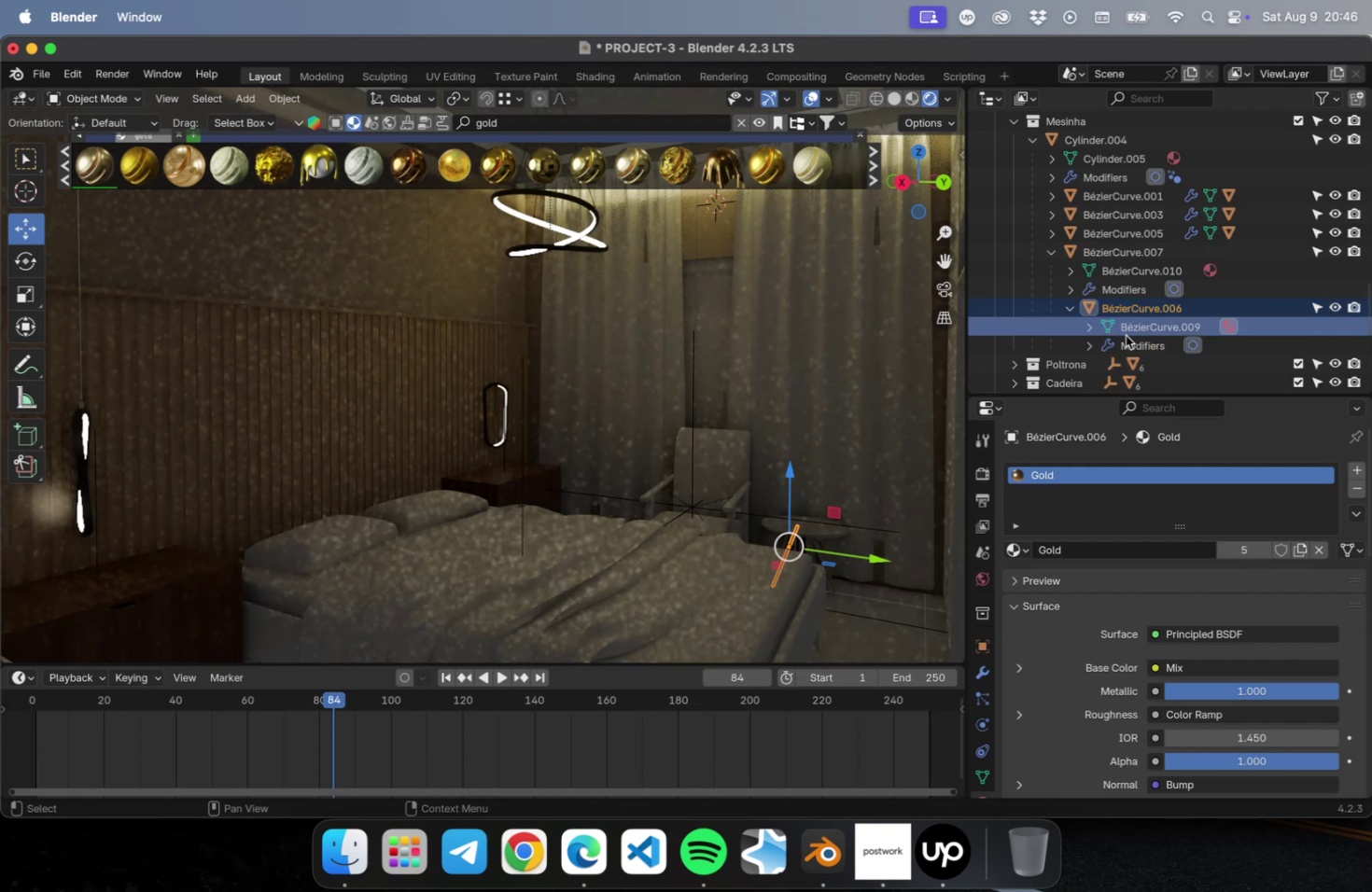 
left_click([1125, 336])
 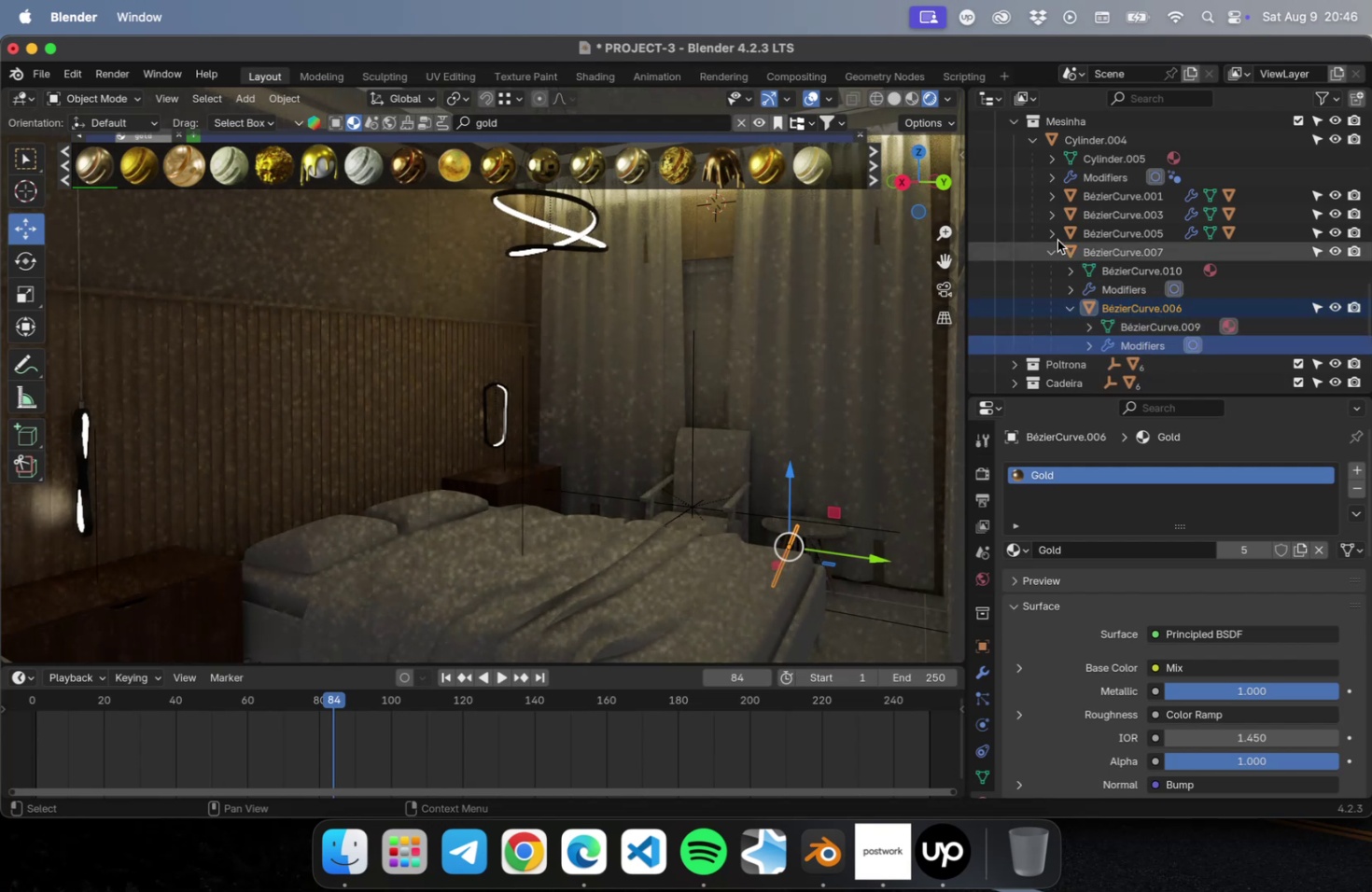 
left_click([1055, 237])
 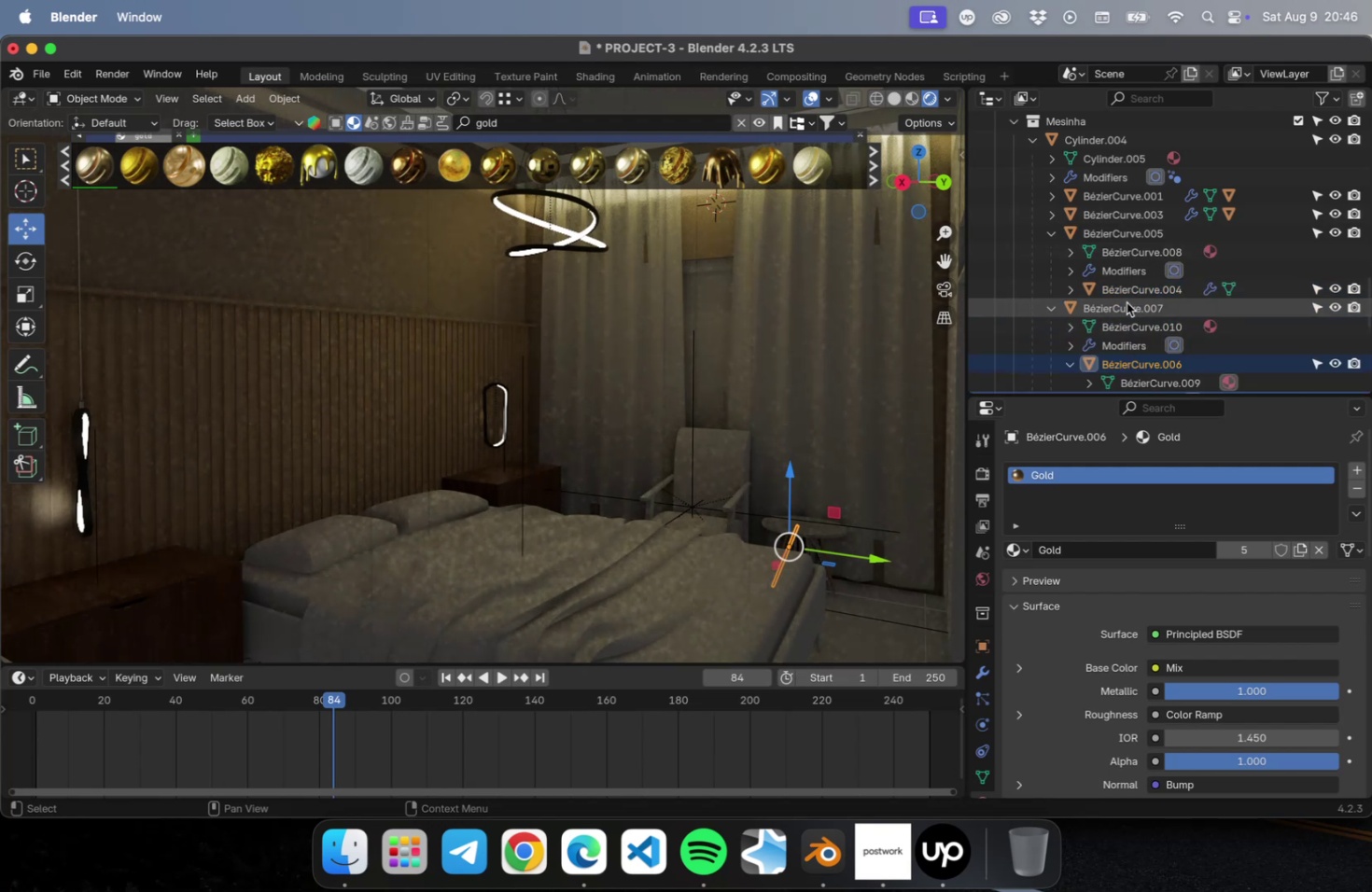 
left_click([1127, 294])
 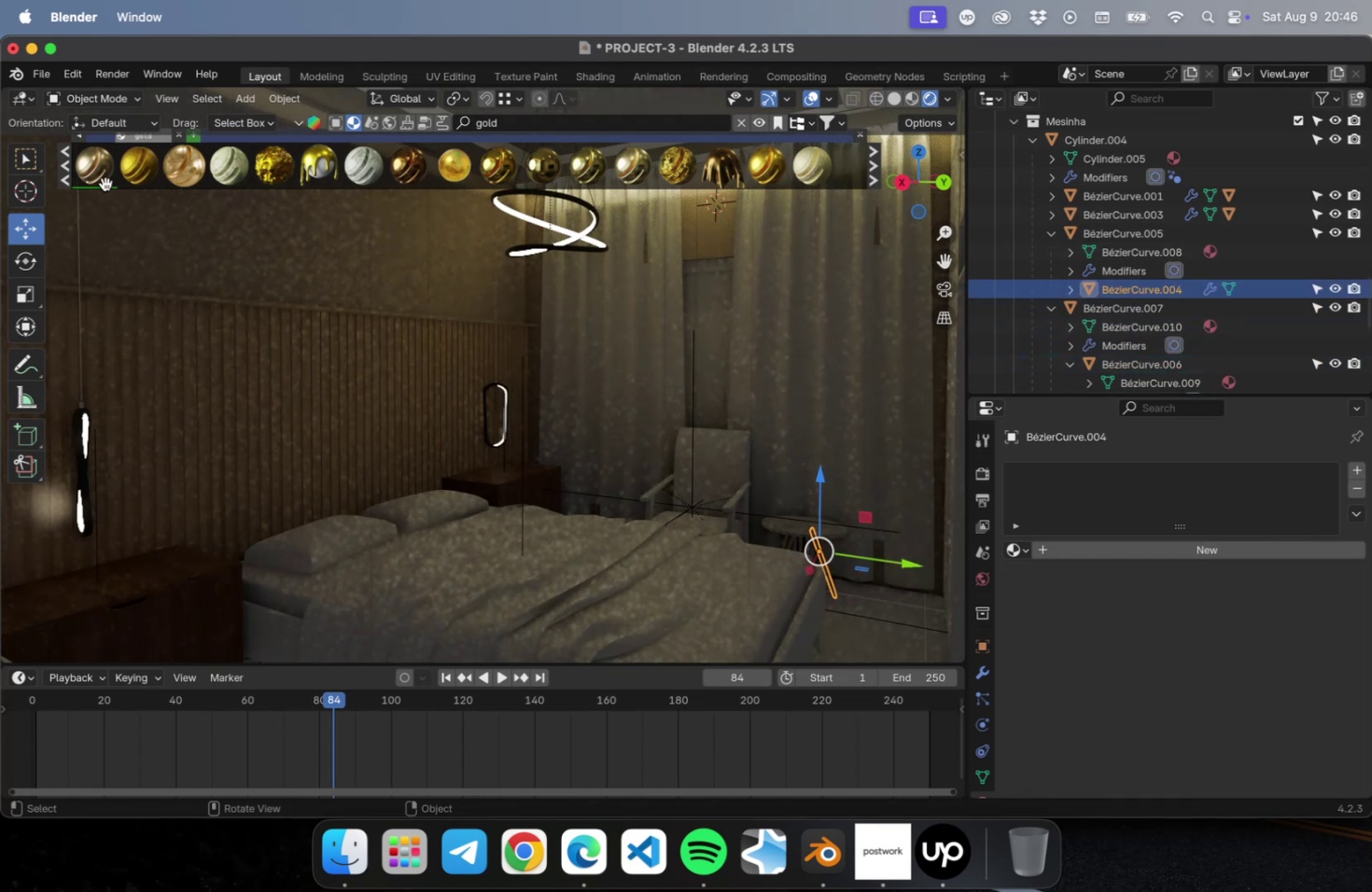 
left_click([103, 181])
 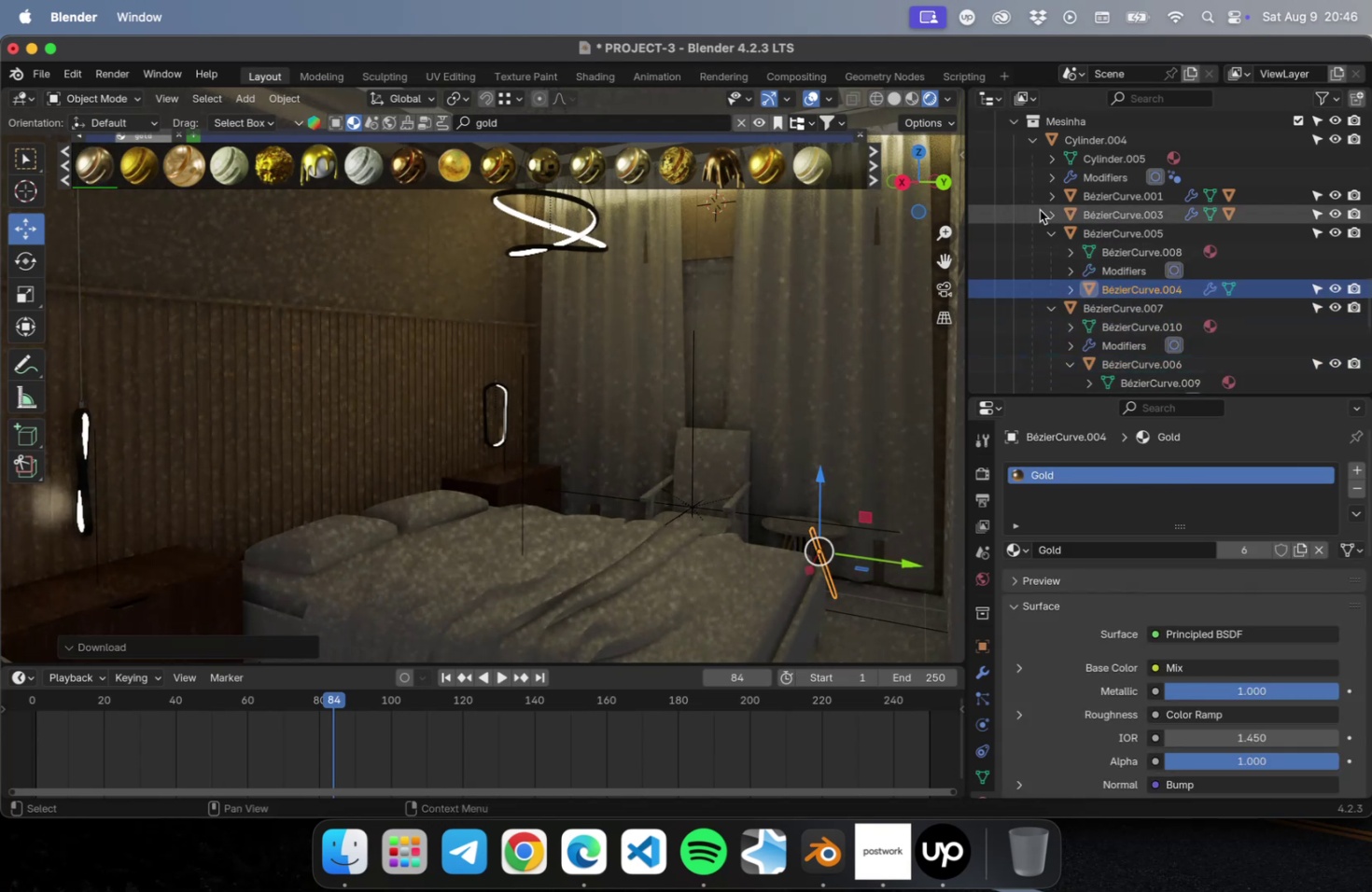 
left_click([1045, 213])
 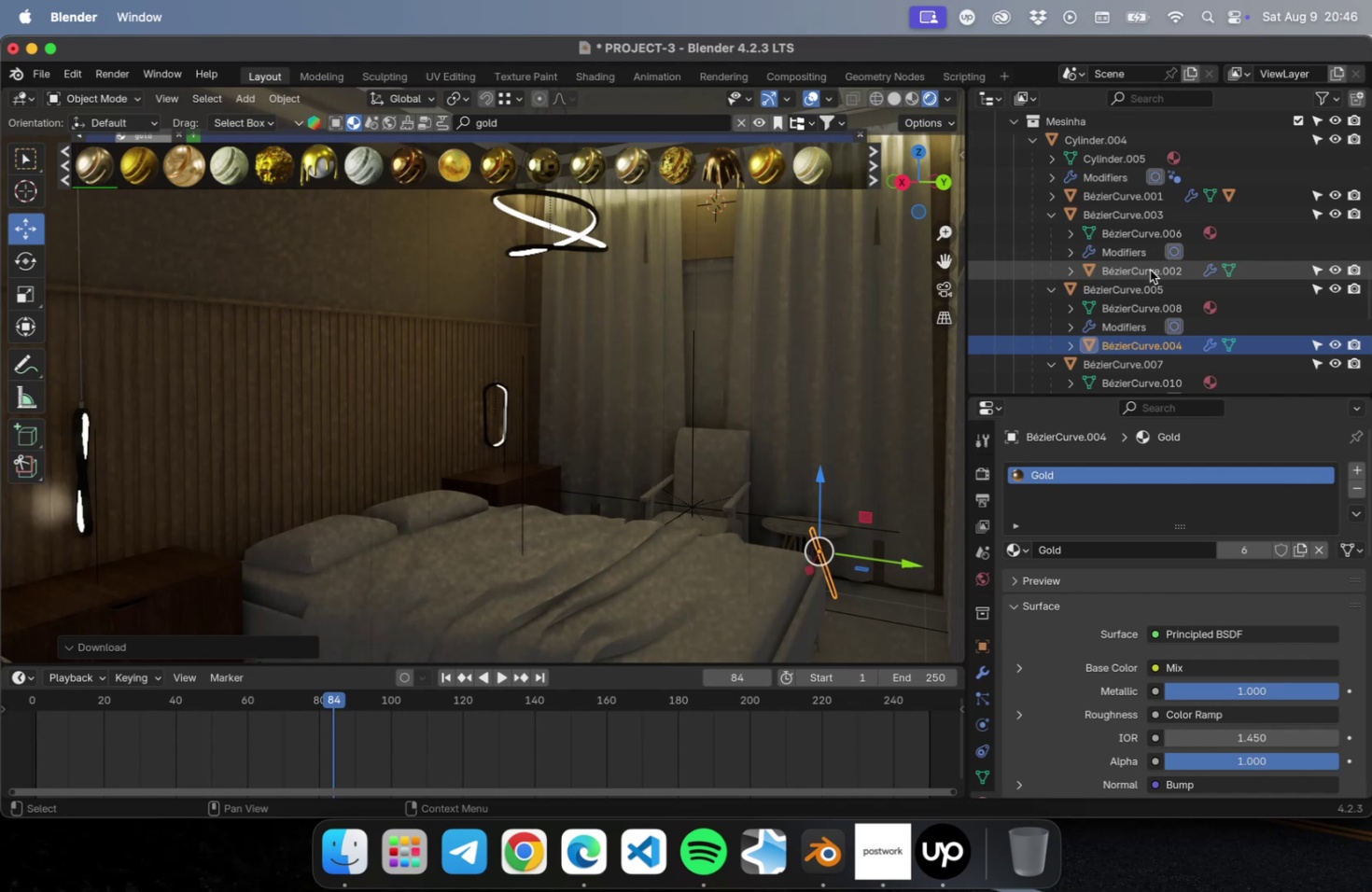 
left_click([1149, 270])
 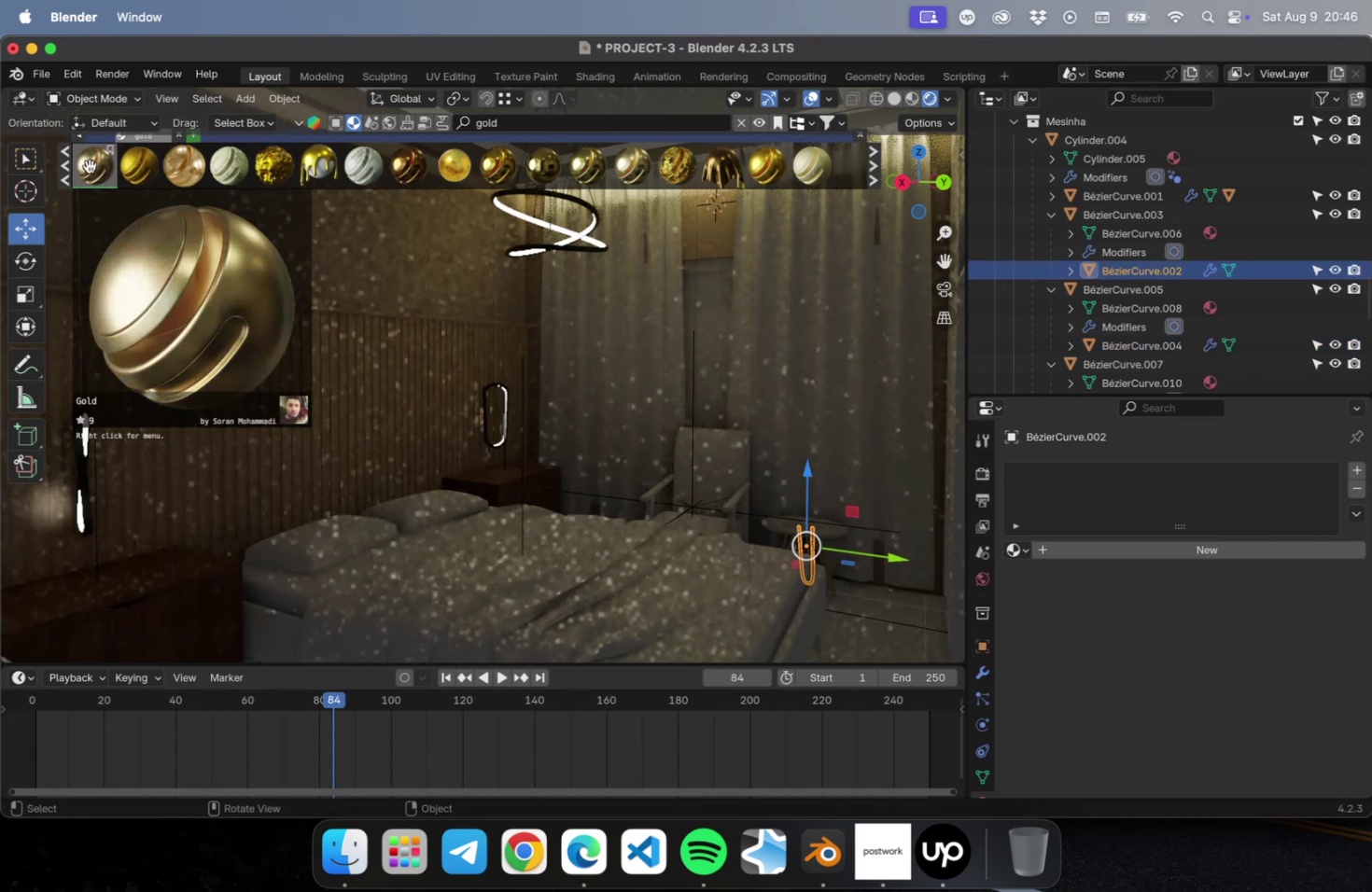 
left_click([93, 168])
 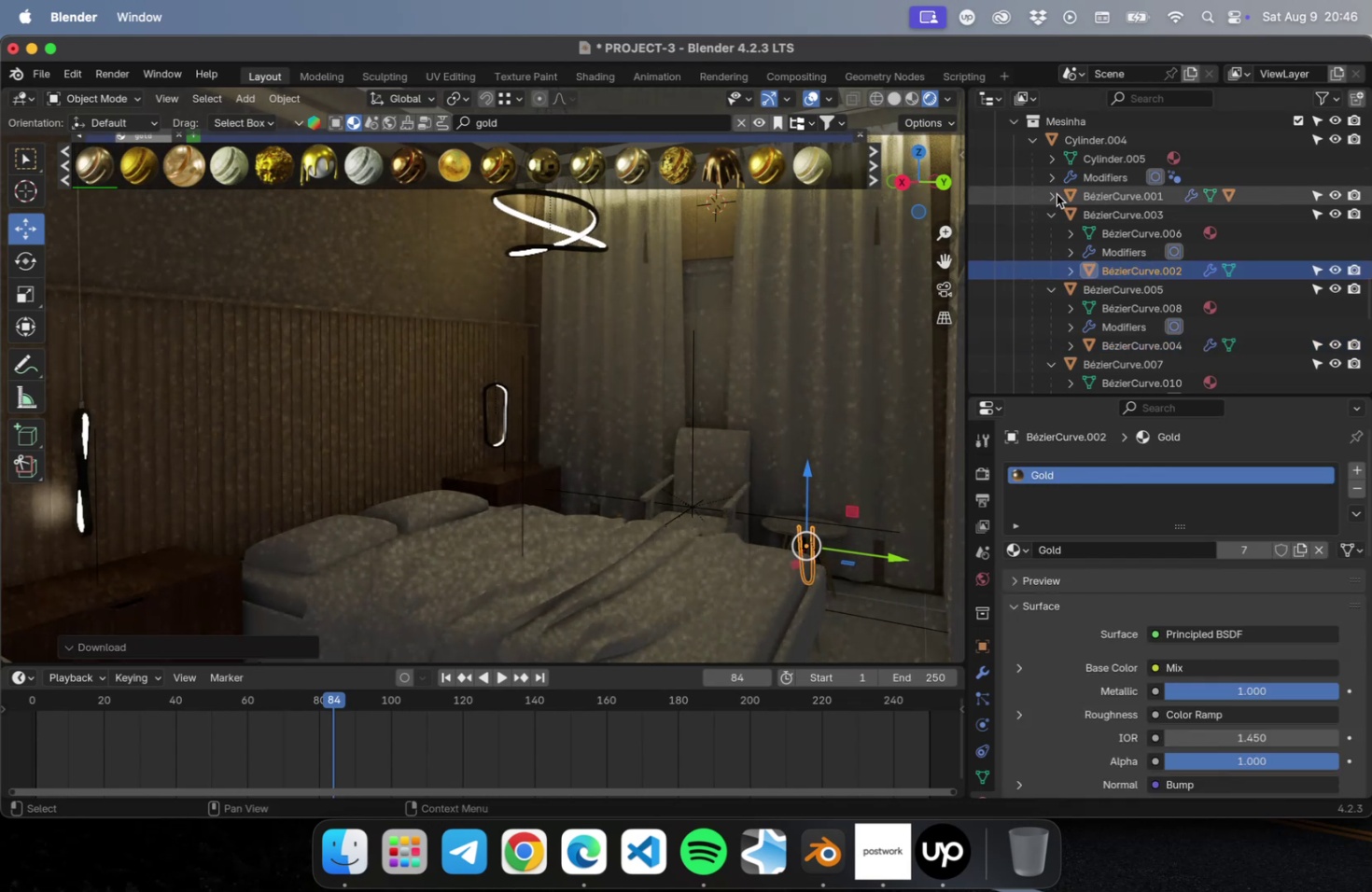 
left_click([1050, 196])
 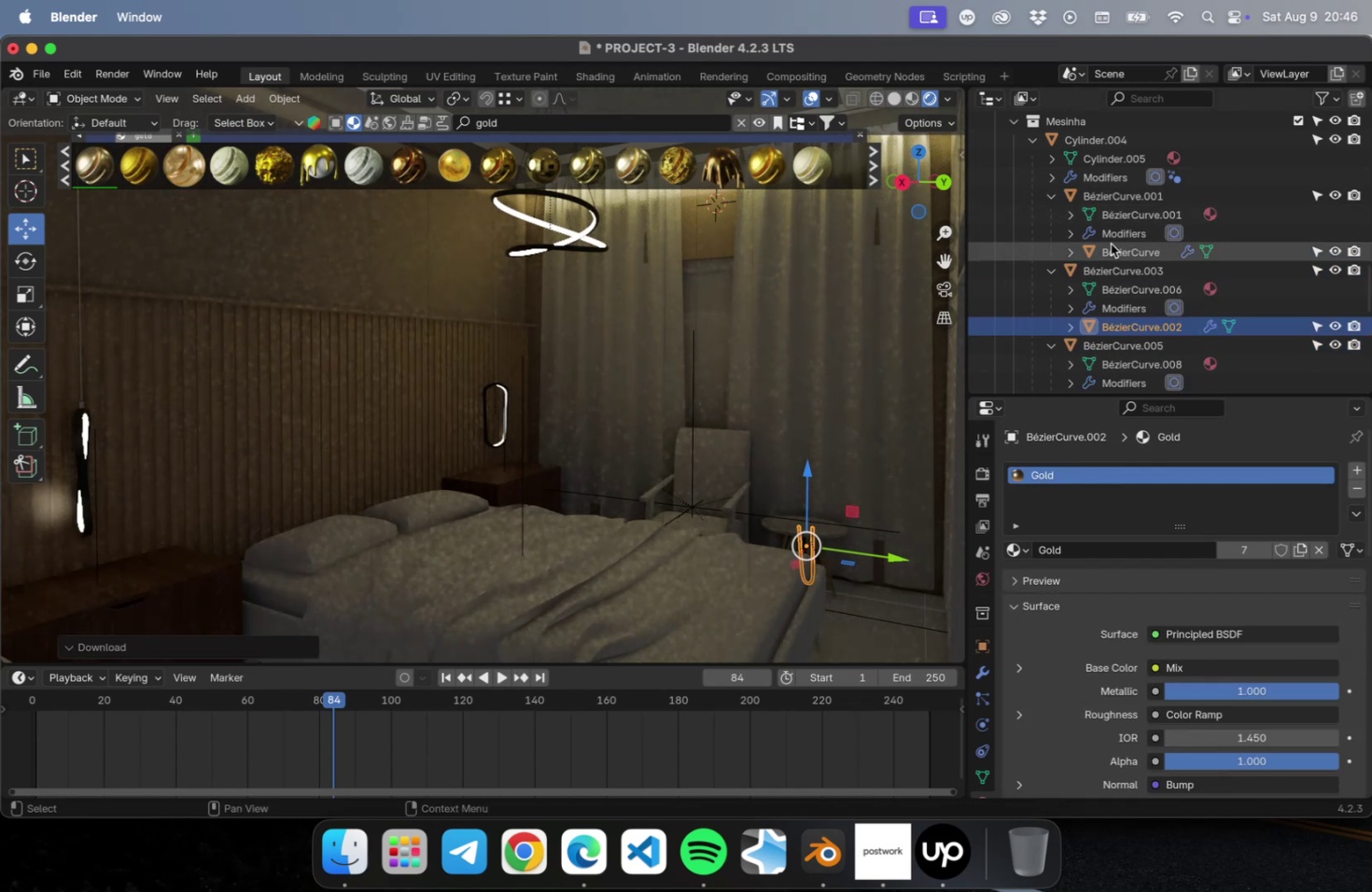 
left_click([1110, 245])
 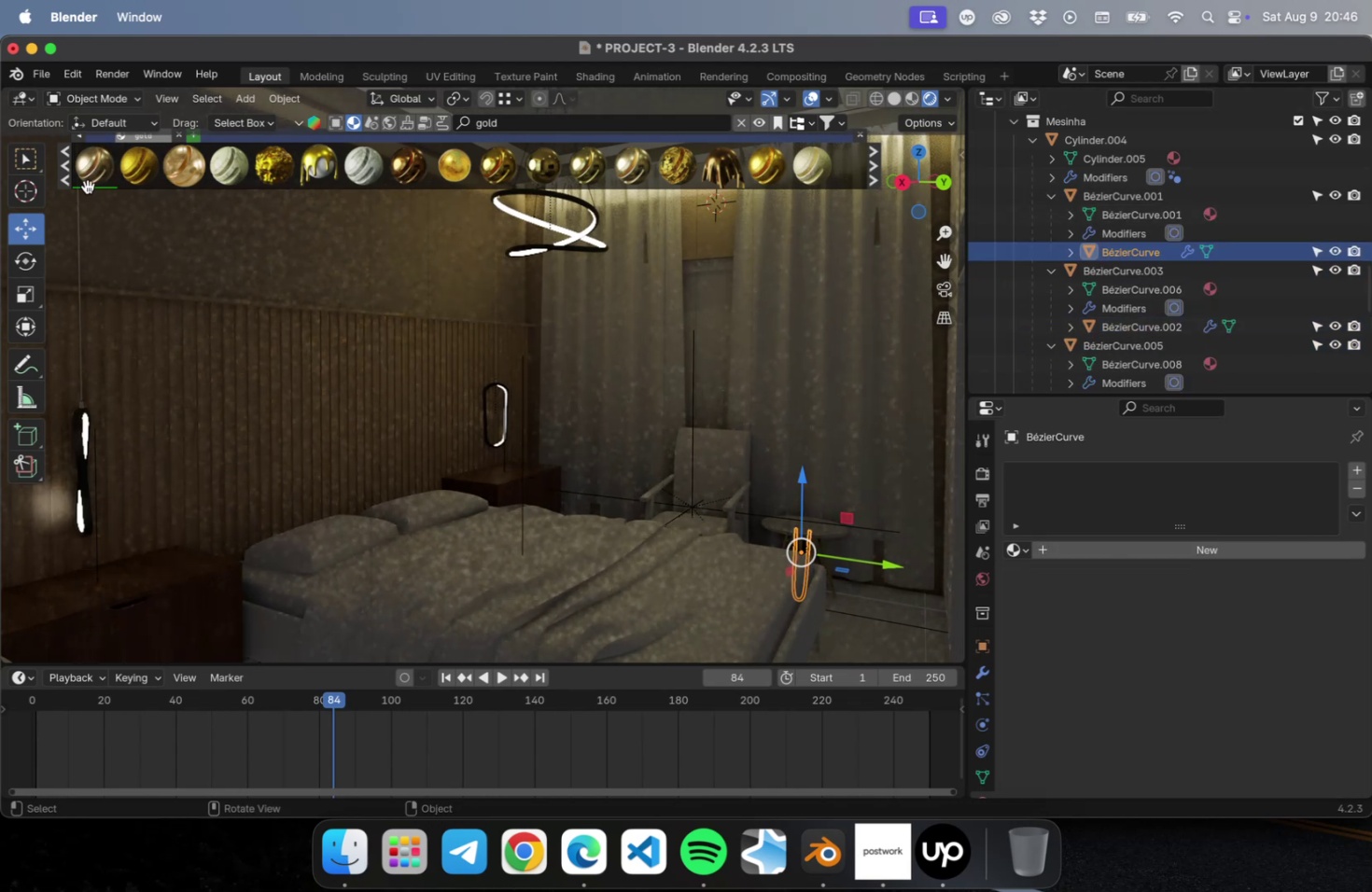 
left_click([96, 176])
 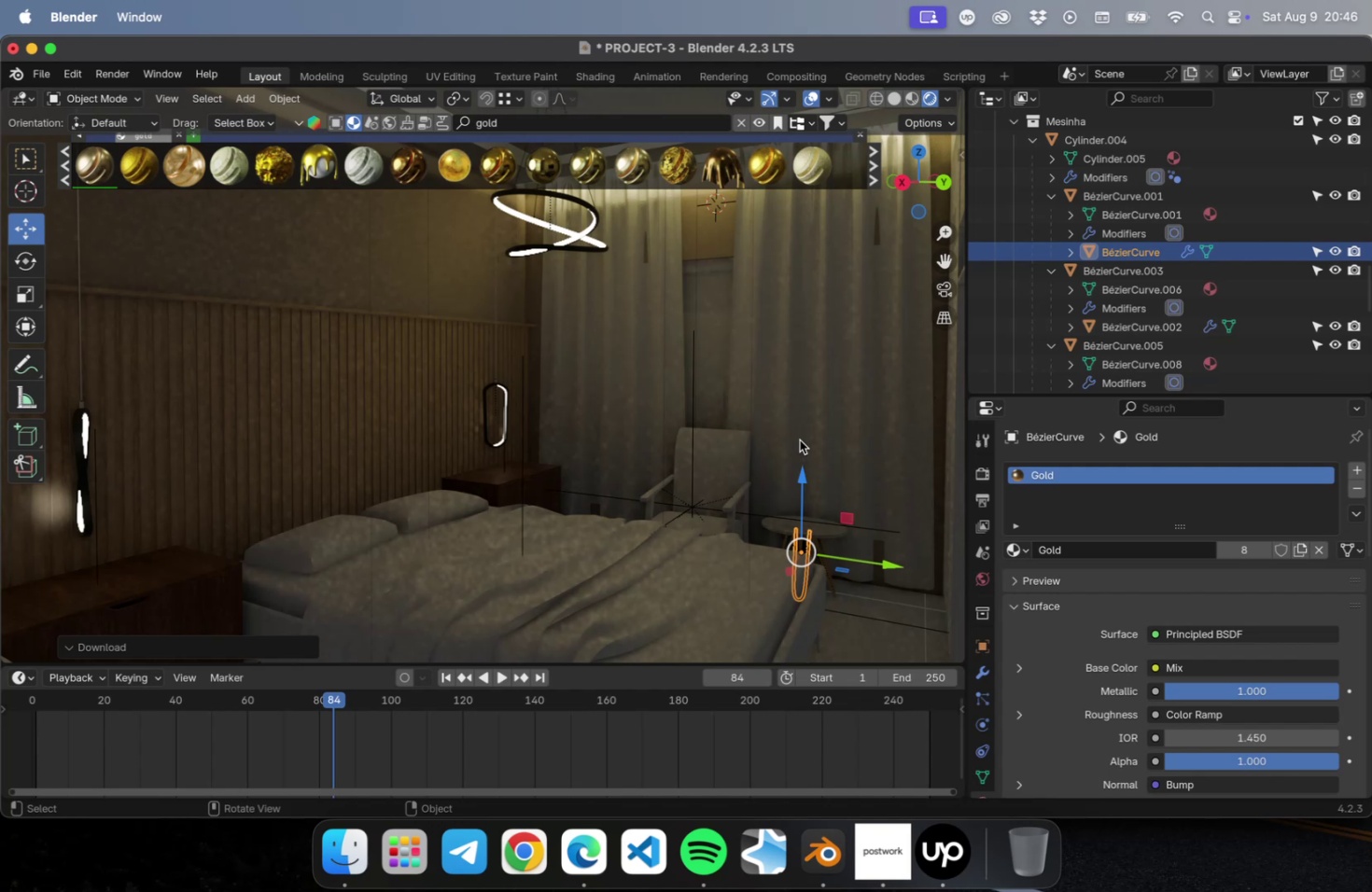 
wait(5.52)
 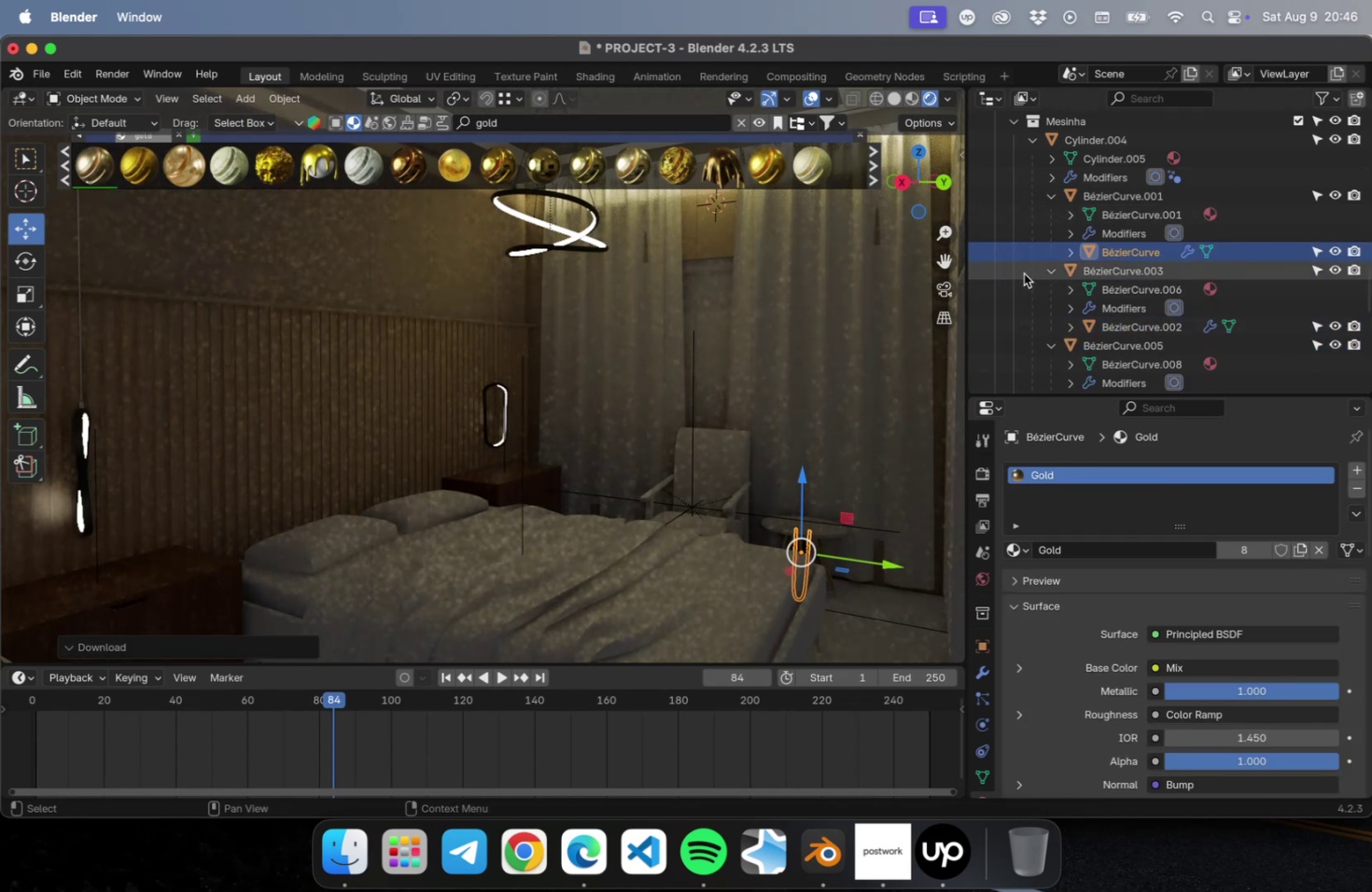 
left_click([1050, 197])
 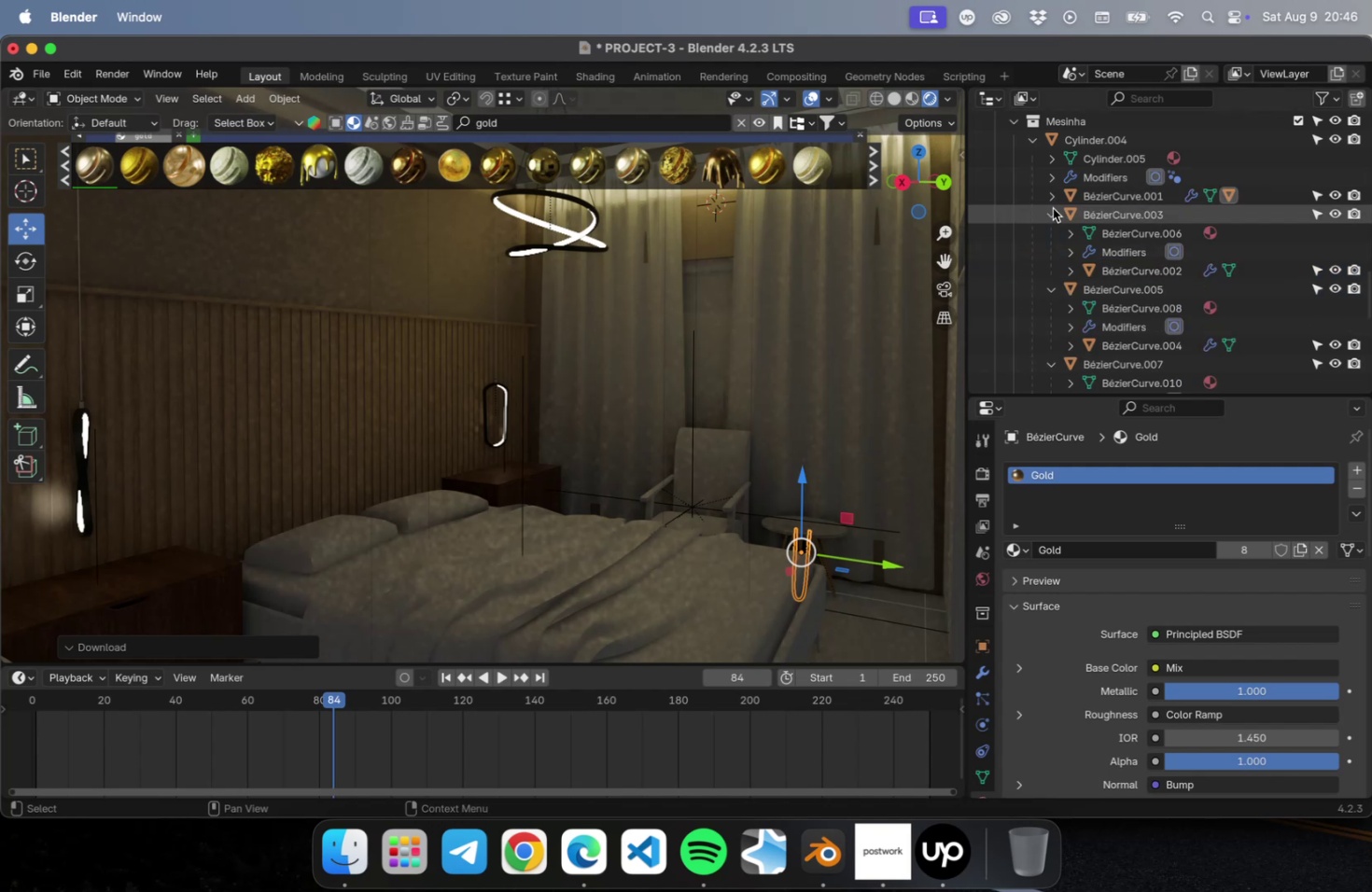 
left_click([1052, 209])
 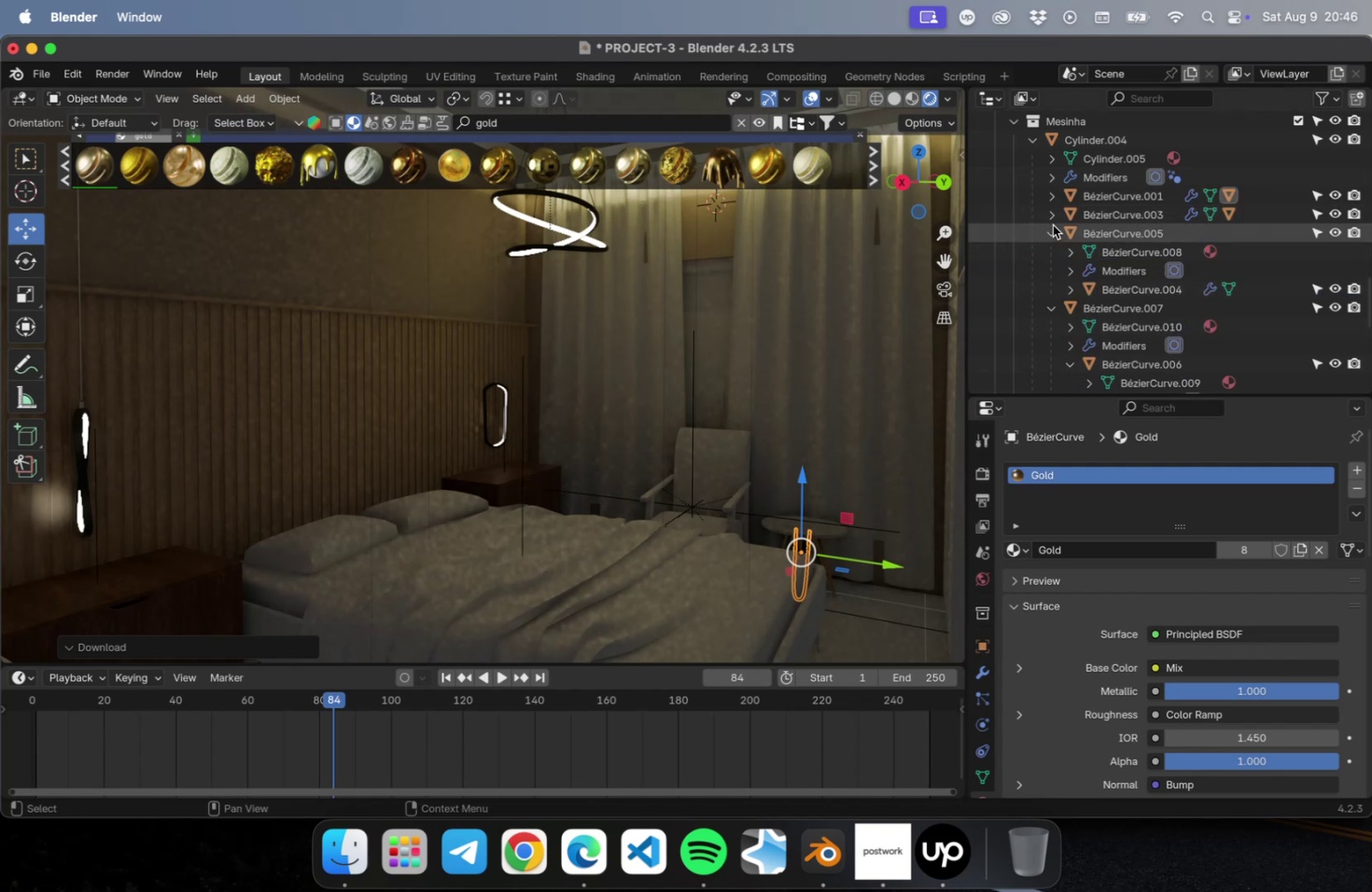 
left_click([1052, 227])
 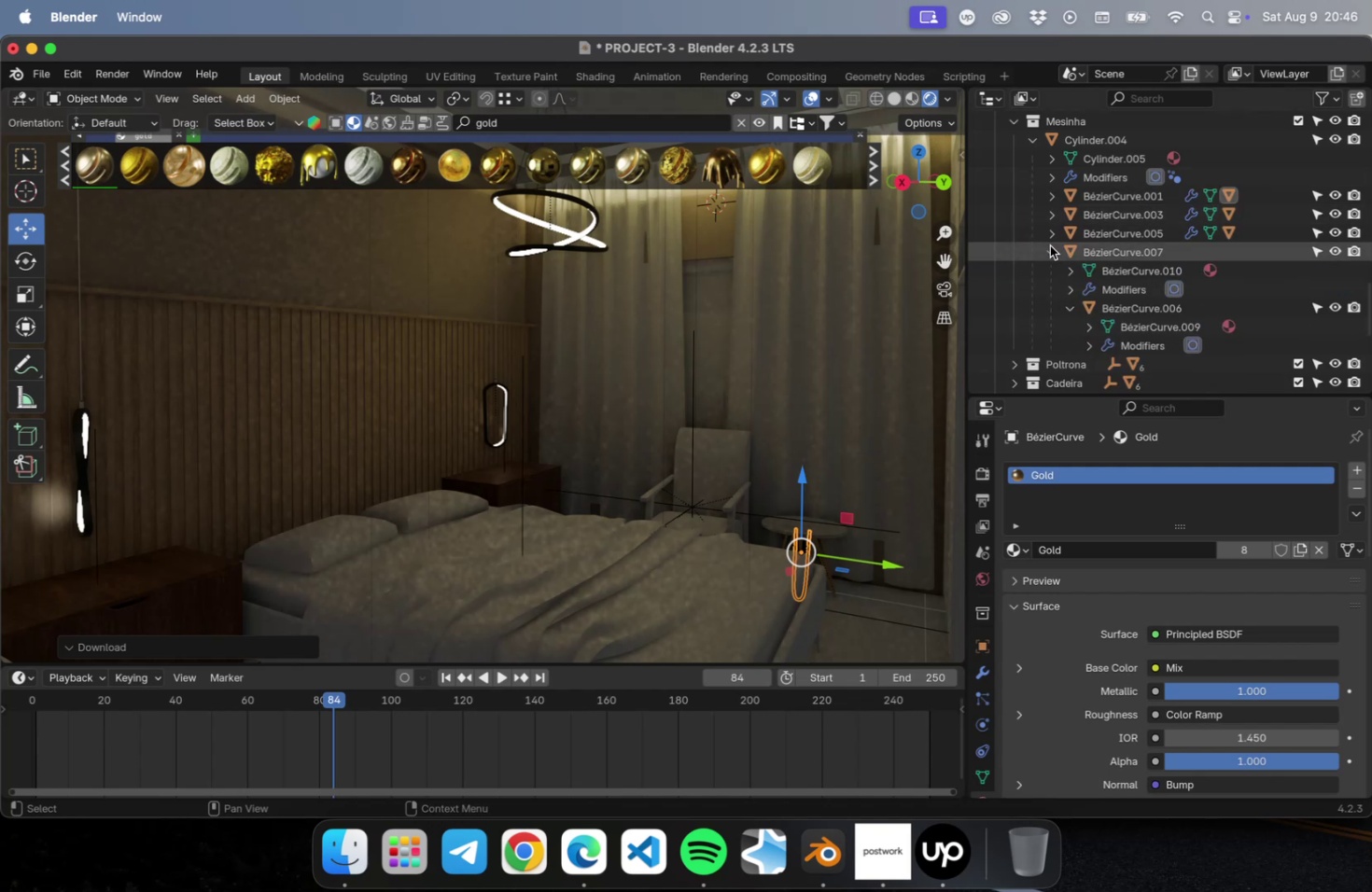 
left_click([1049, 245])
 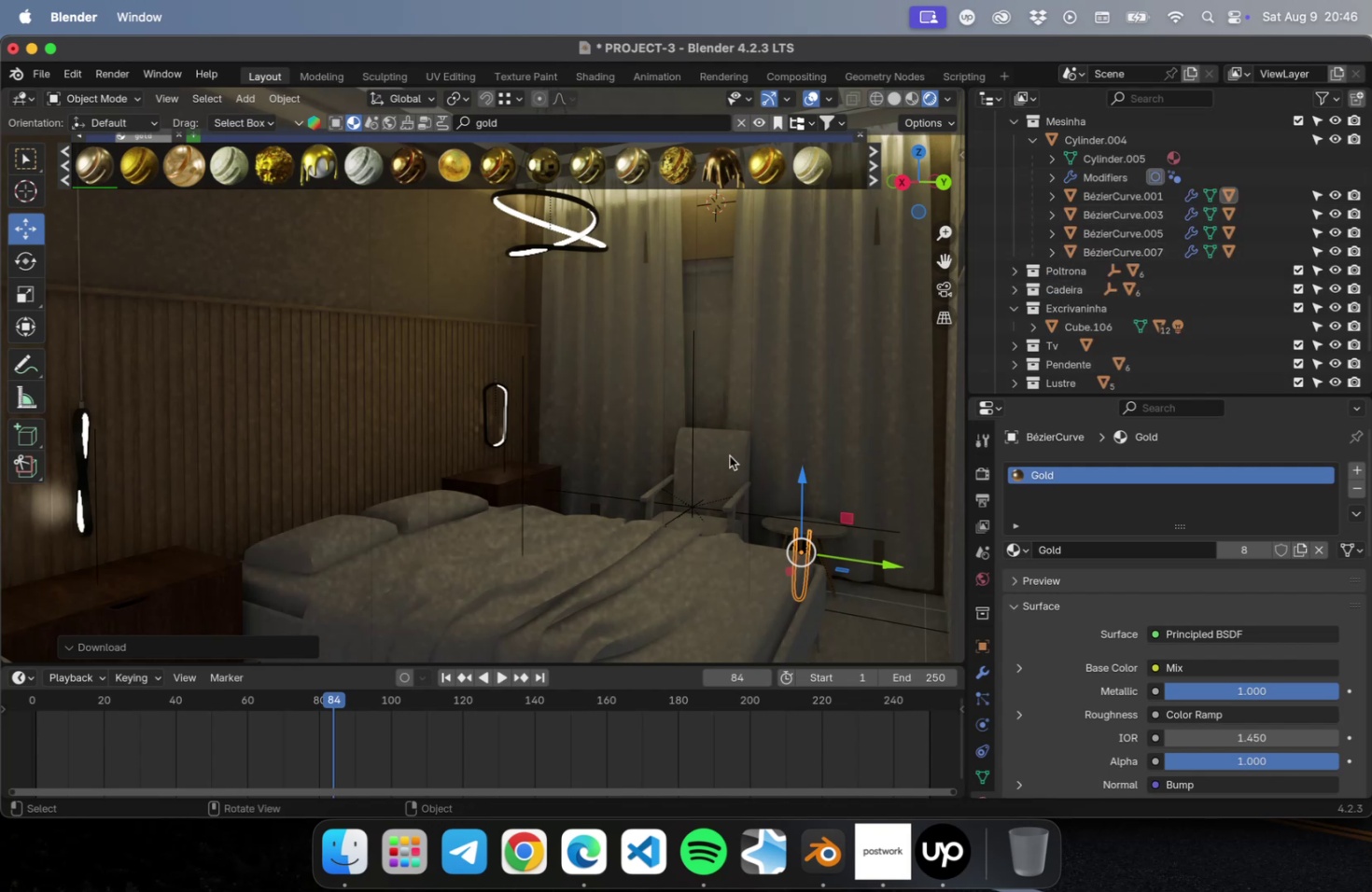 
left_click([729, 455])
 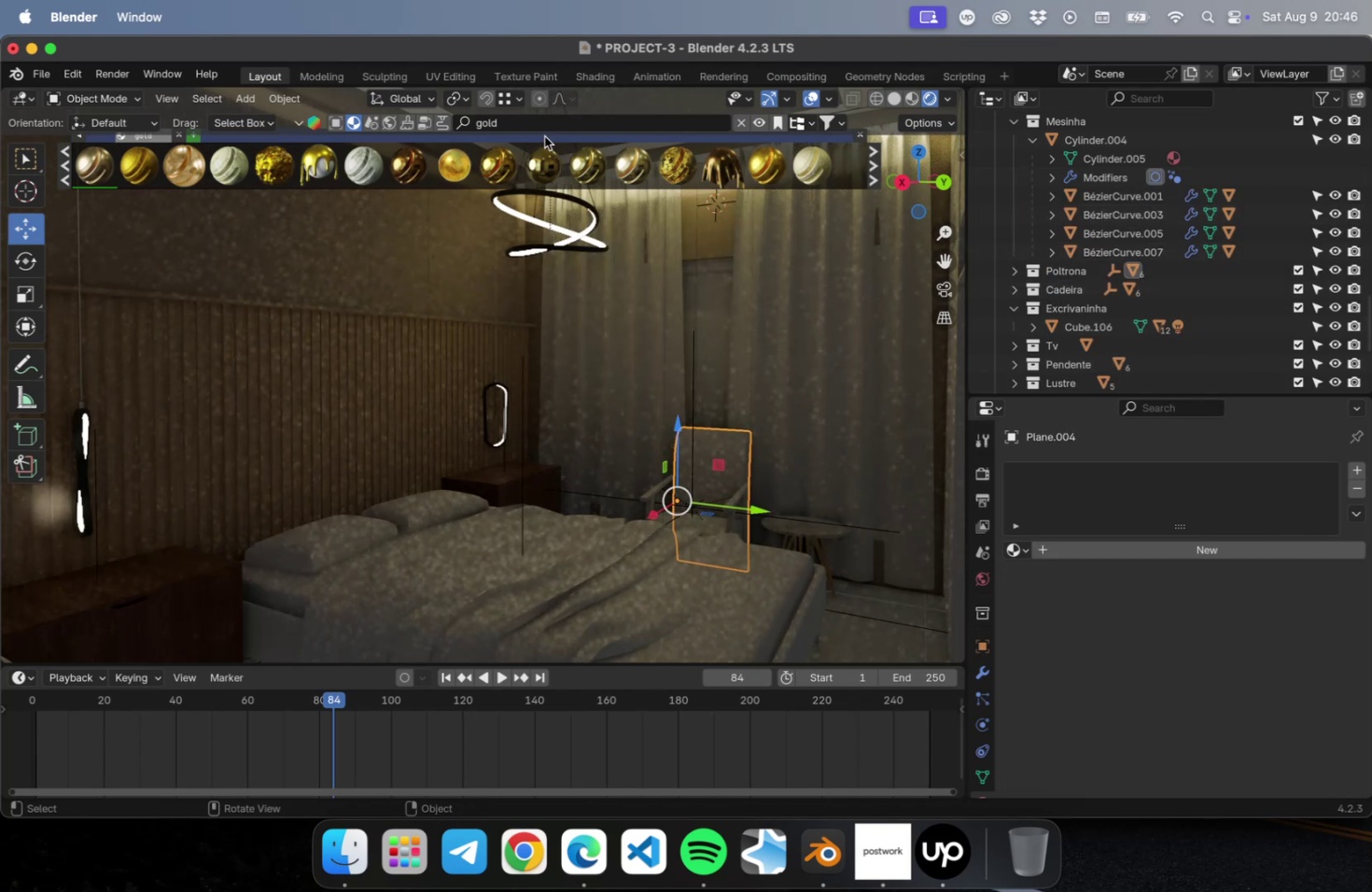 
double_click([539, 125])
 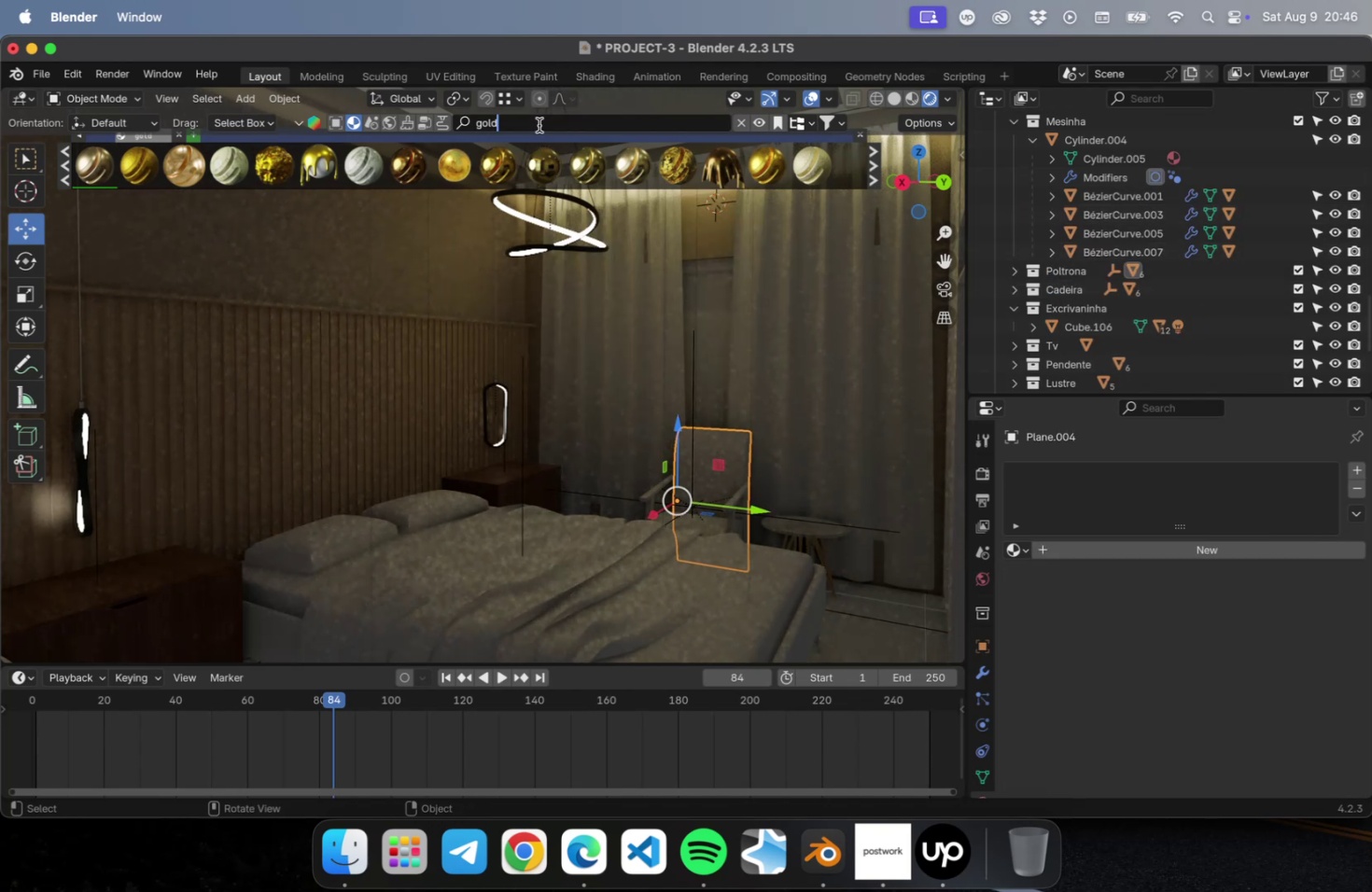 
double_click([539, 125])
 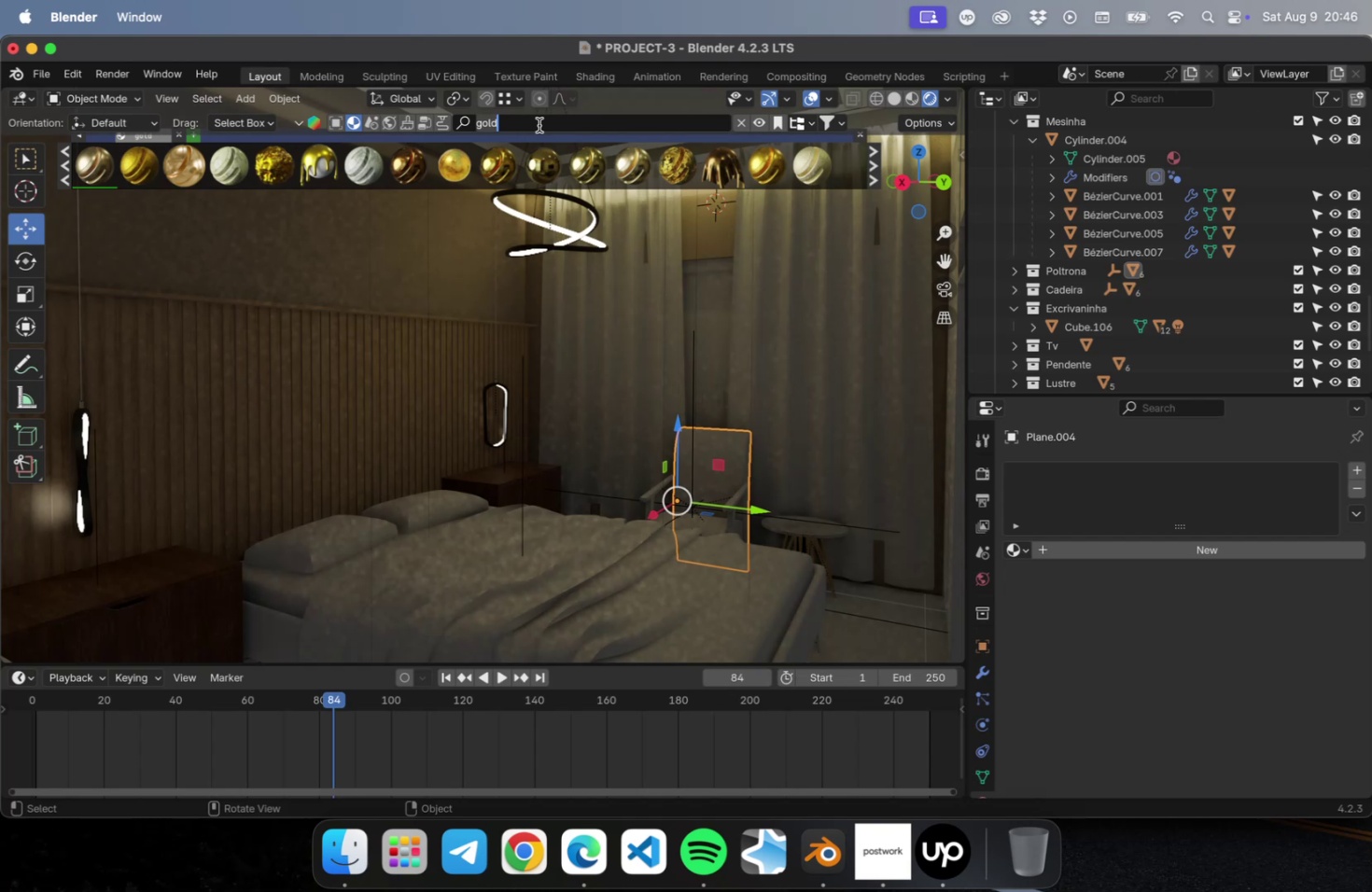 
type(linho)
 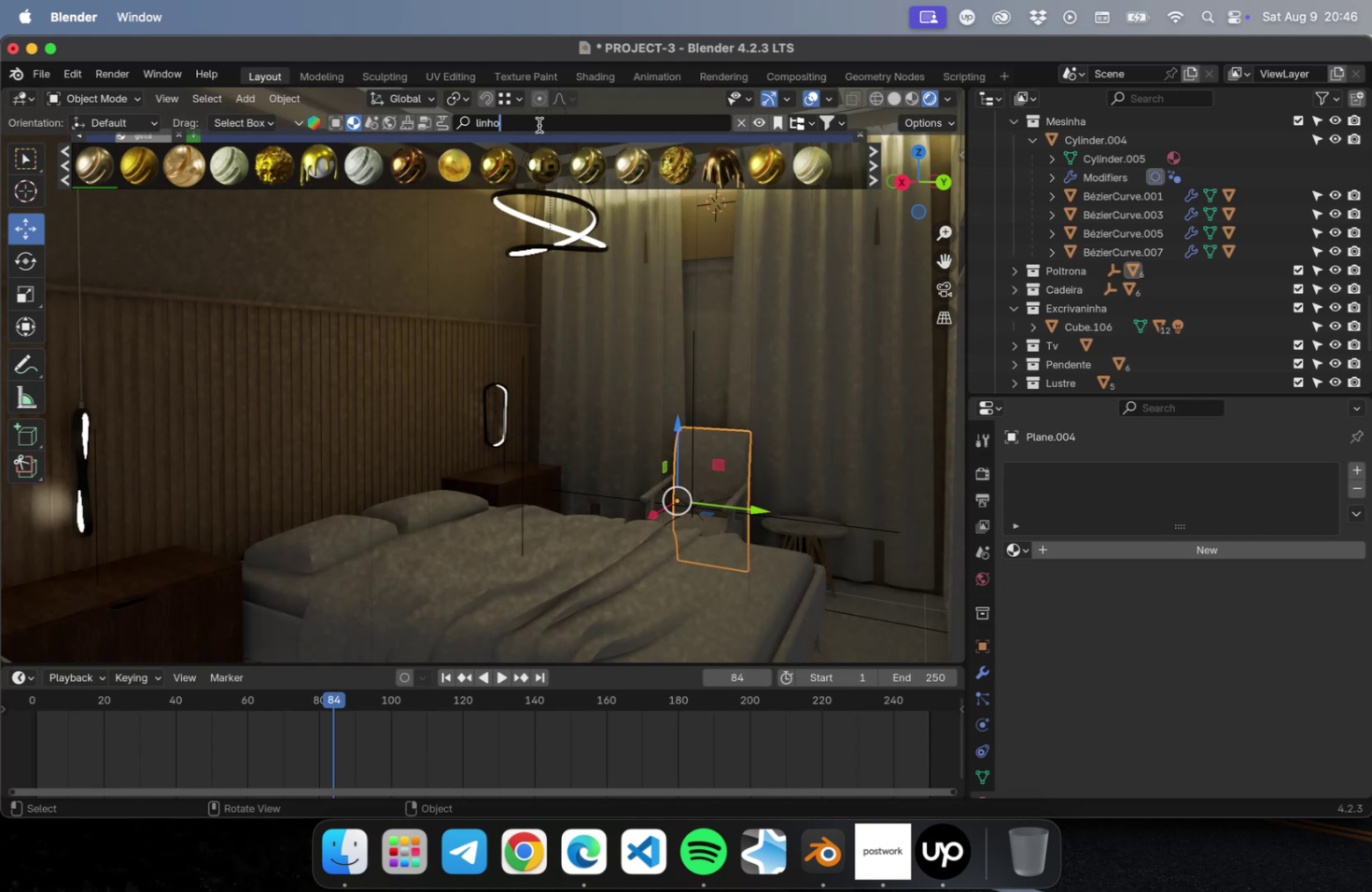 
key(Enter)
 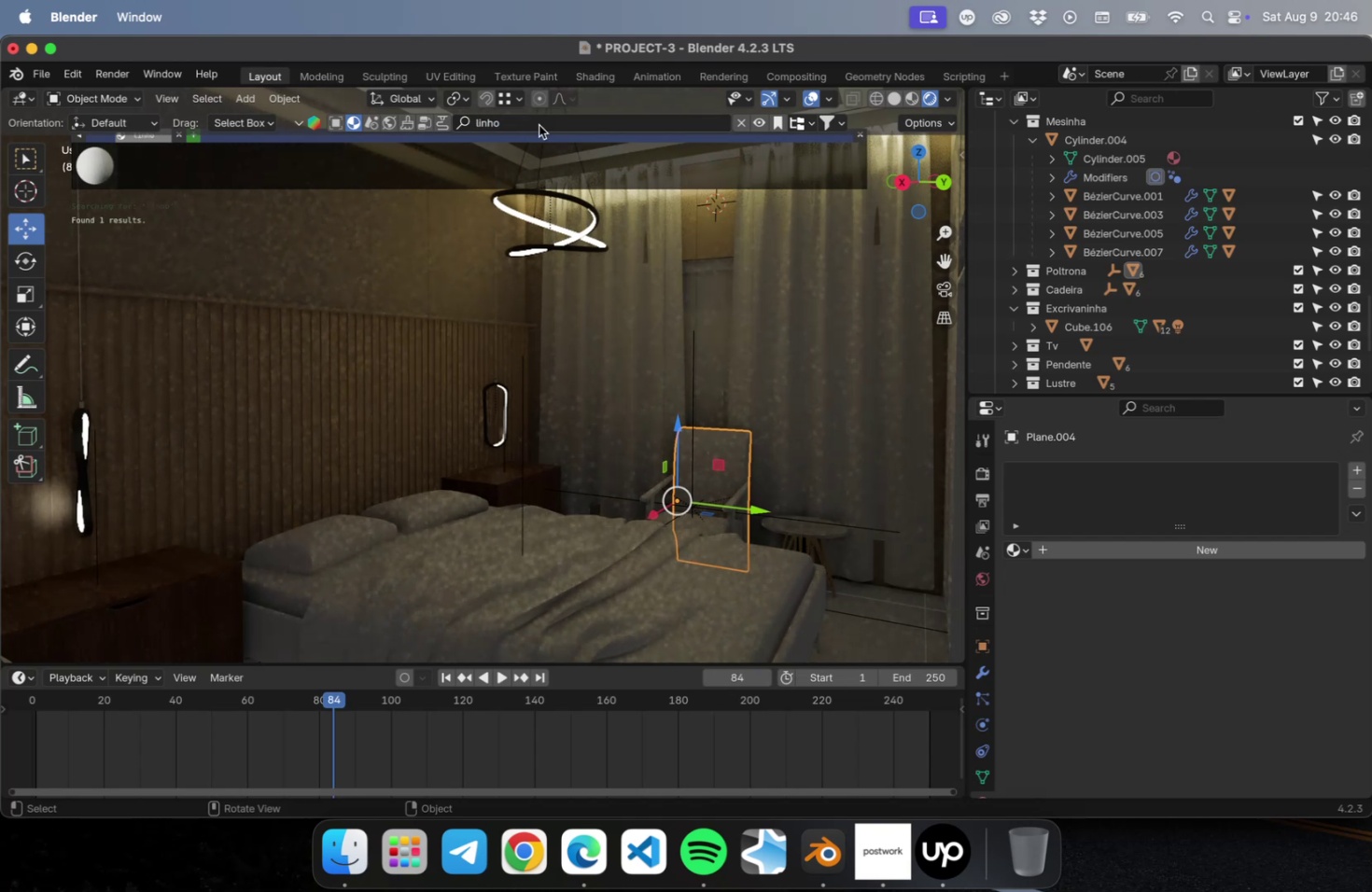 
mouse_move([113, 160])
 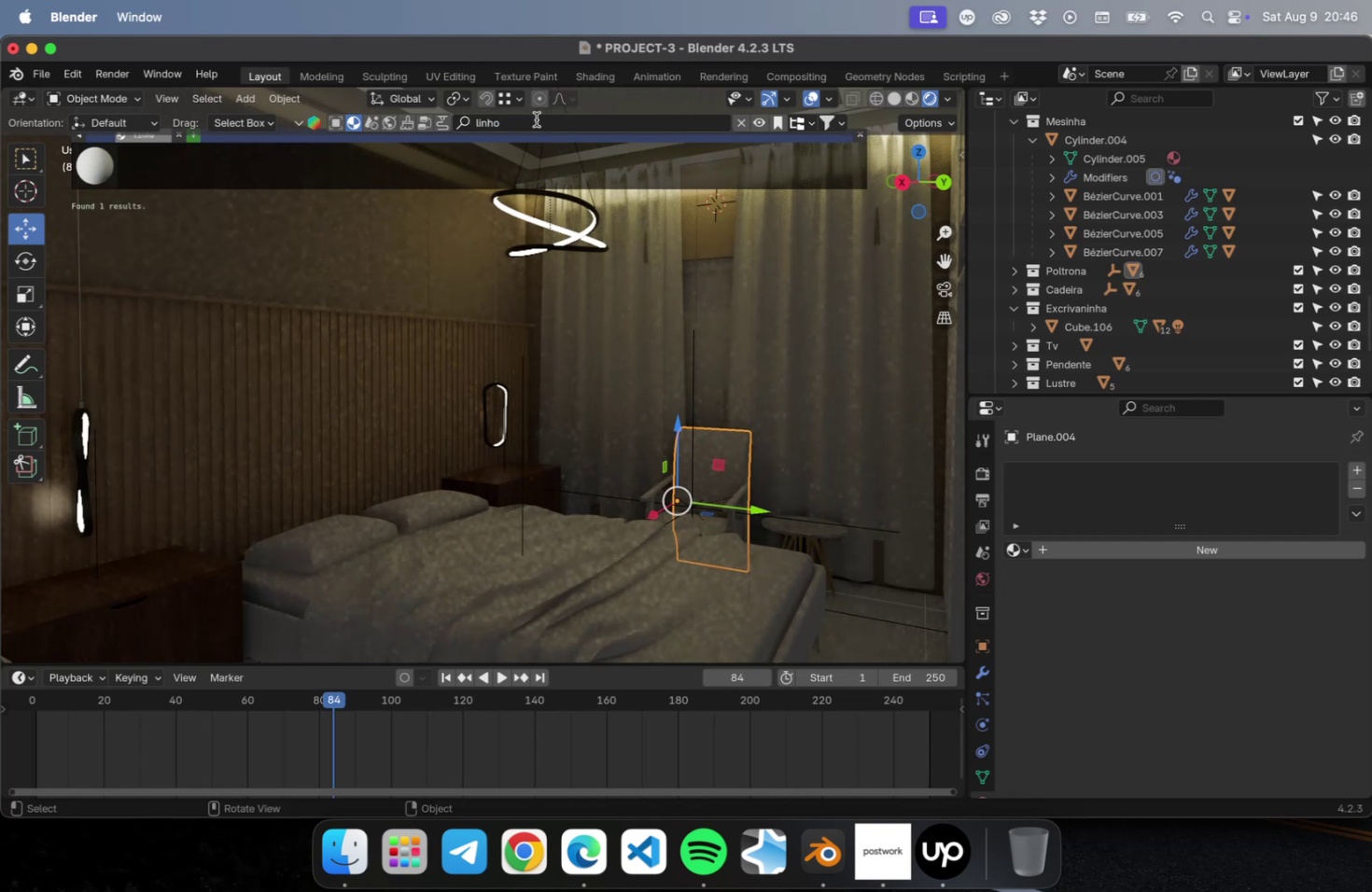 
double_click([536, 119])
 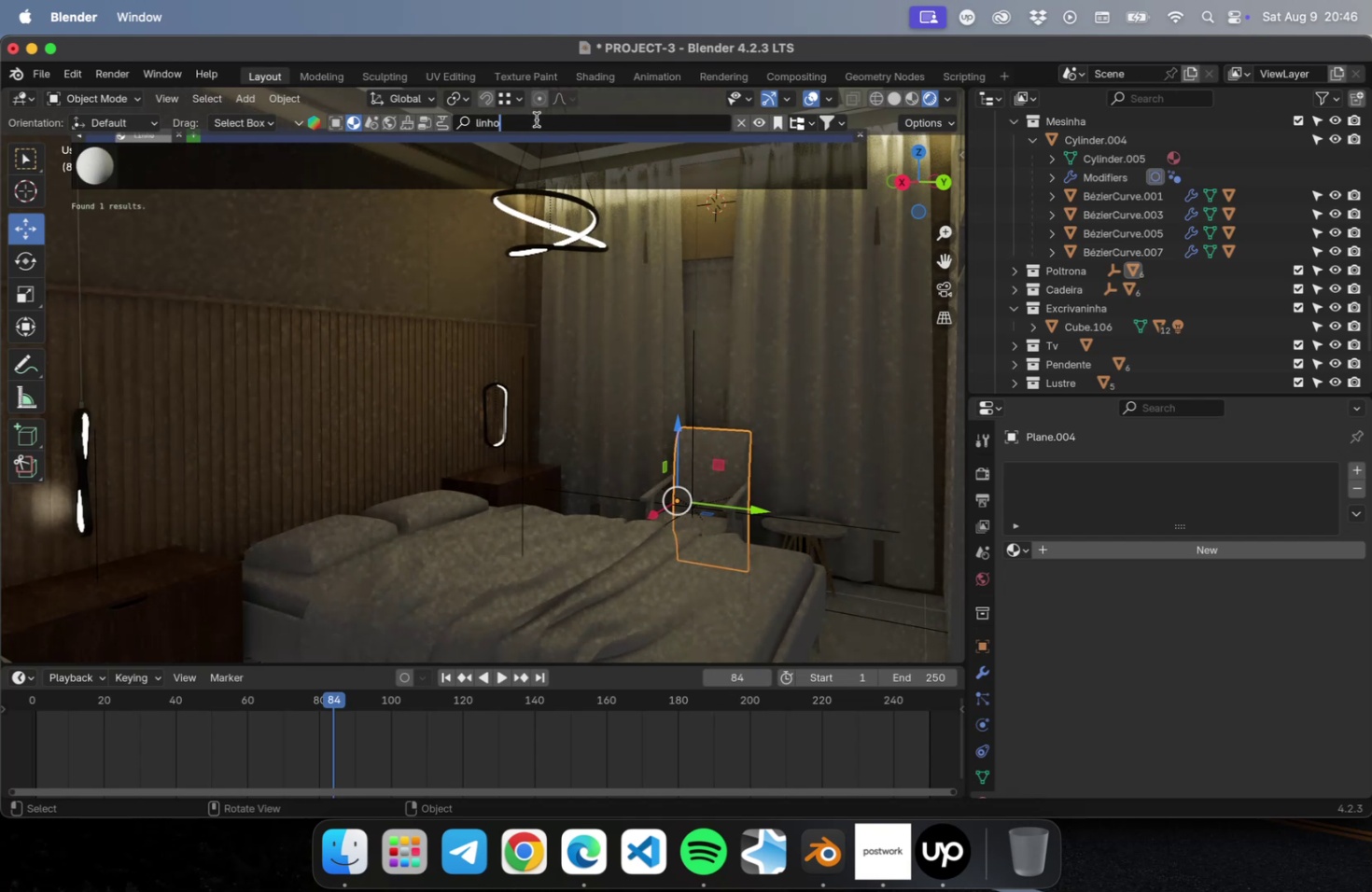 
key(Meta+CommandLeft)
 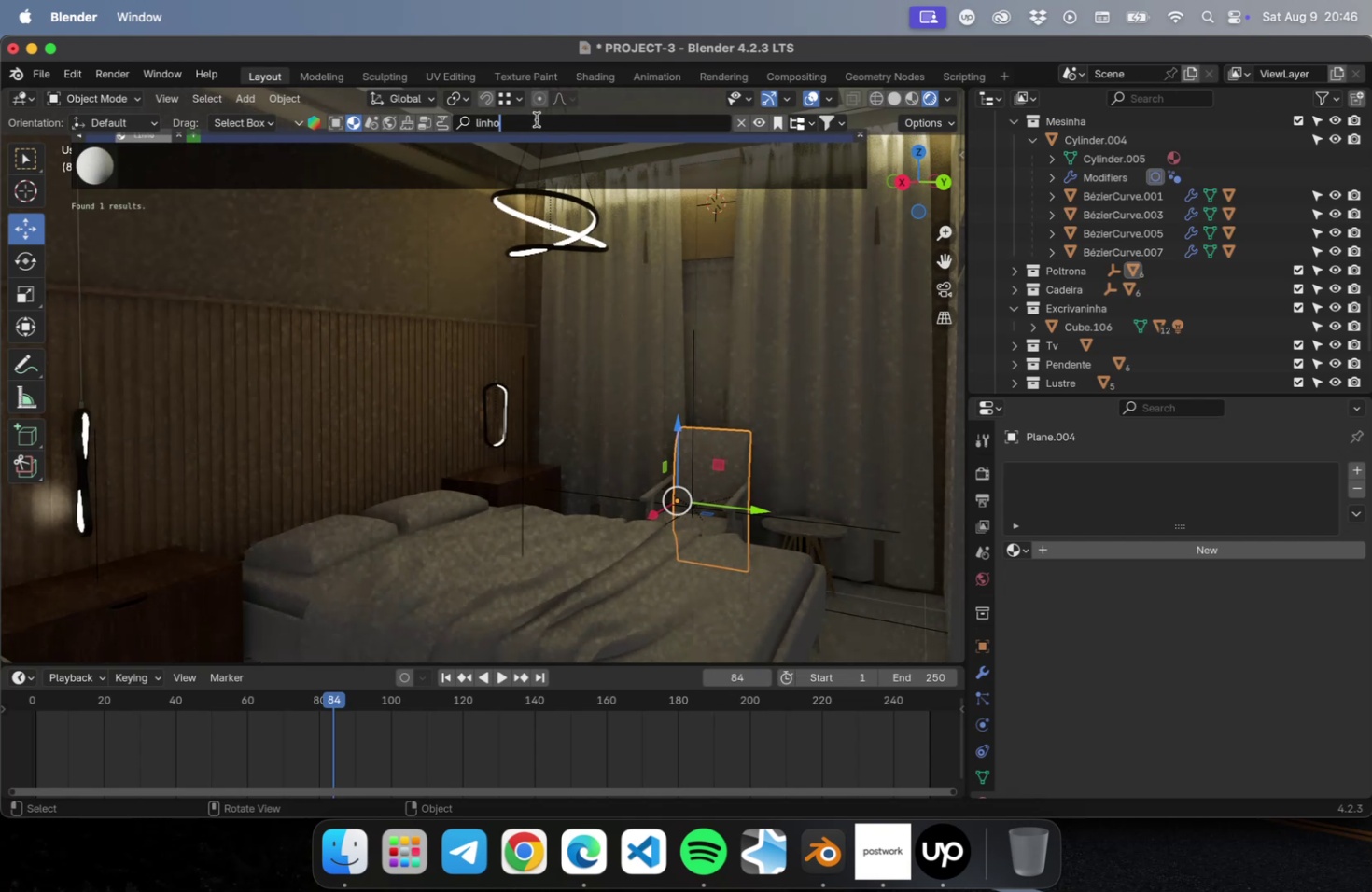 
key(Meta+A)
 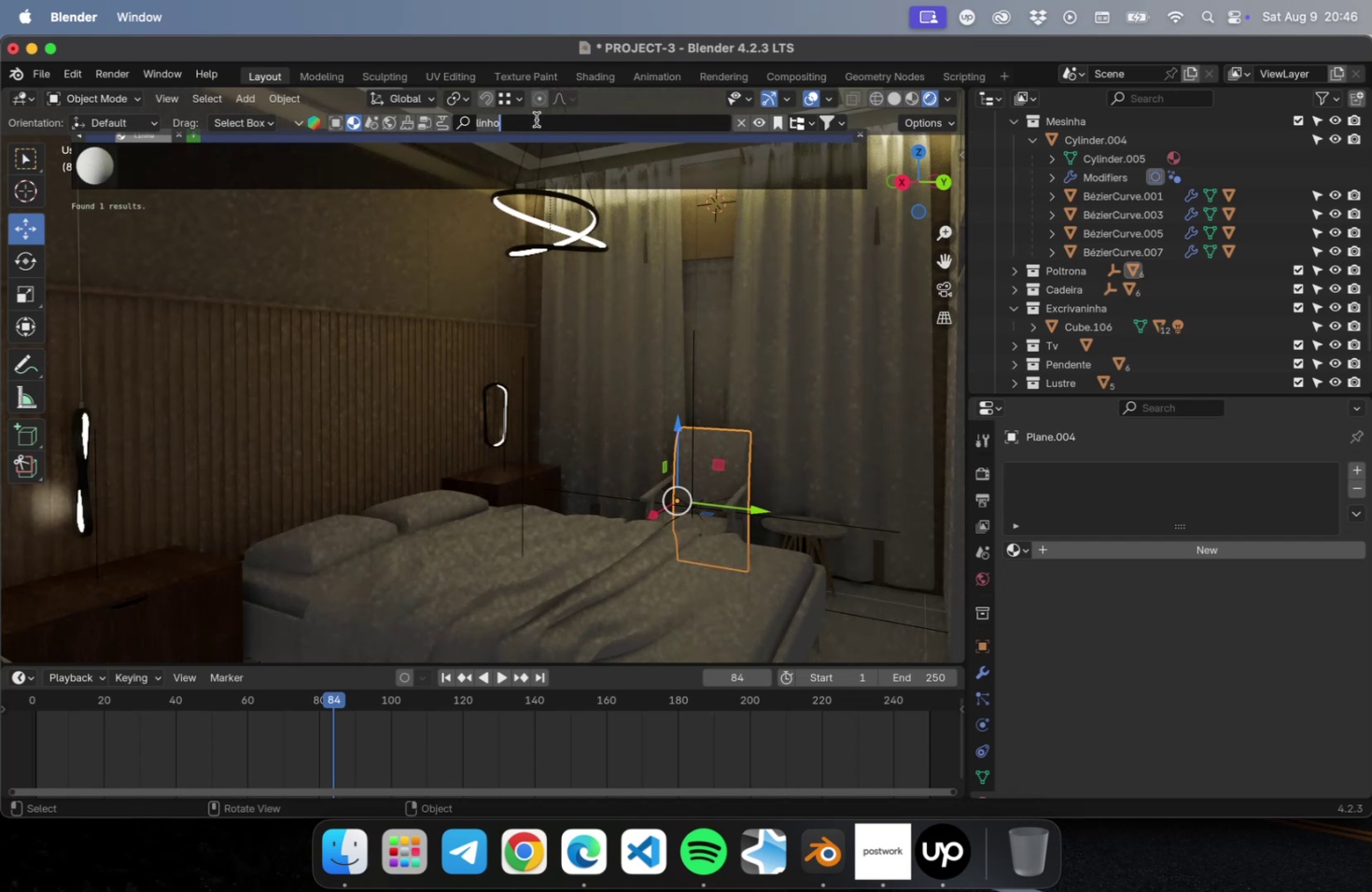 
type(cloth)
 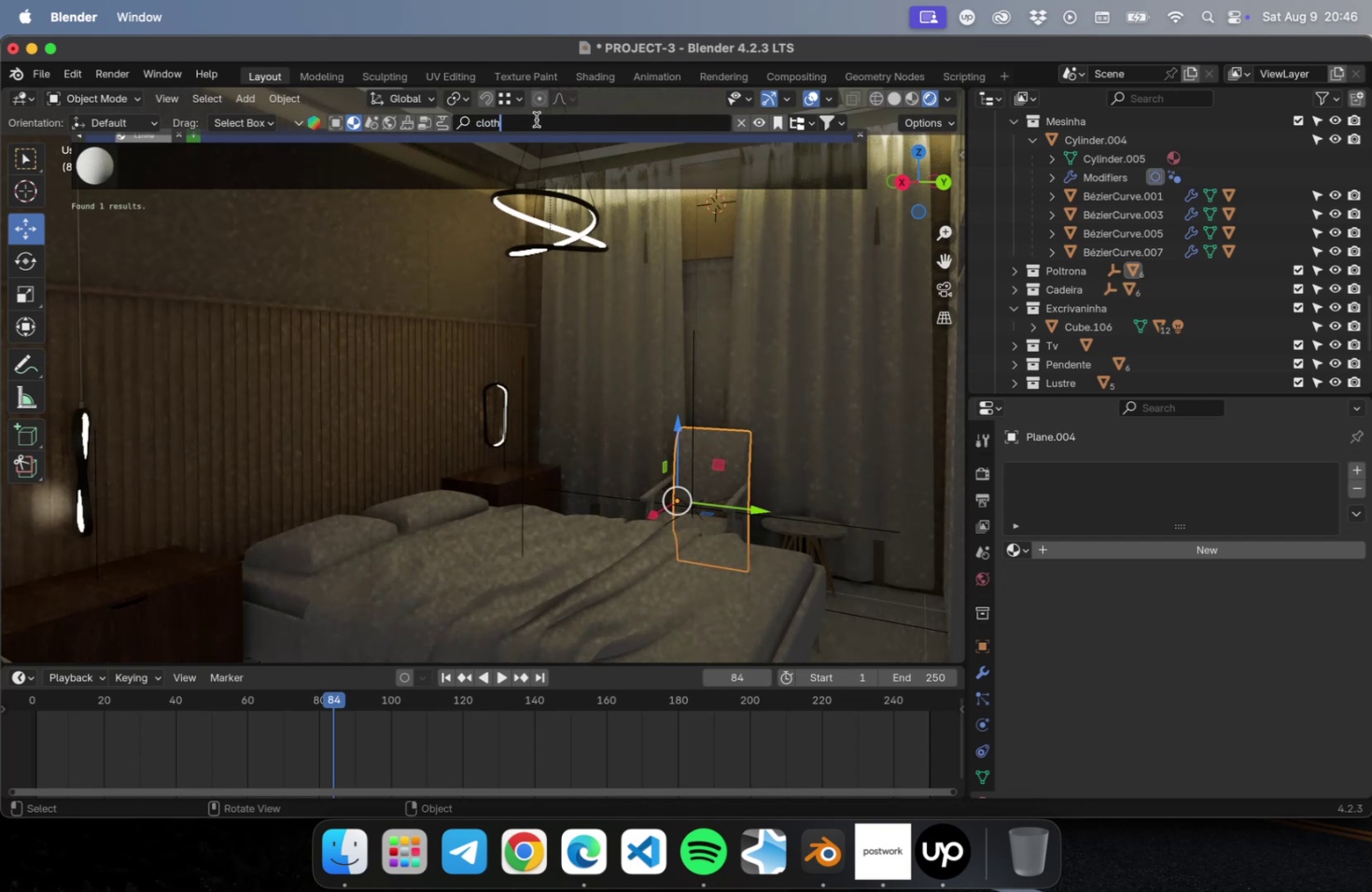 
key(Enter)
 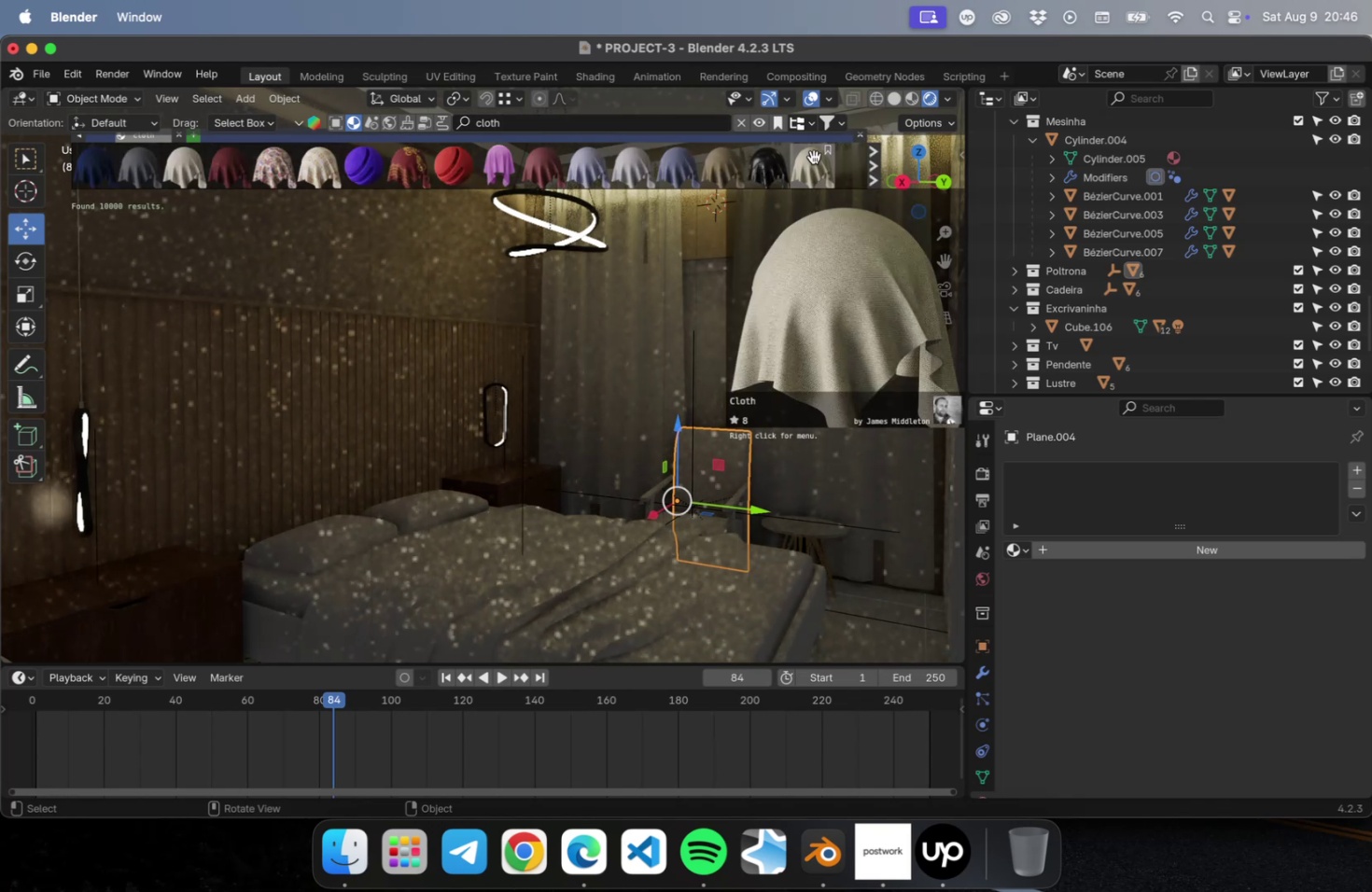 
left_click([812, 160])
 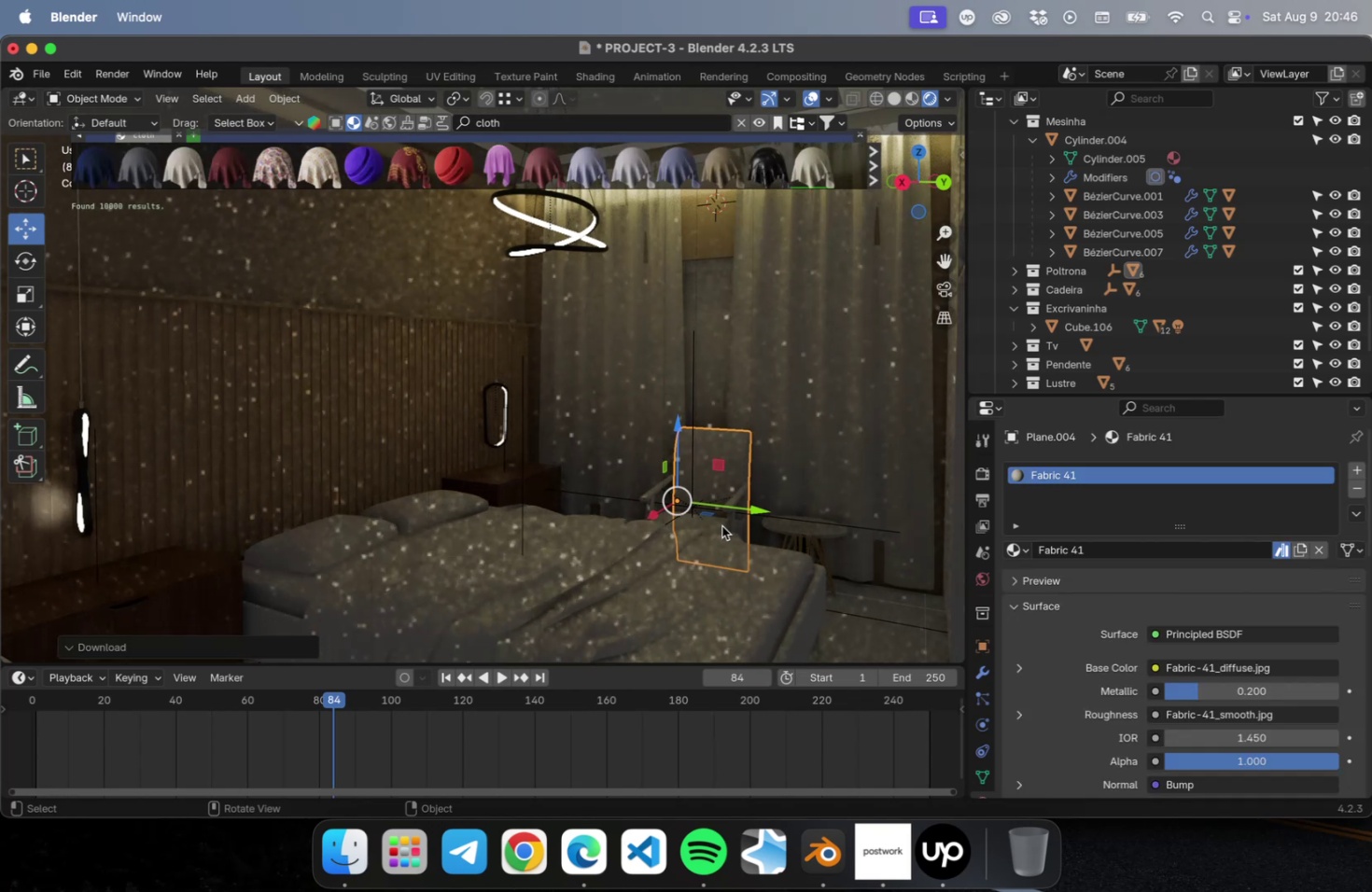 
left_click([719, 523])
 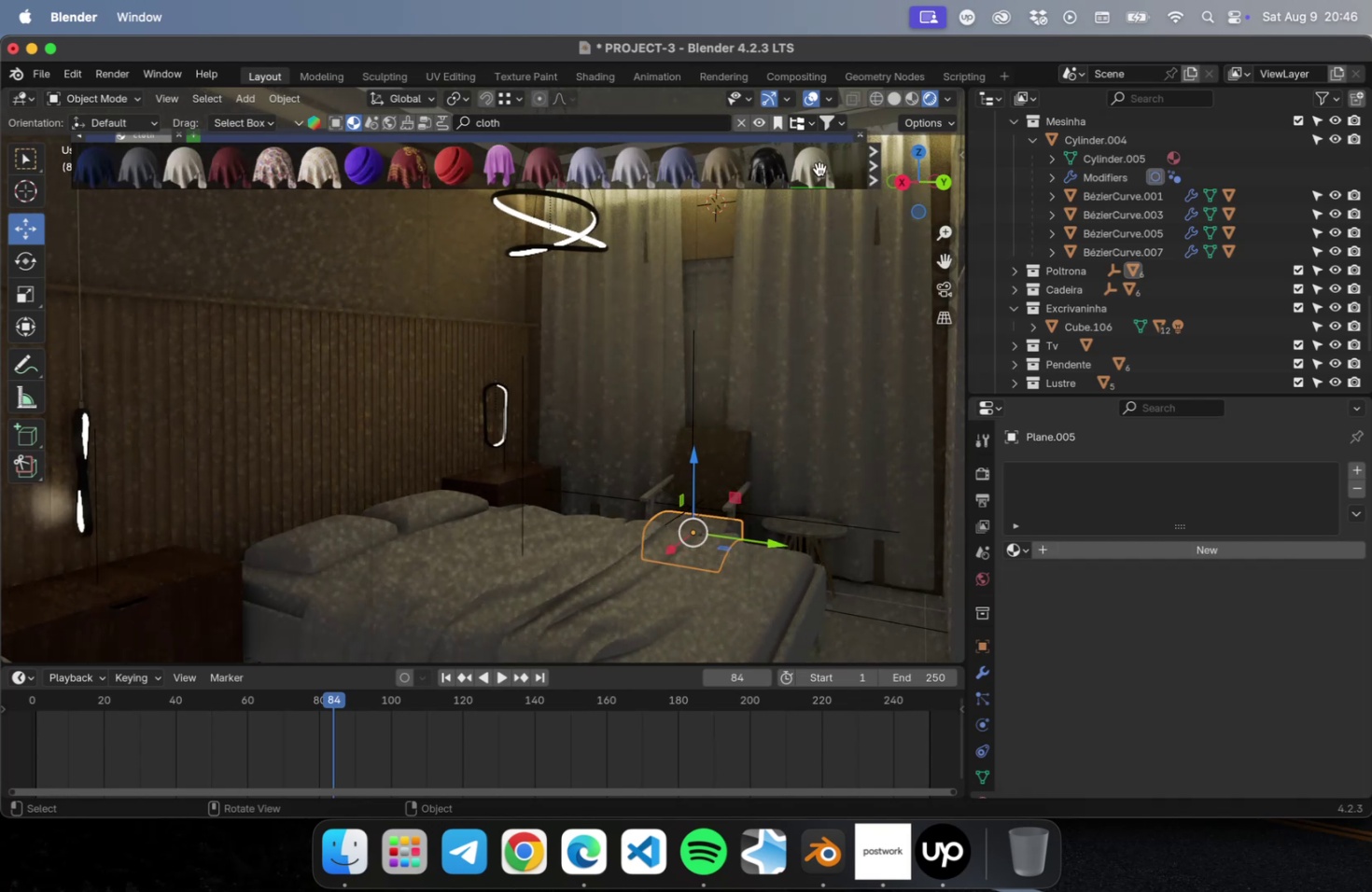 
left_click([818, 168])
 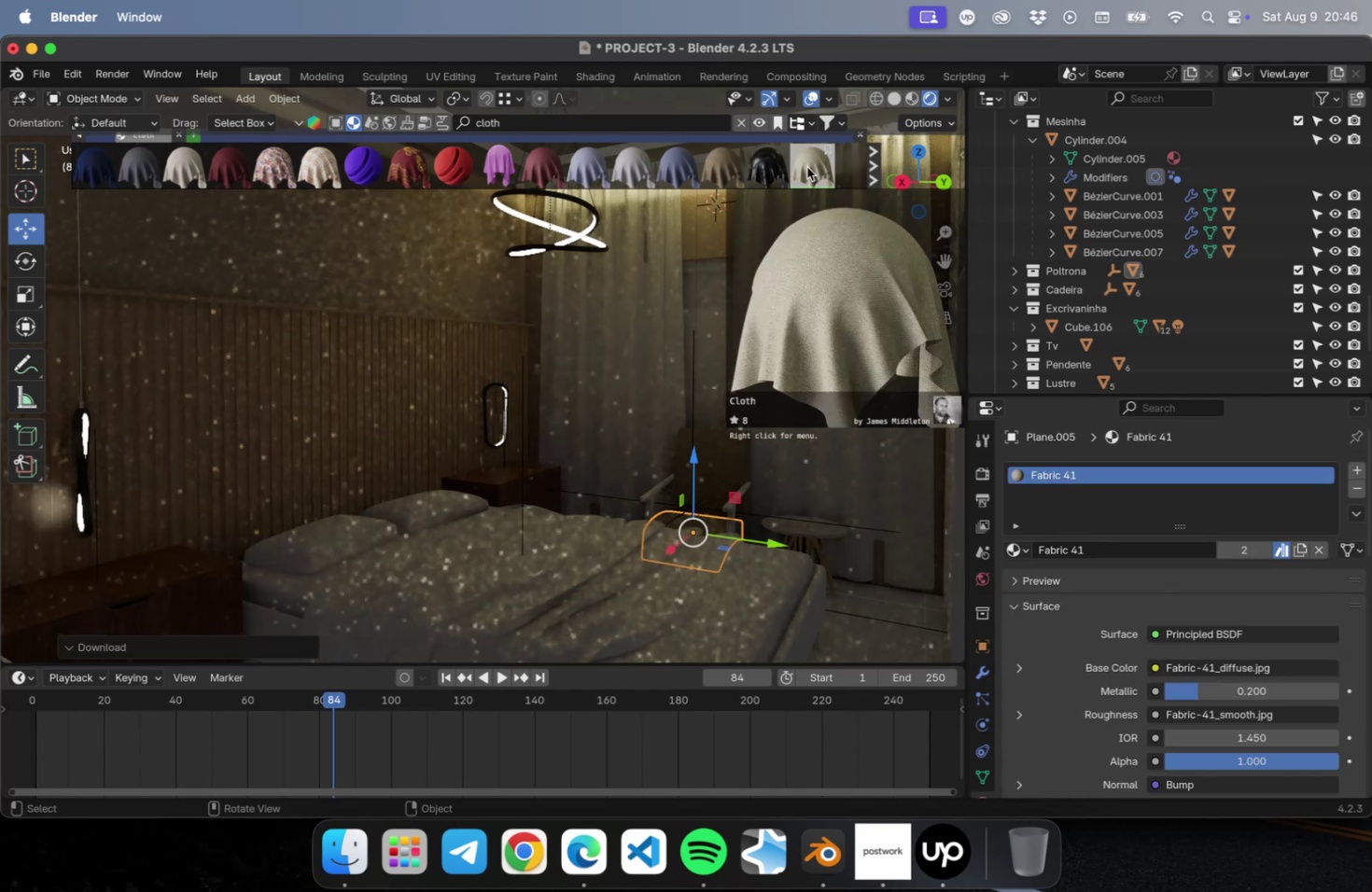 
wait(5.9)
 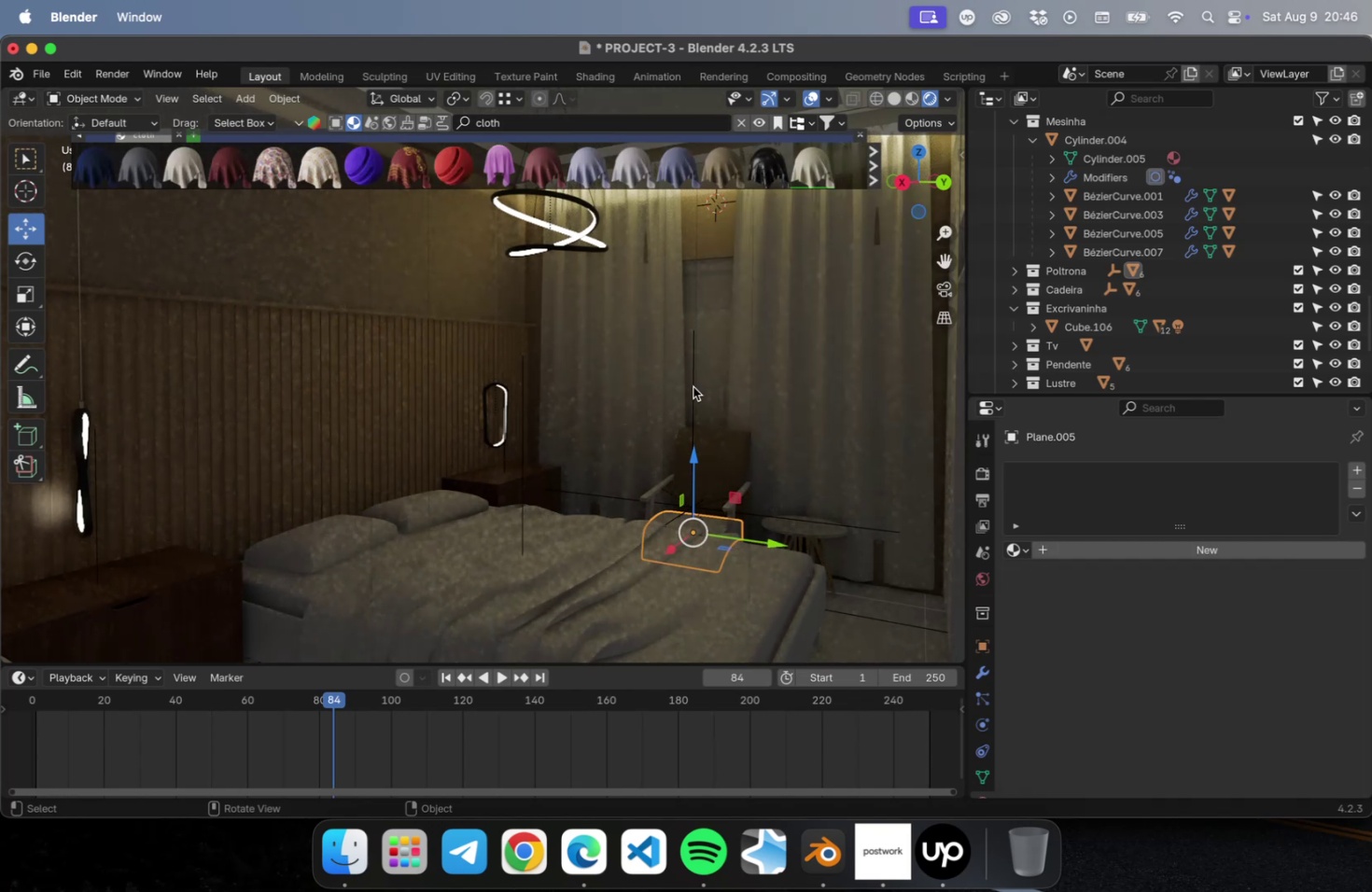 
left_click([658, 489])
 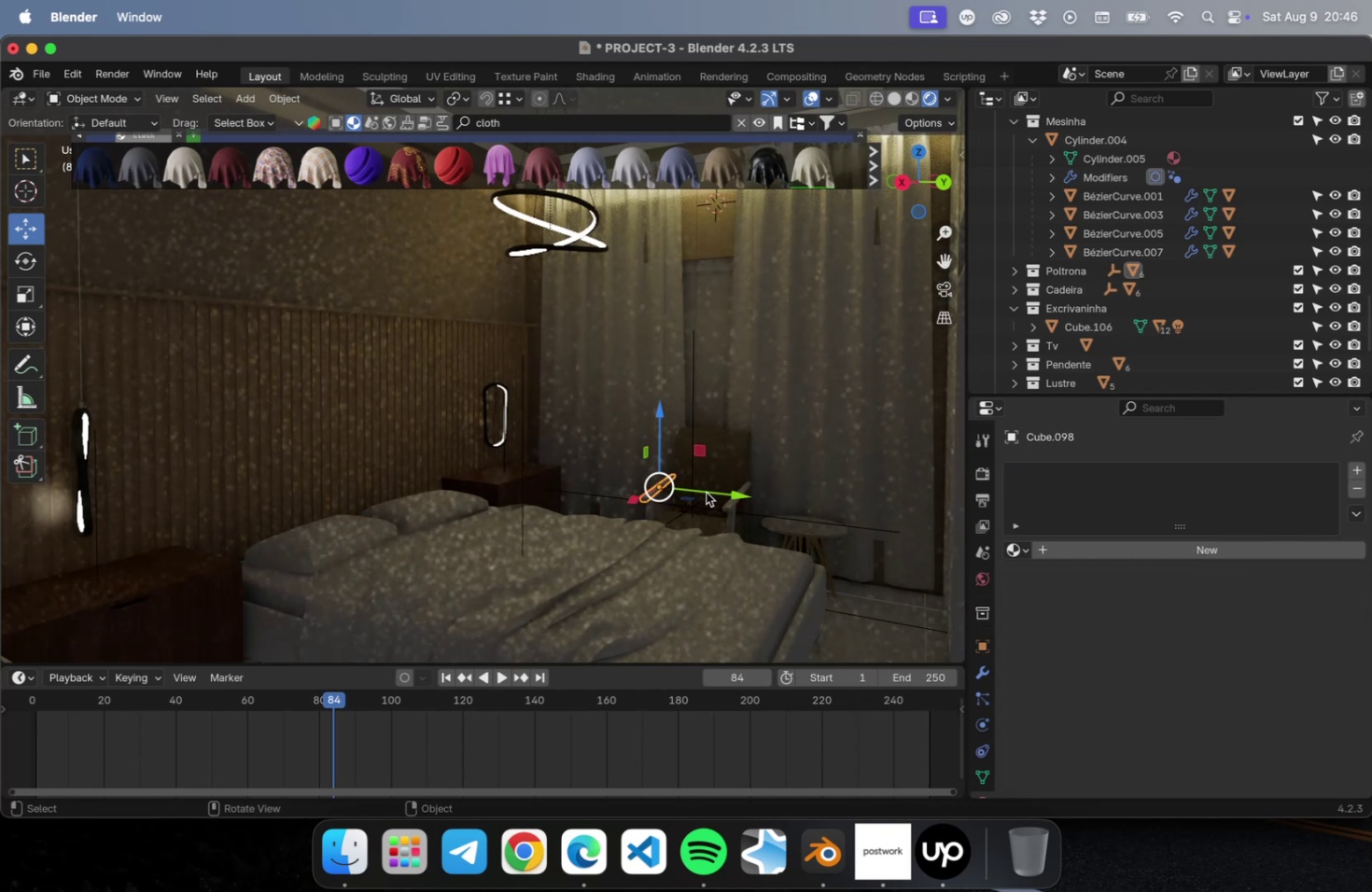 
scroll: coordinate [833, 567], scroll_direction: up, amount: 6.0
 